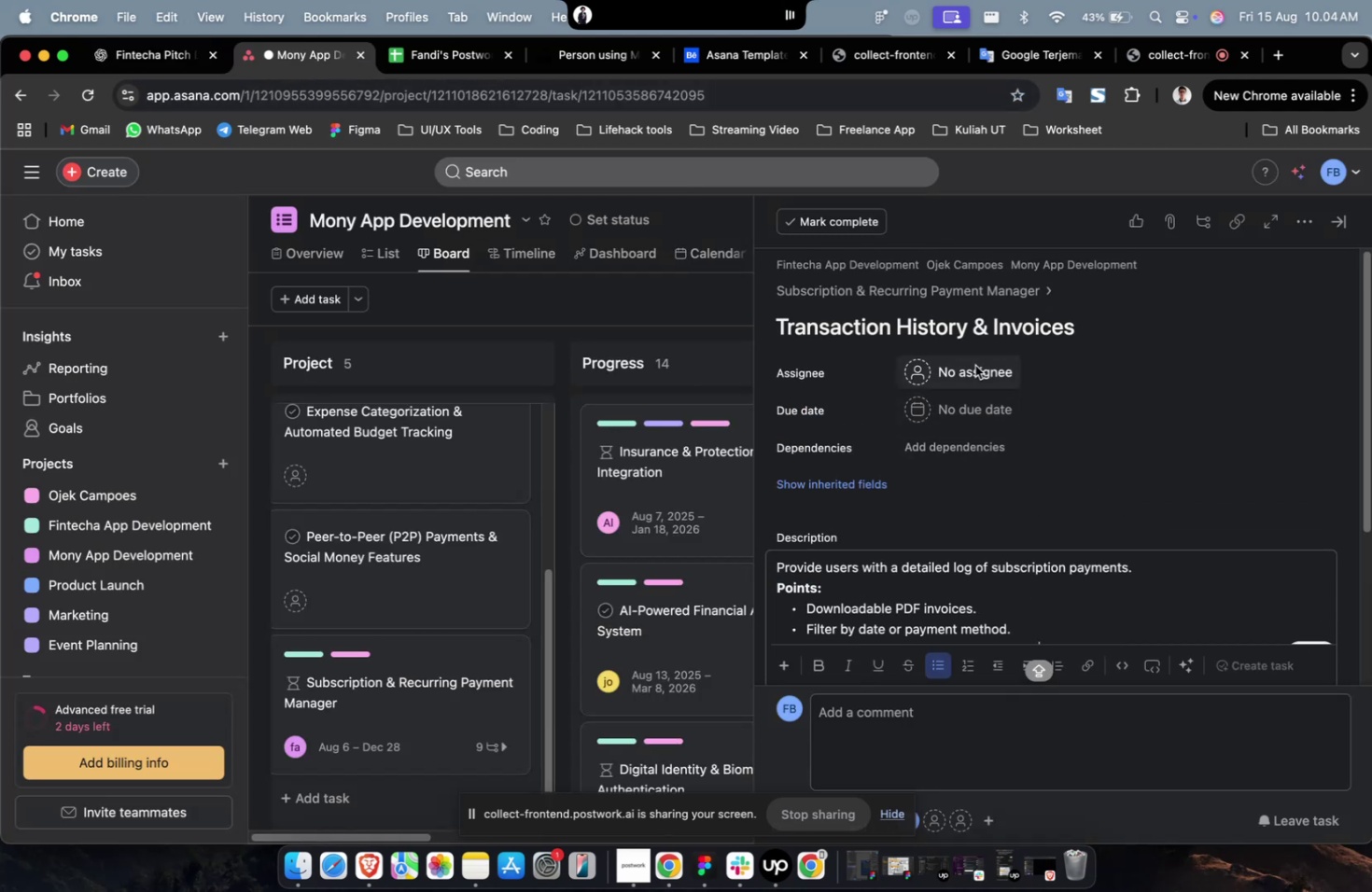 
left_click([974, 365])
 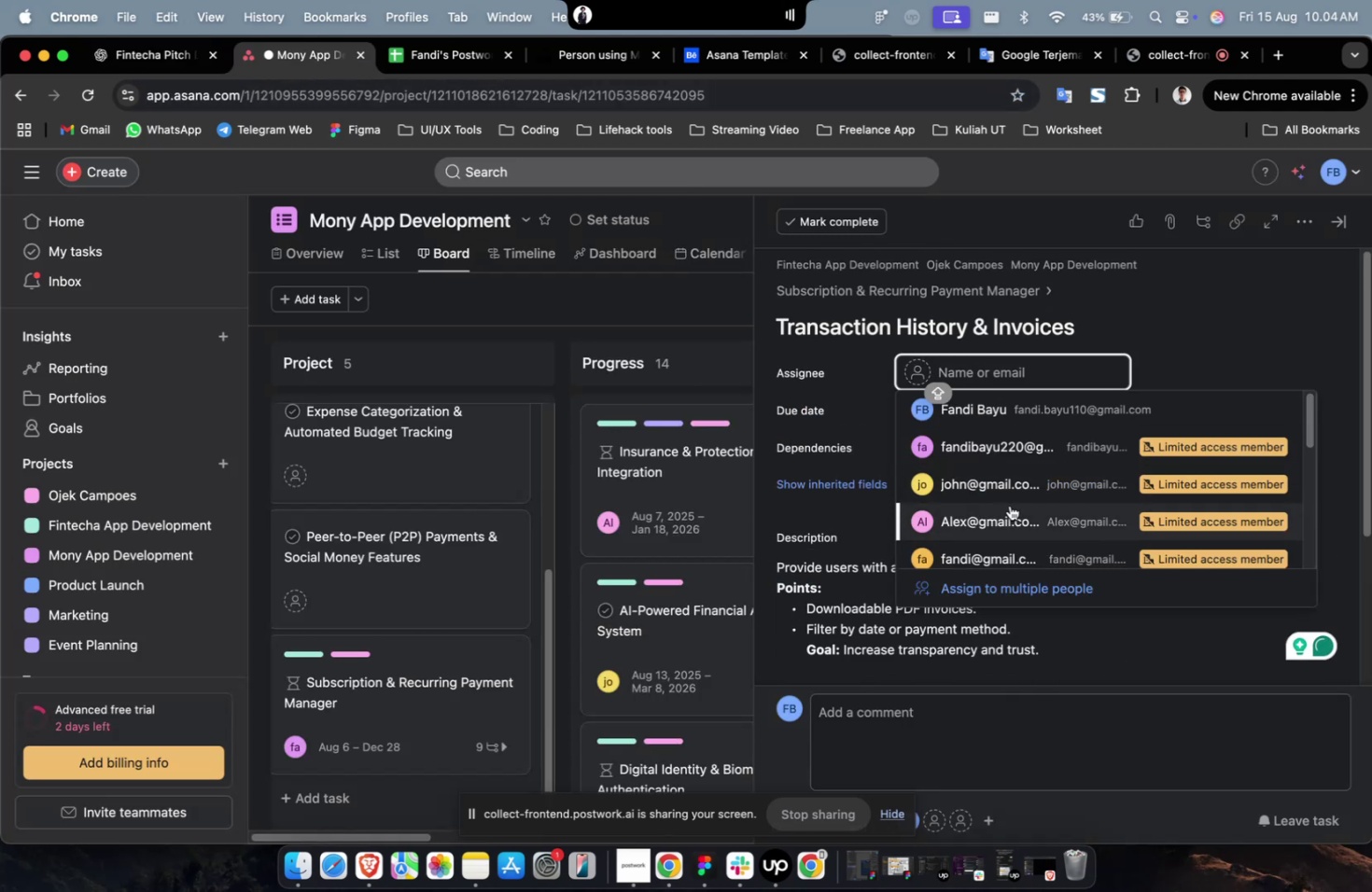 
double_click([1009, 505])
 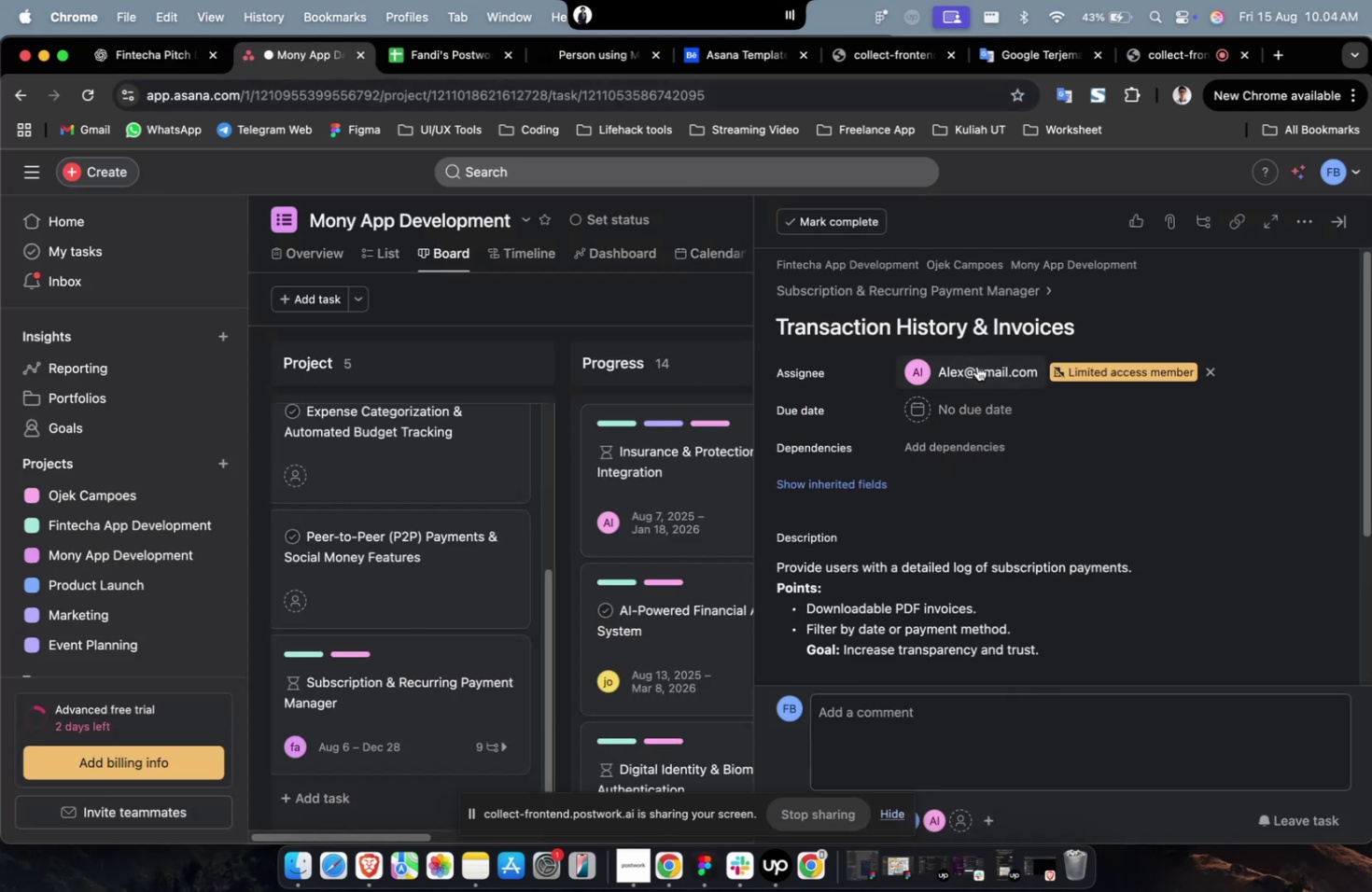 
triple_click([976, 366])
 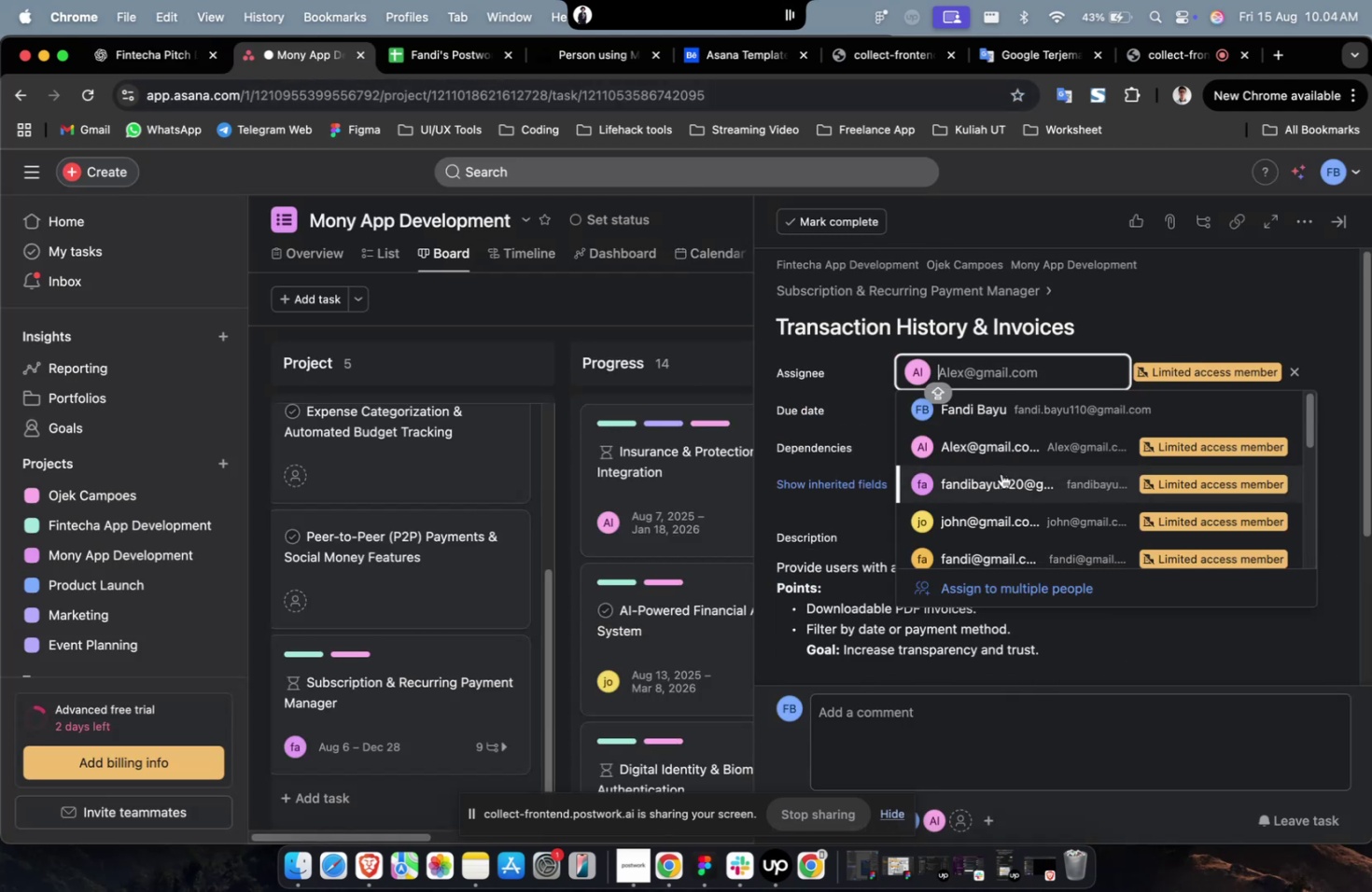 
scroll: coordinate [1001, 478], scroll_direction: down, amount: 7.0
 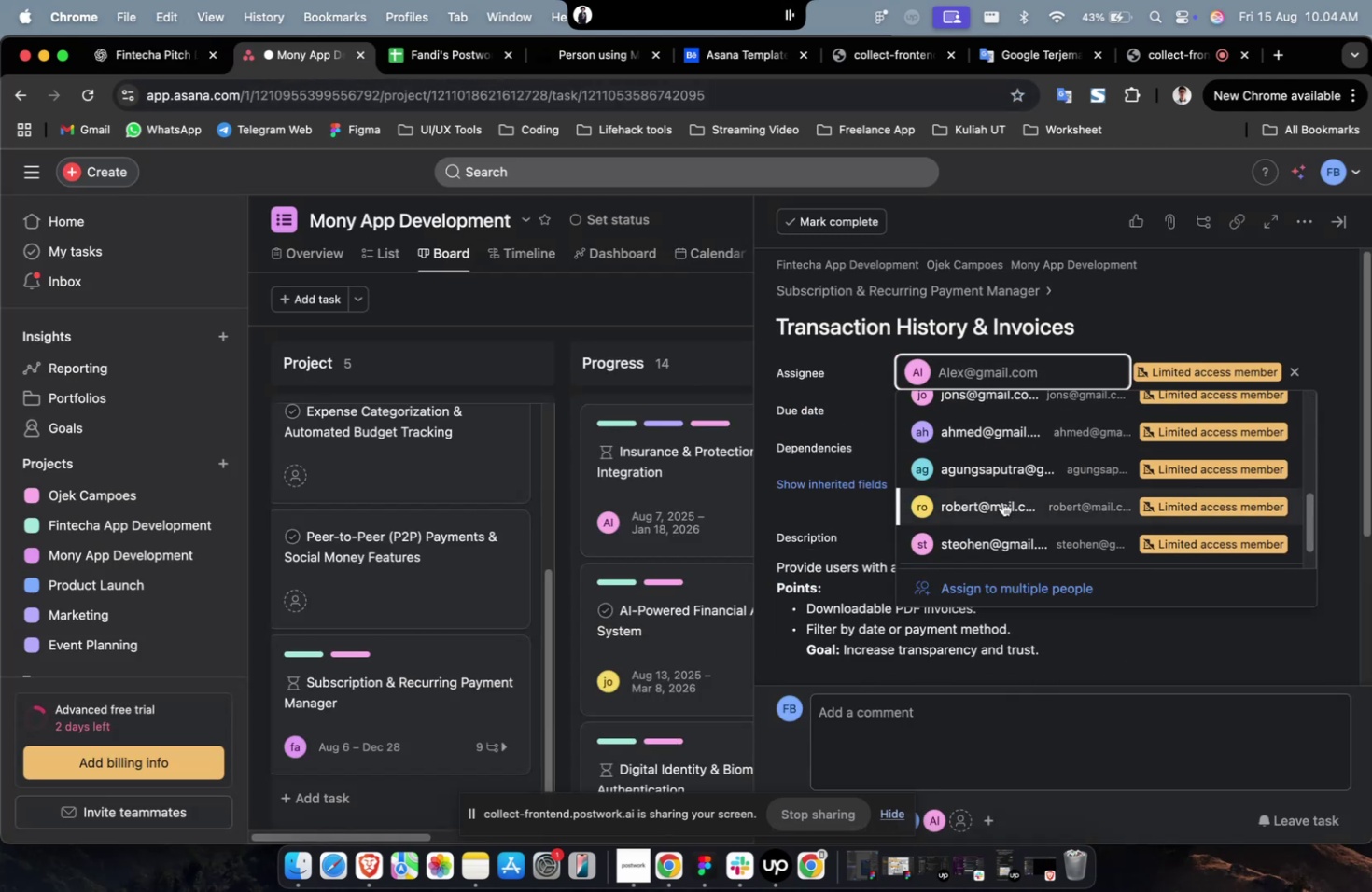 
left_click([1001, 501])
 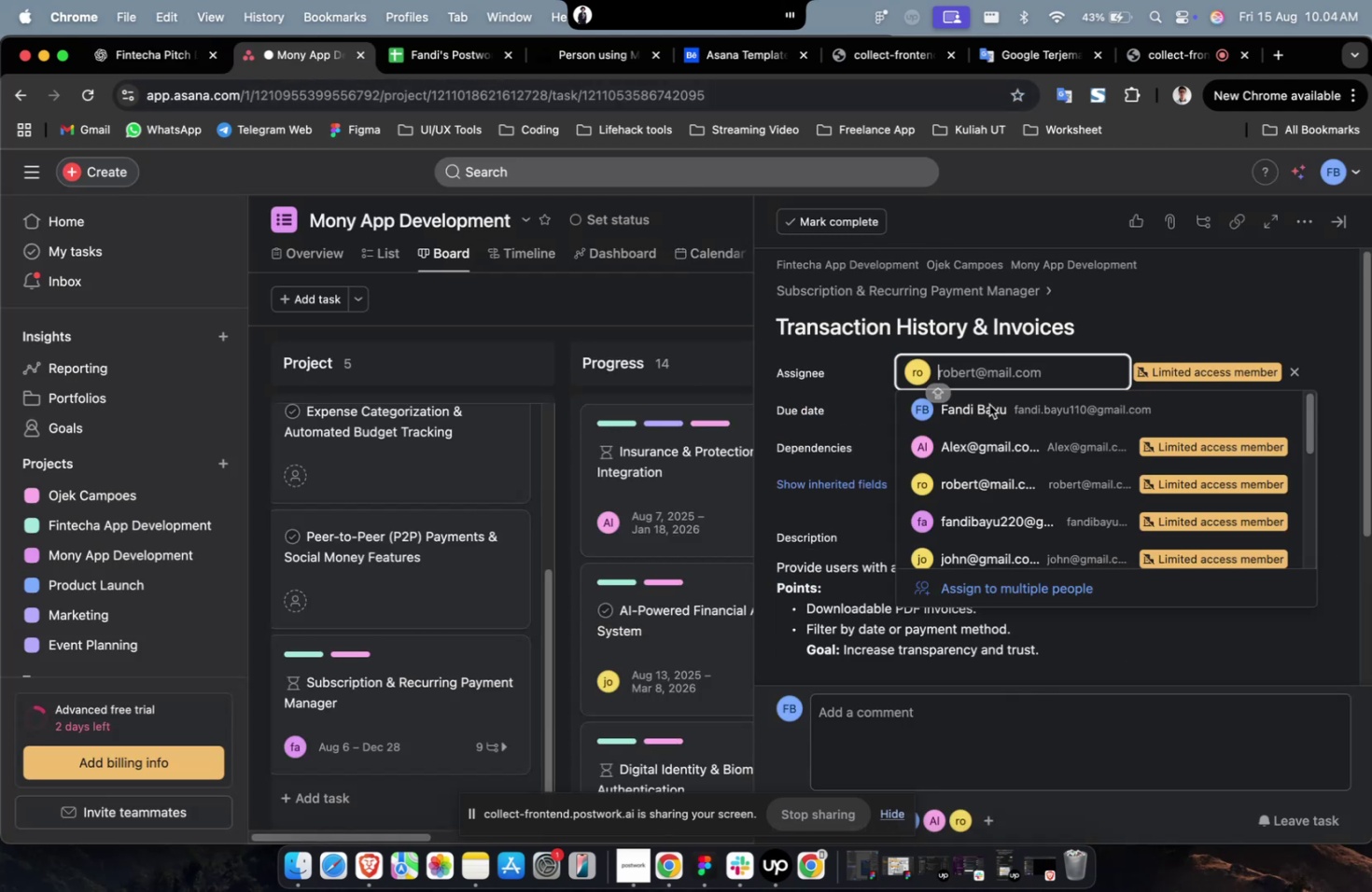 
scroll: coordinate [989, 462], scroll_direction: down, amount: 9.0
 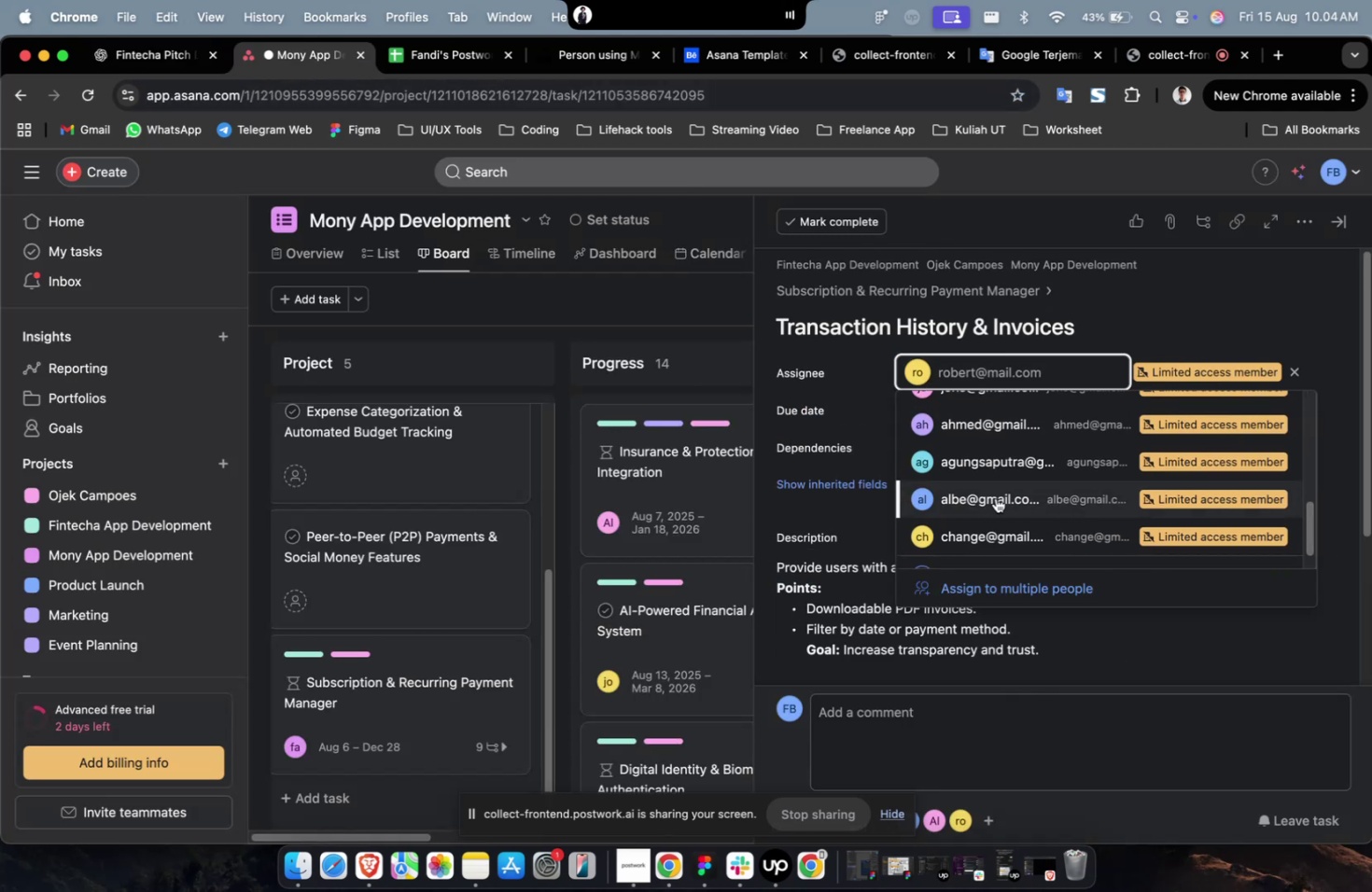 
left_click([995, 497])
 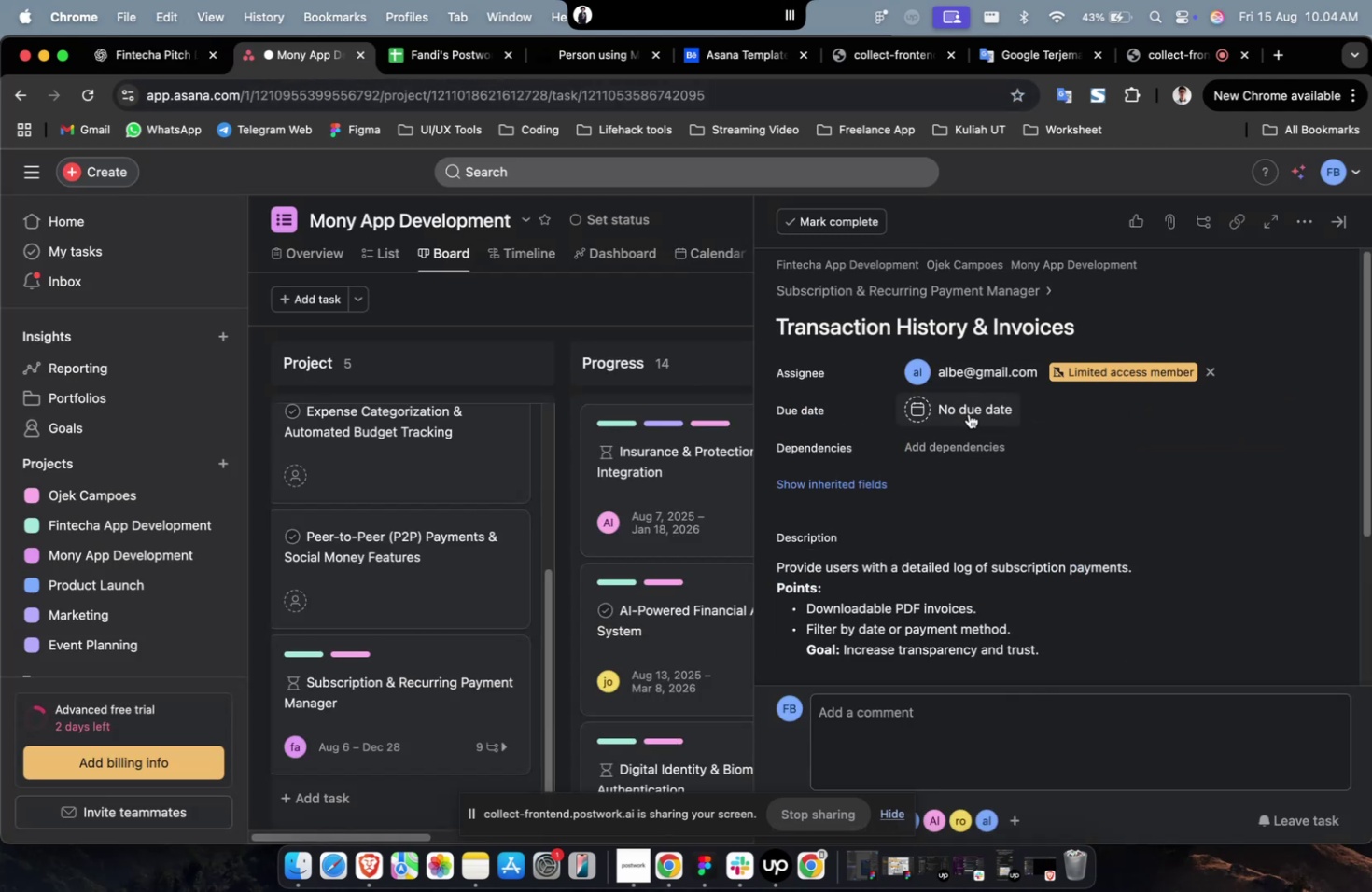 
double_click([968, 413])
 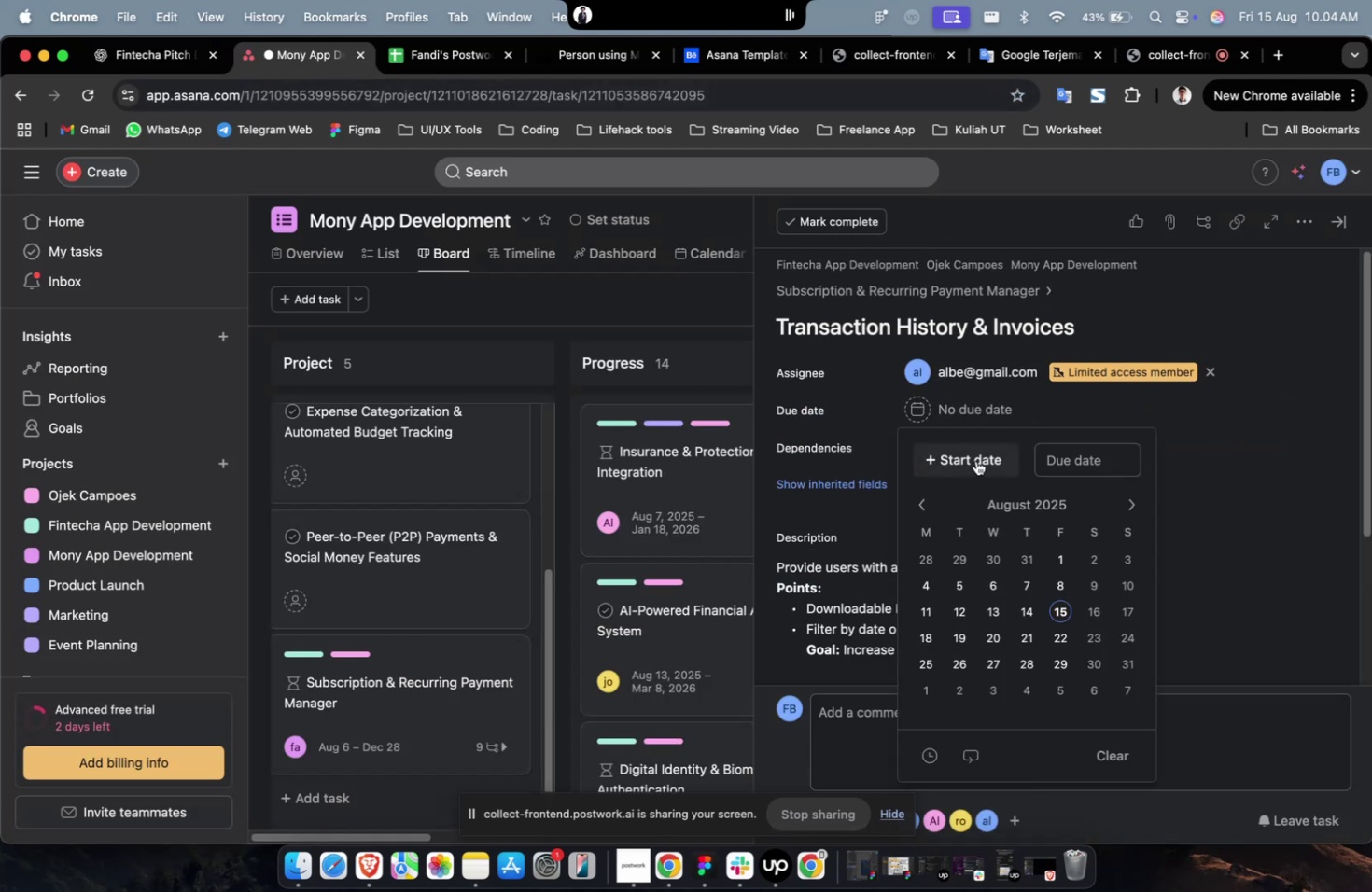 
triple_click([975, 460])
 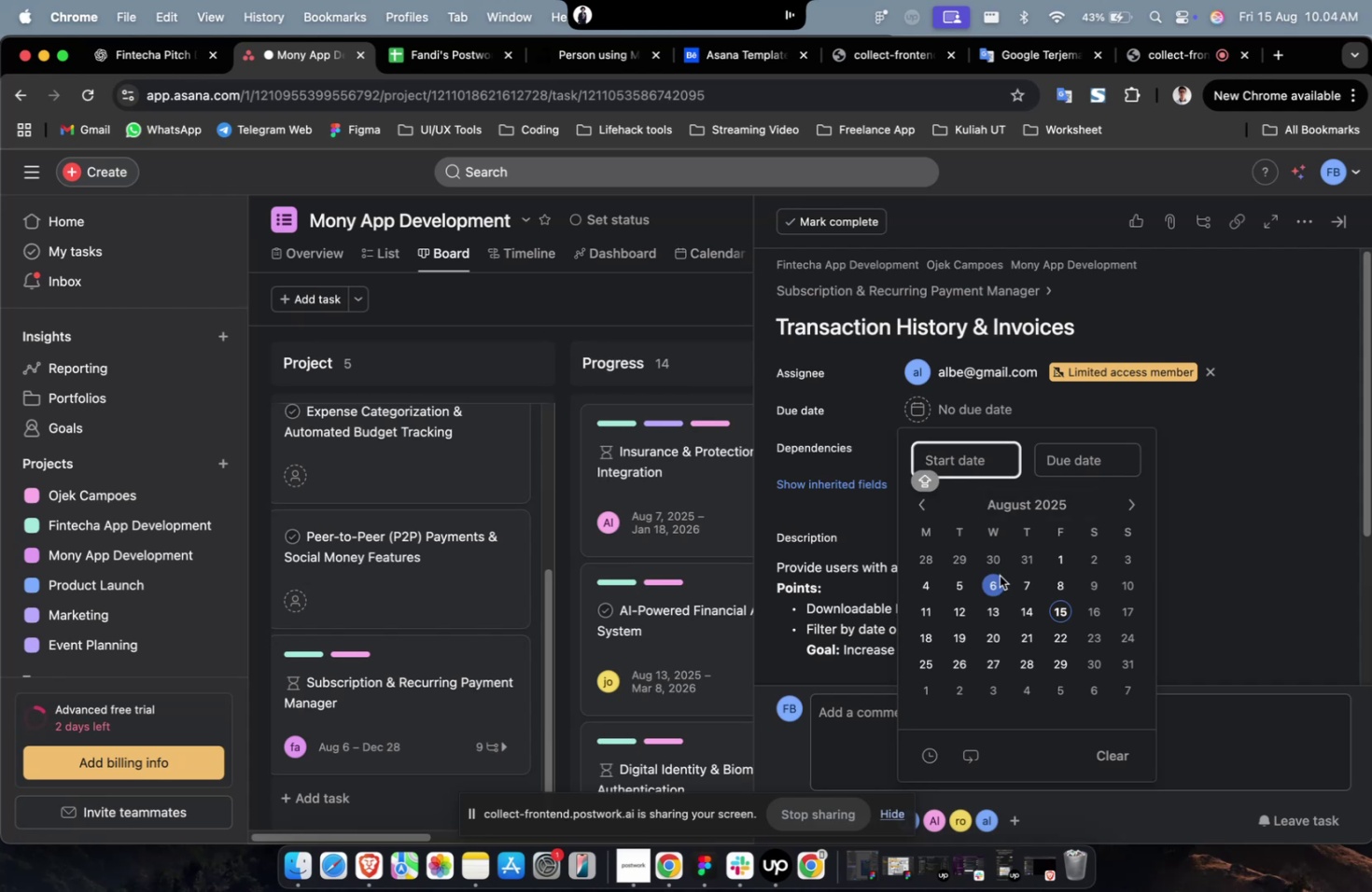 
triple_click([999, 575])
 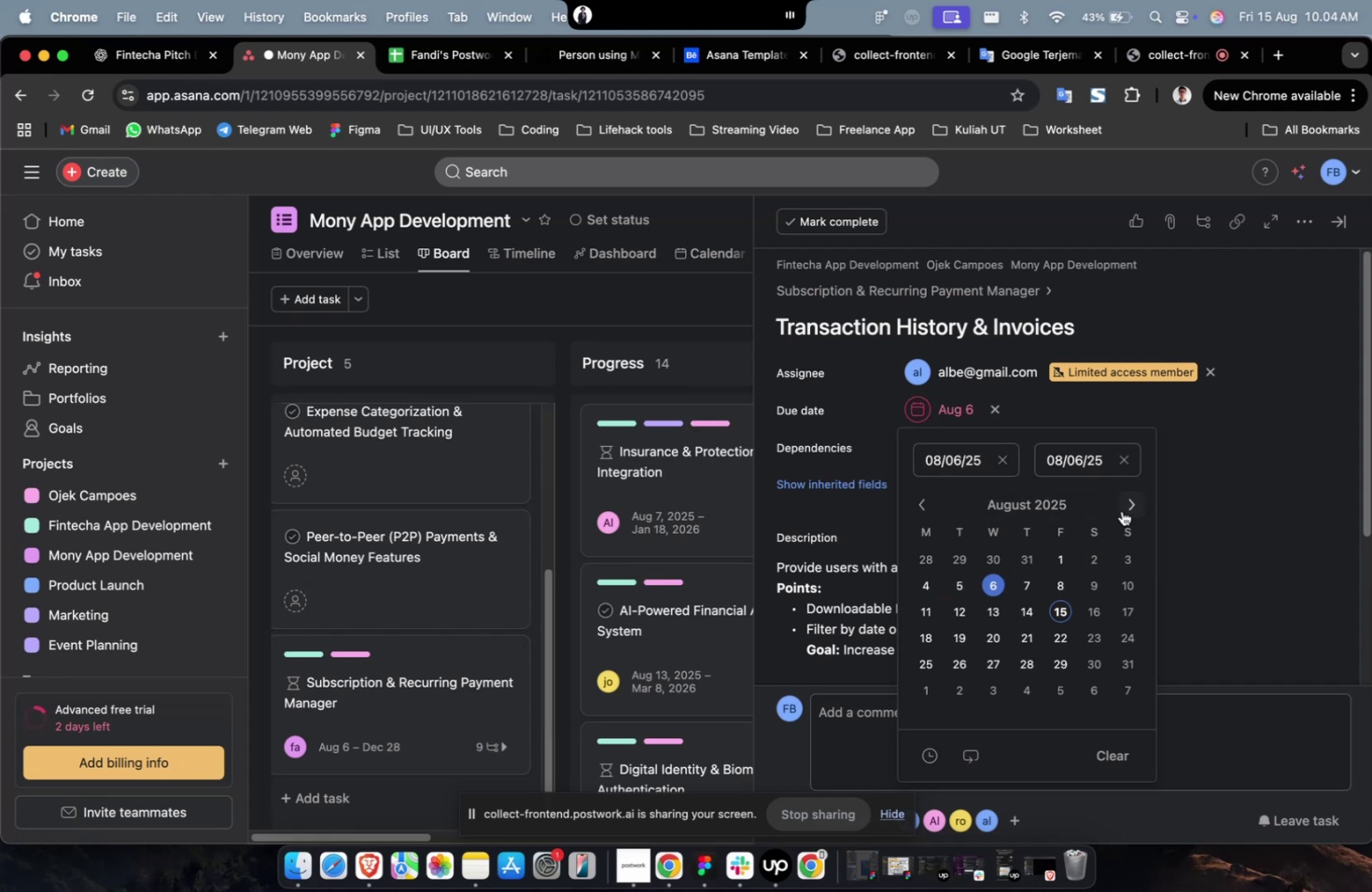 
triple_click([1122, 509])
 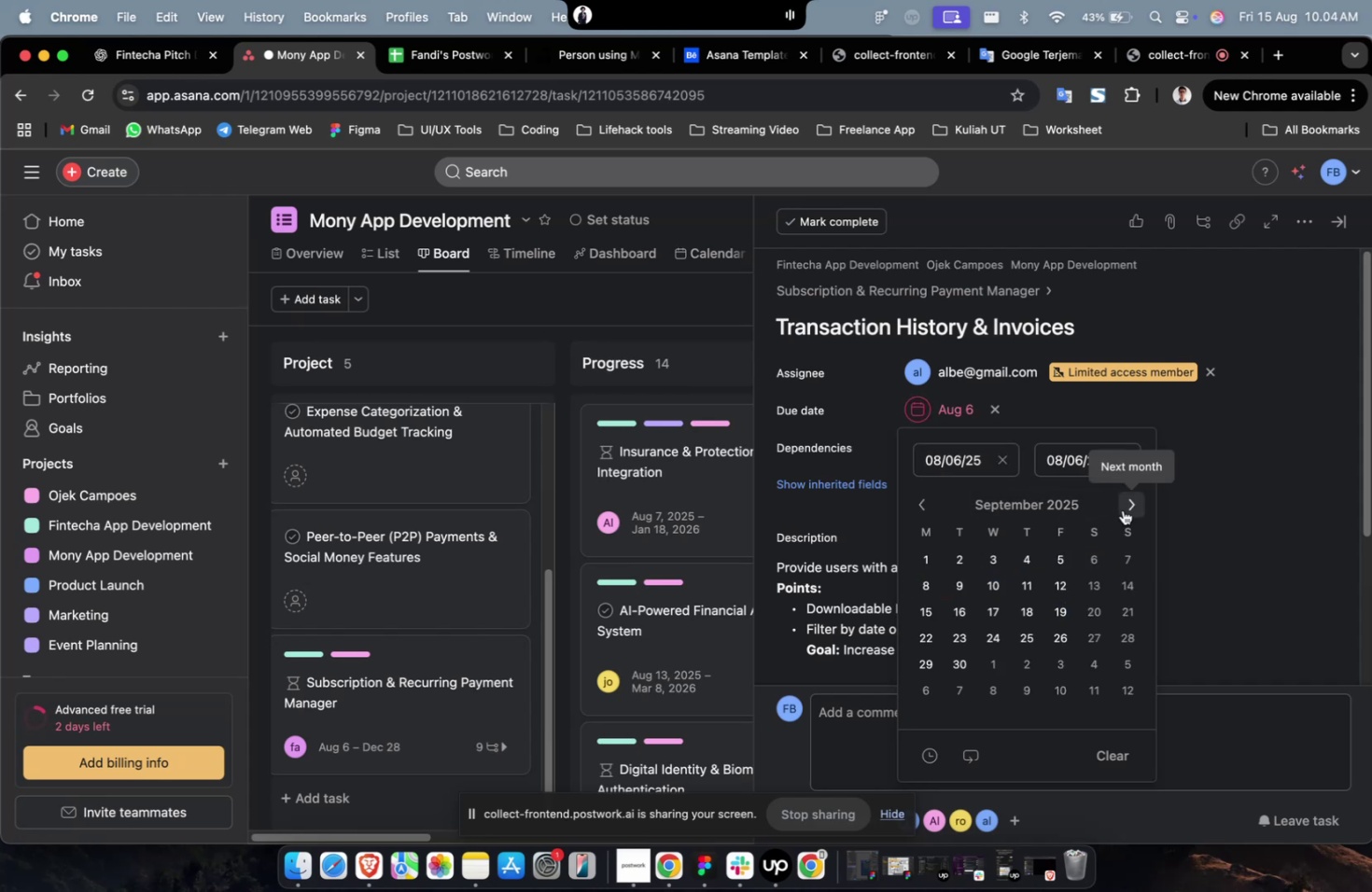 
triple_click([1122, 509])
 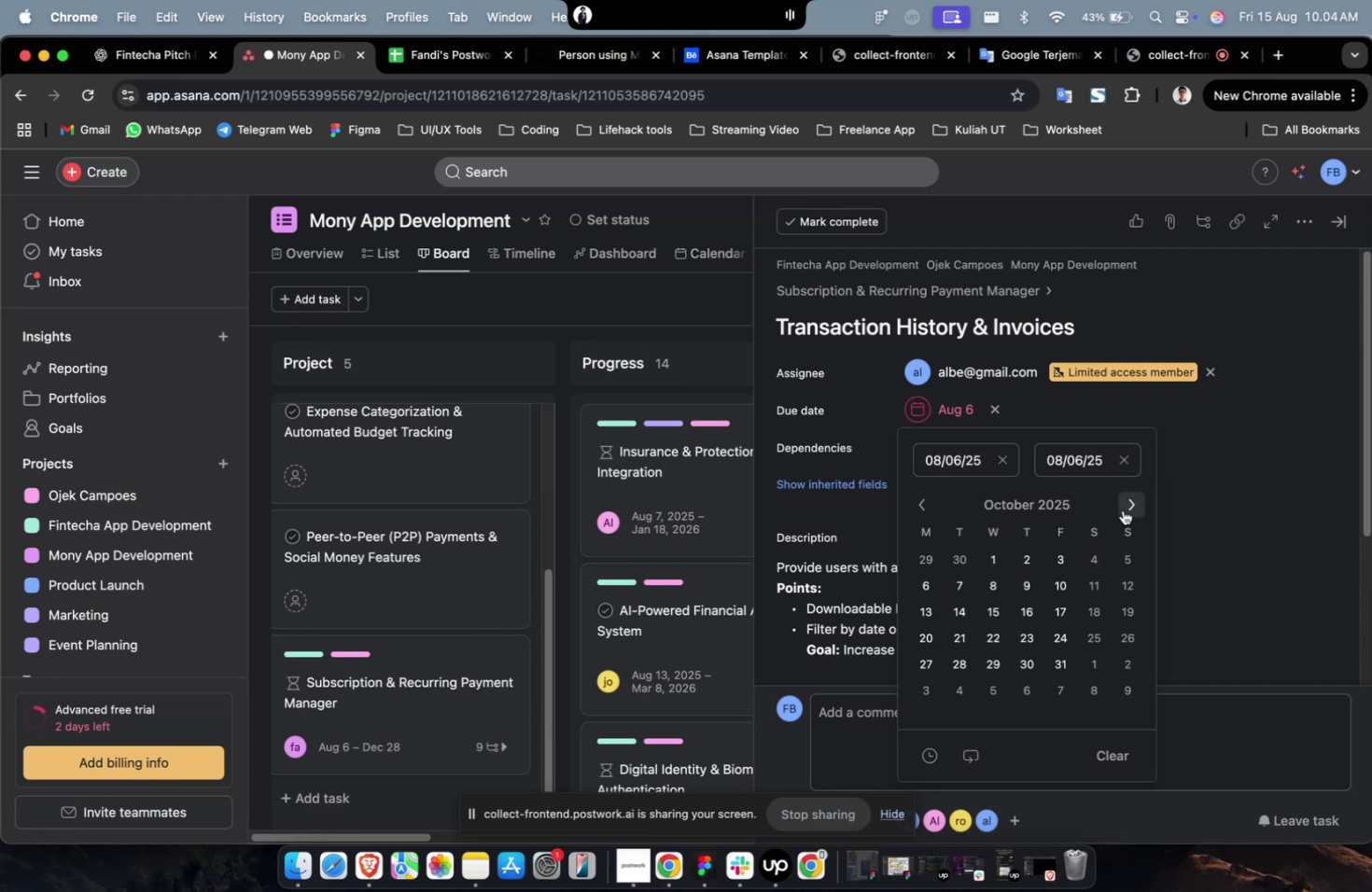 
triple_click([1122, 509])
 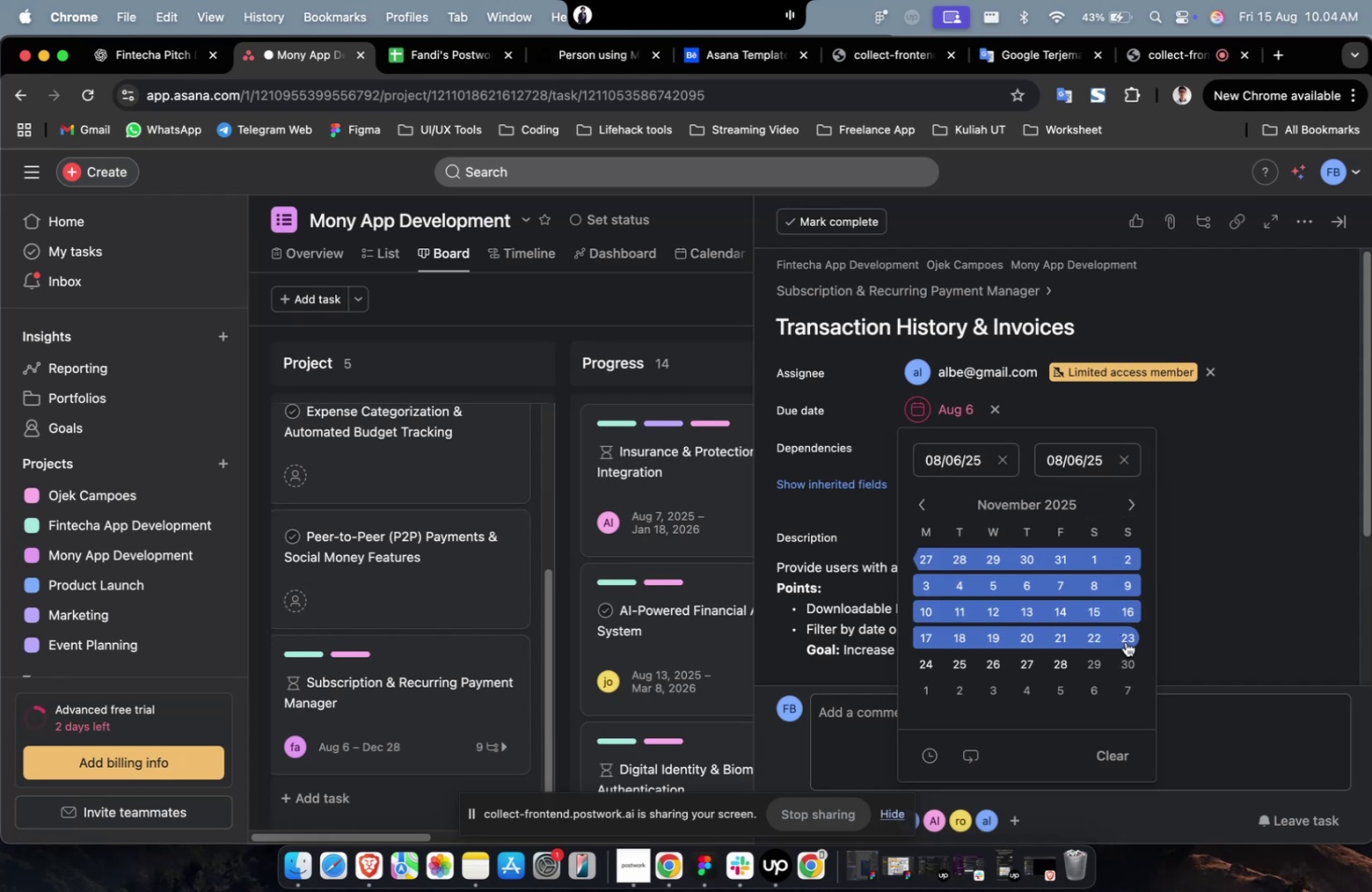 
triple_click([1125, 641])
 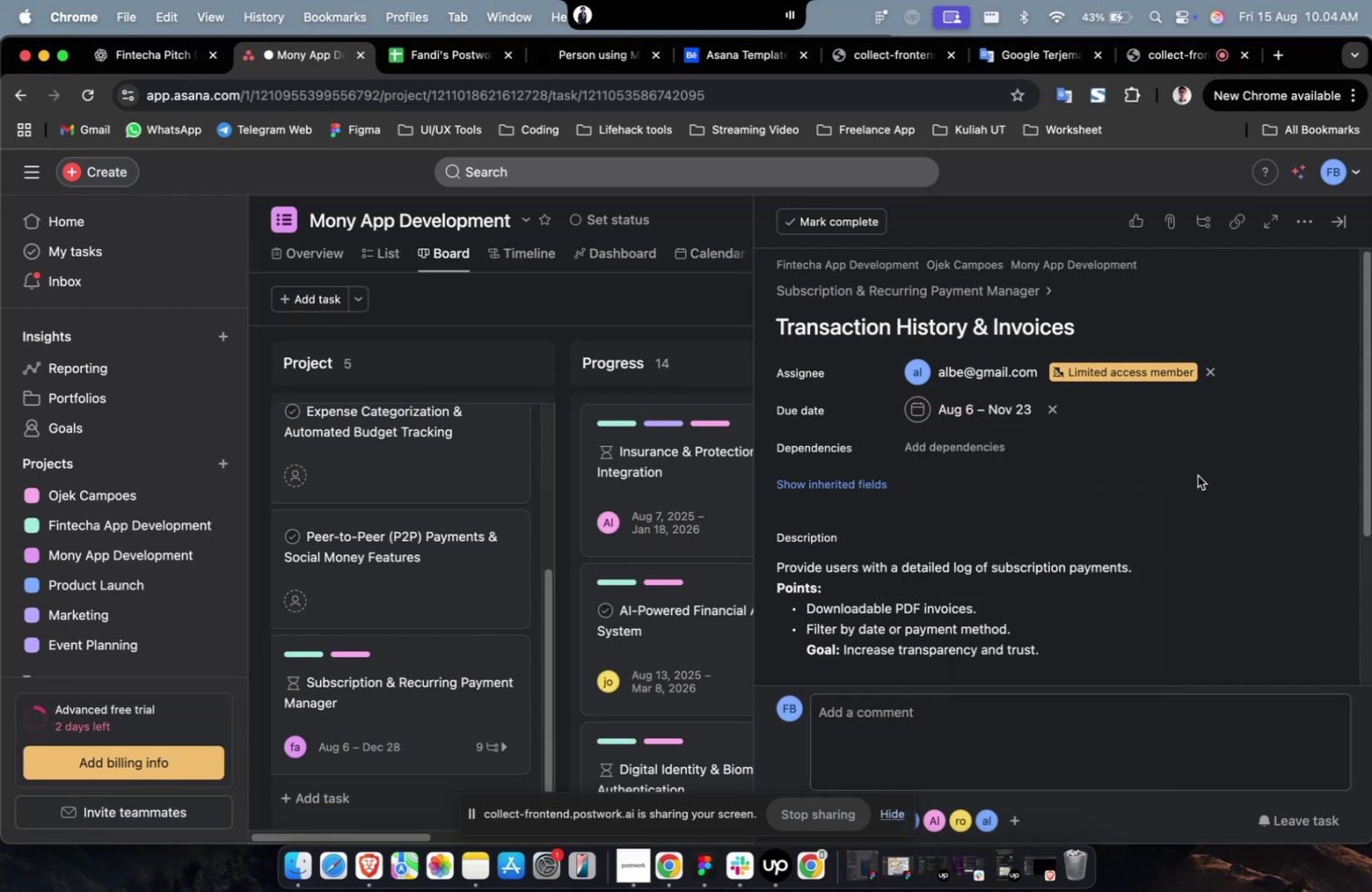 
triple_click([1197, 475])
 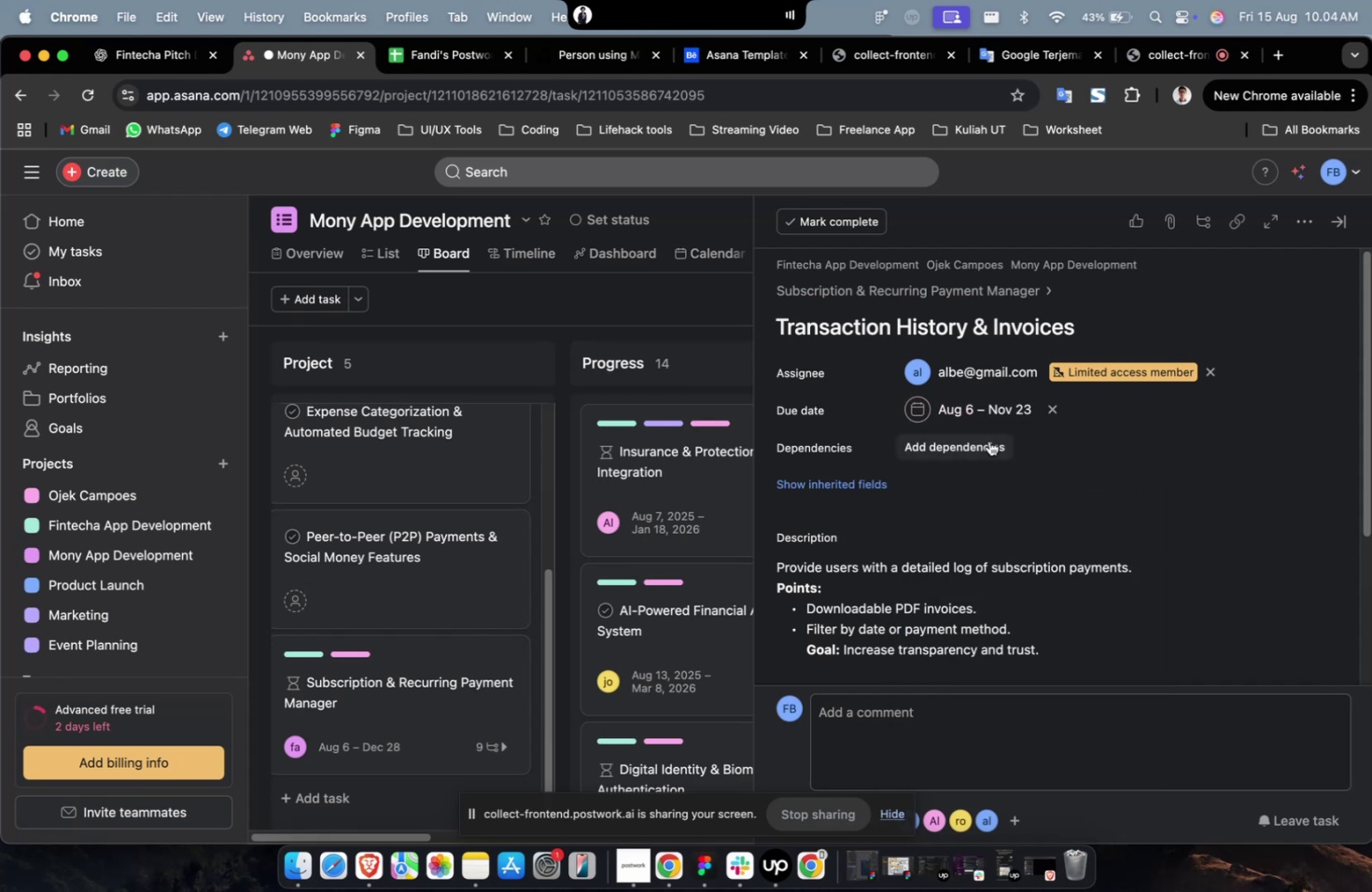 
triple_click([988, 440])
 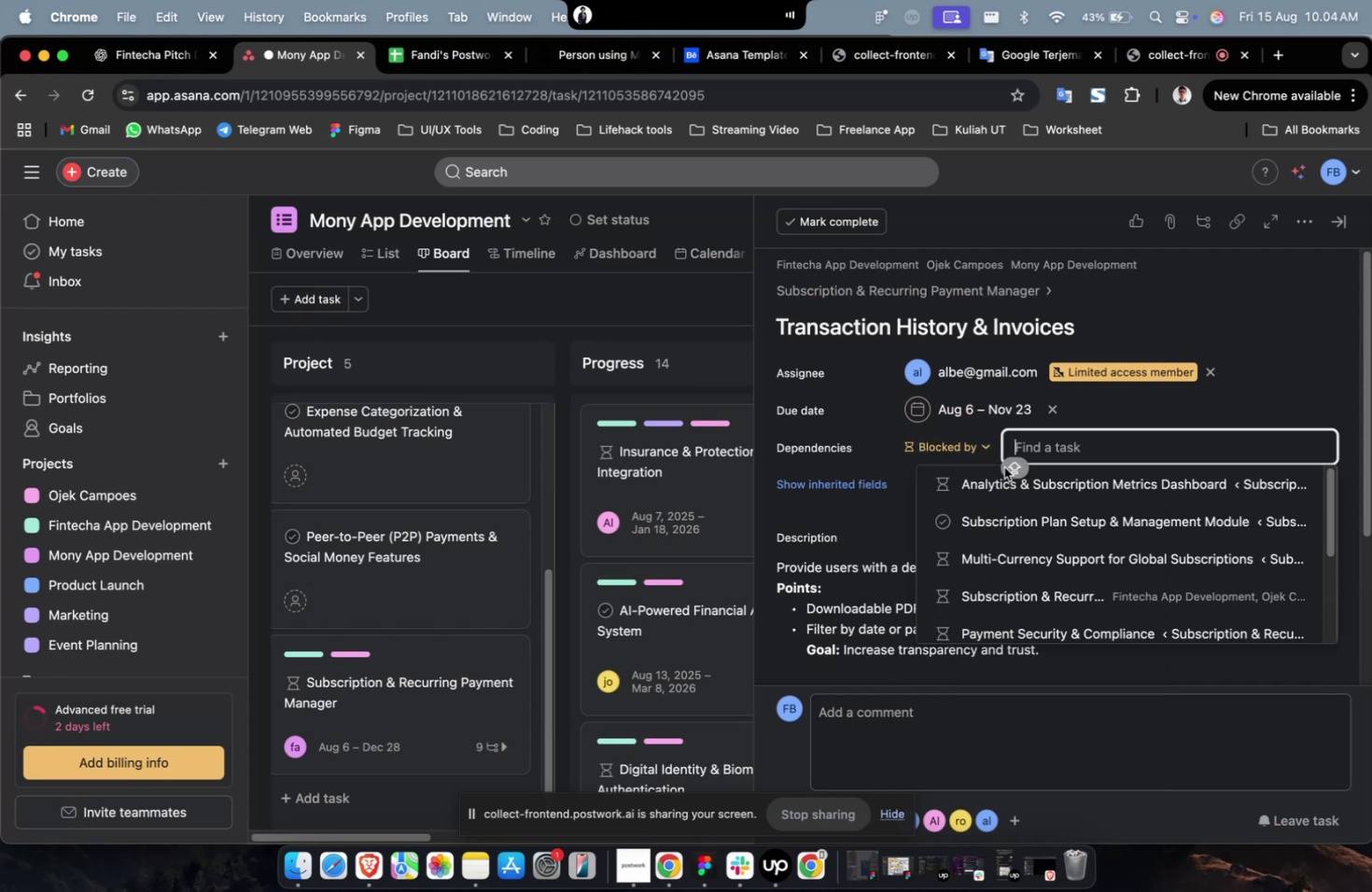 
triple_click([1003, 467])
 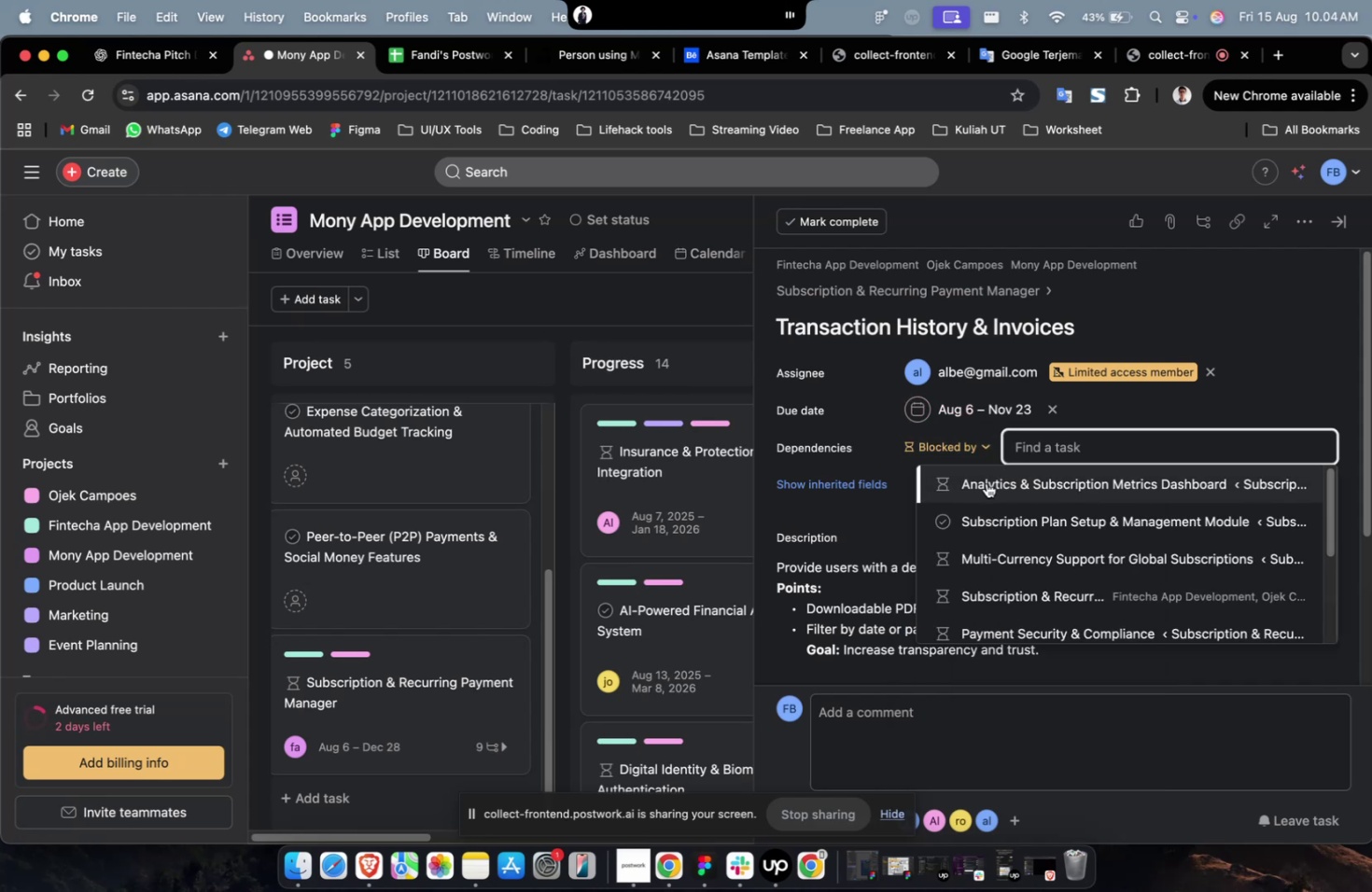 
triple_click([986, 482])
 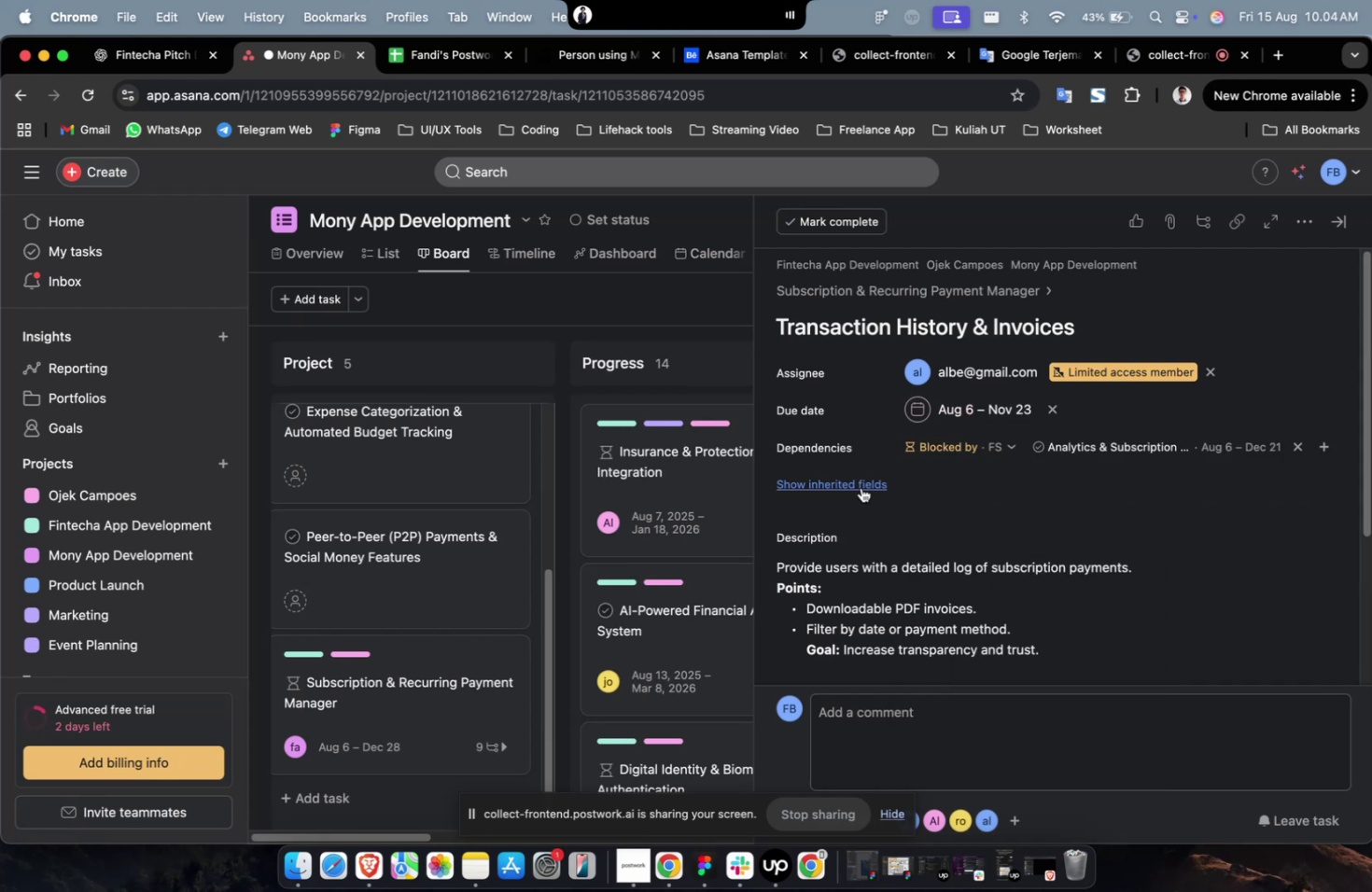 
triple_click([861, 487])
 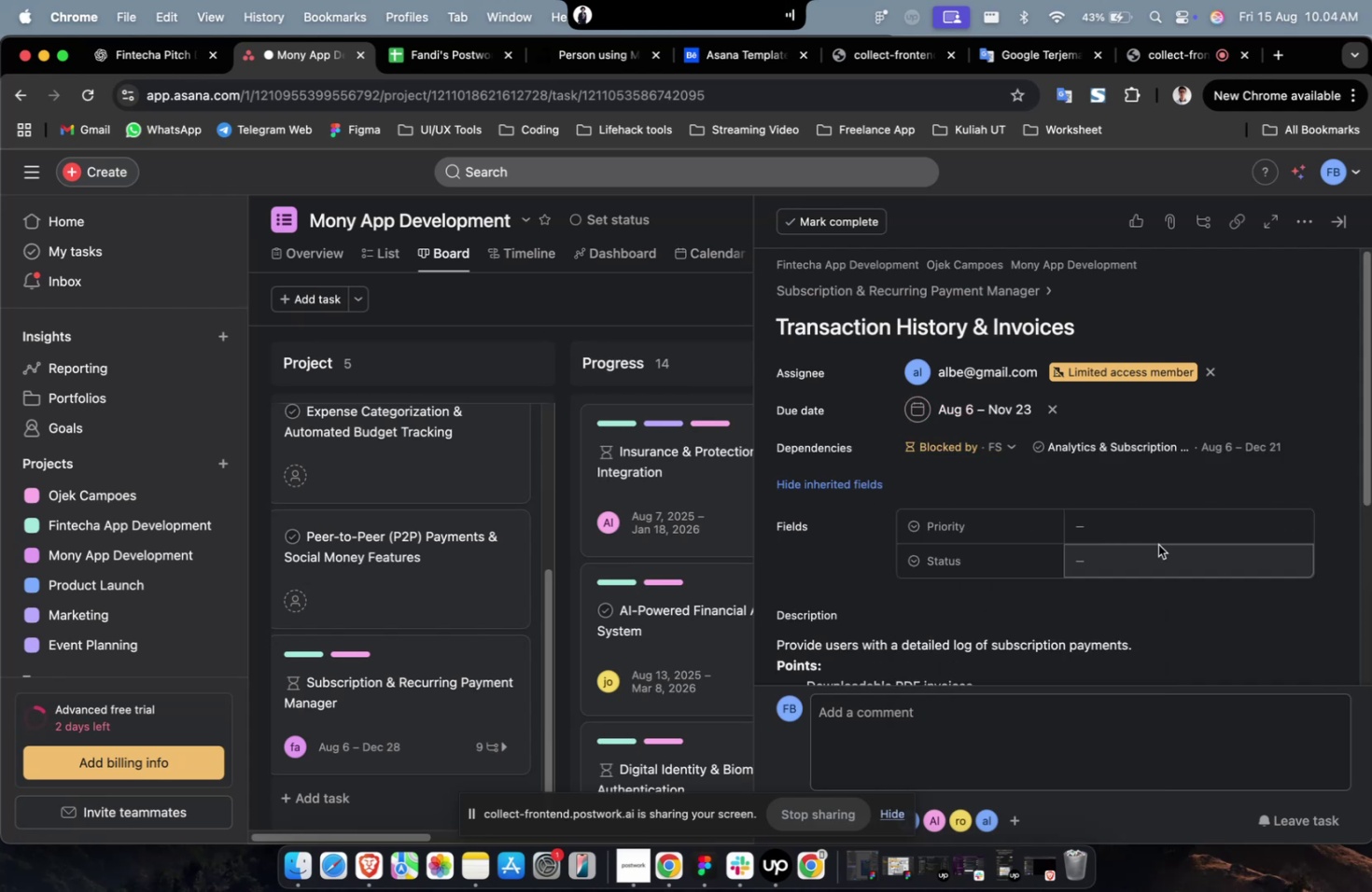 
triple_click([1157, 544])
 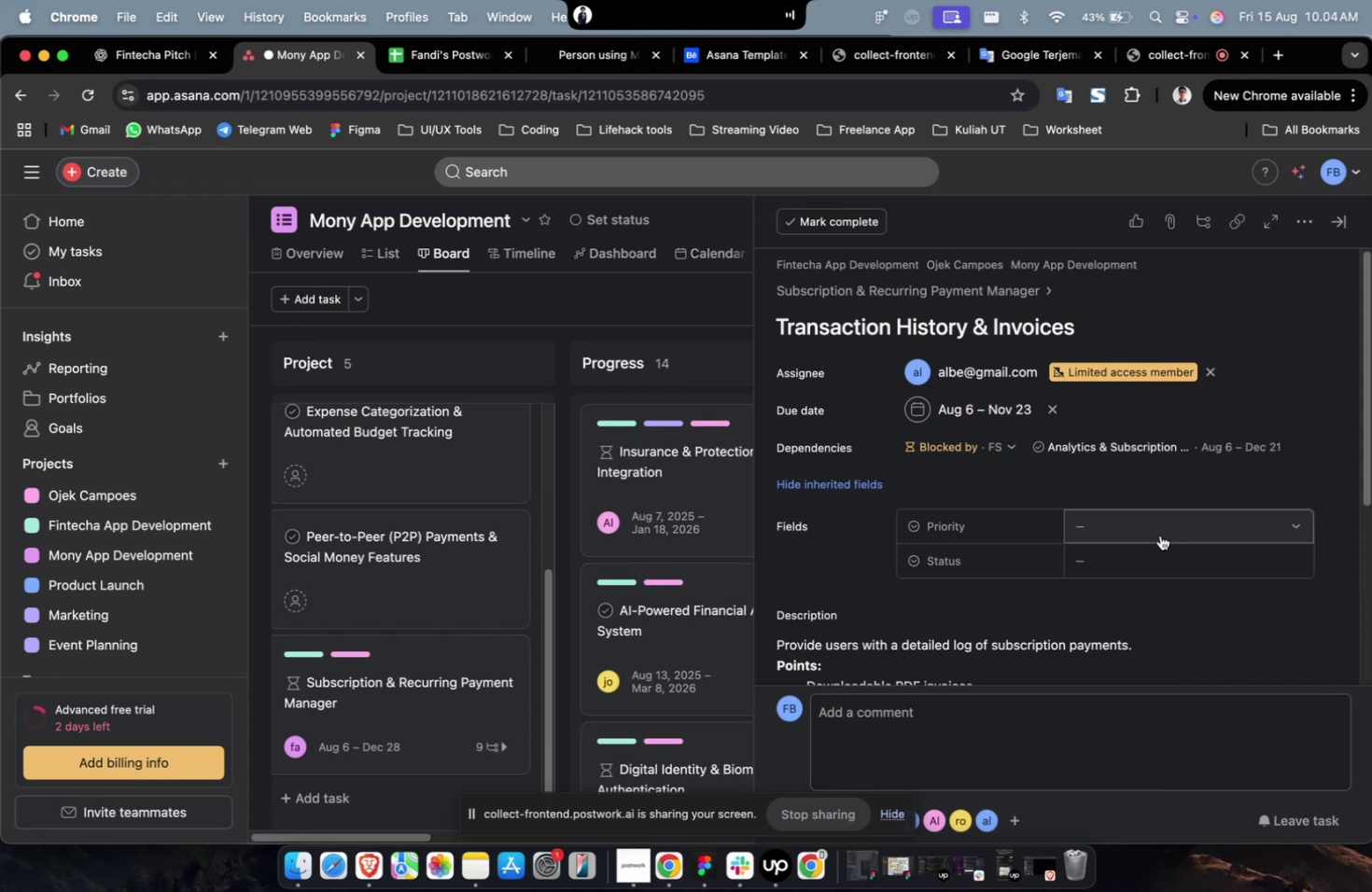 
triple_click([1159, 535])
 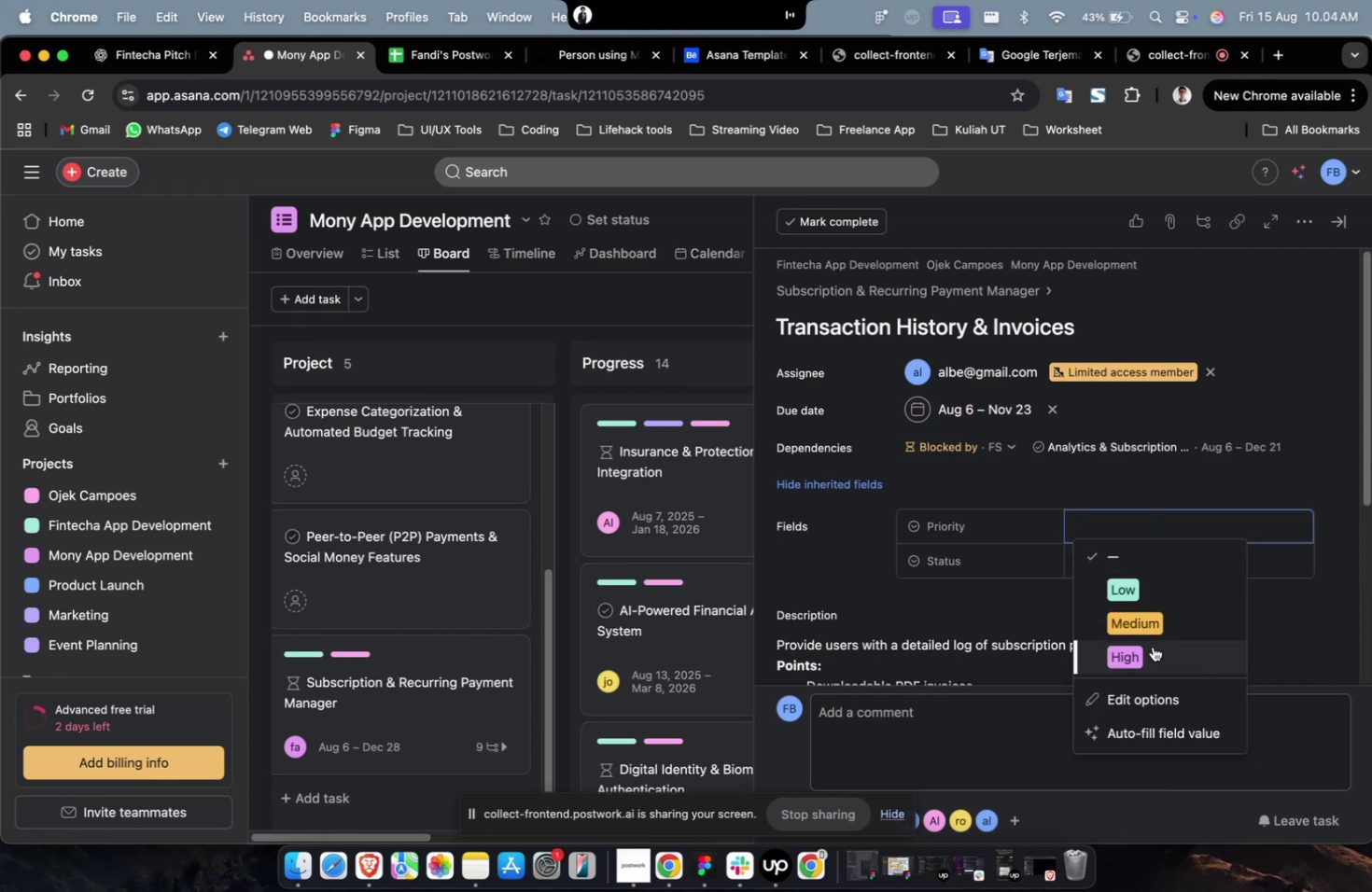 
triple_click([1152, 646])
 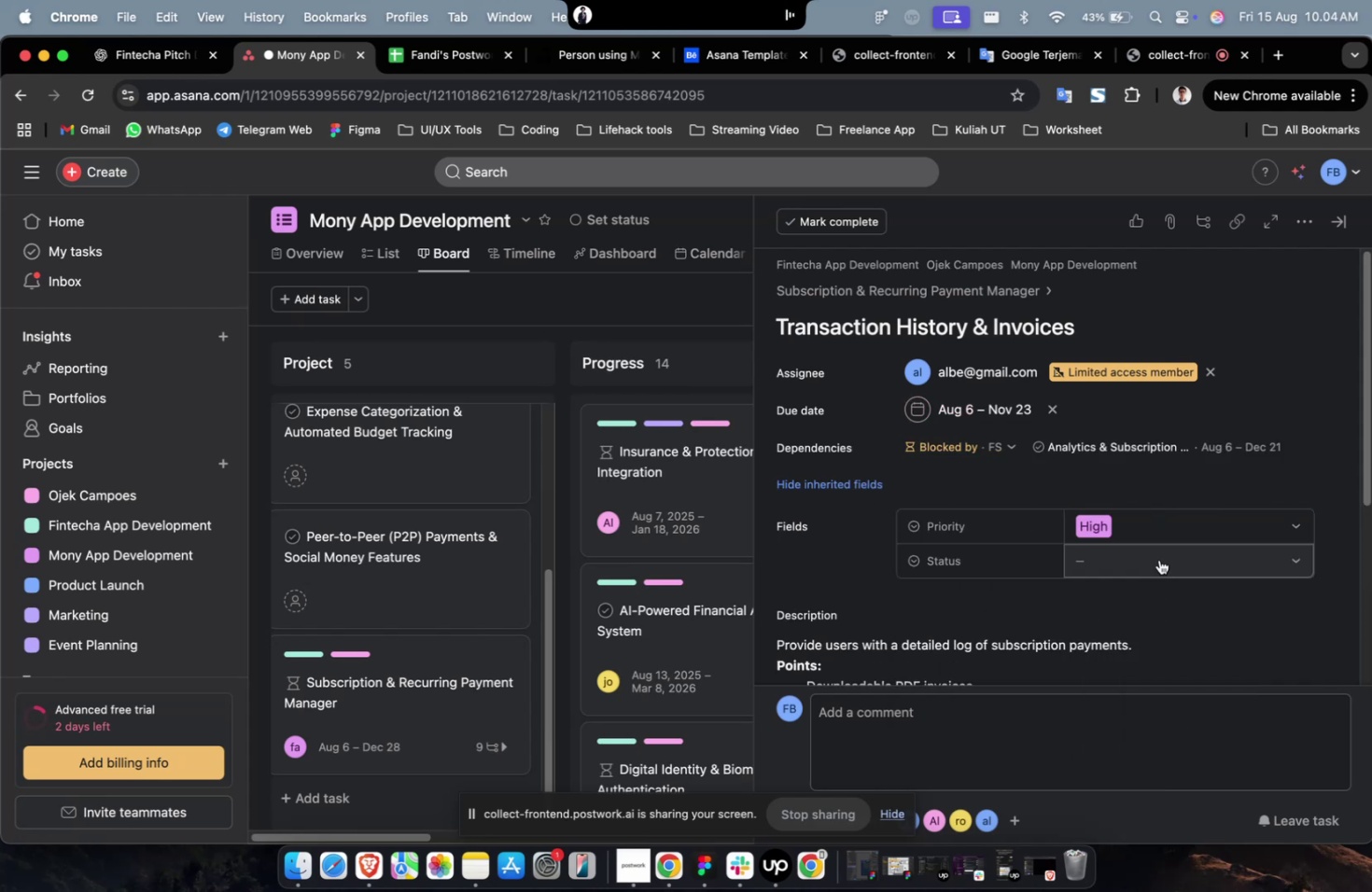 
triple_click([1158, 559])
 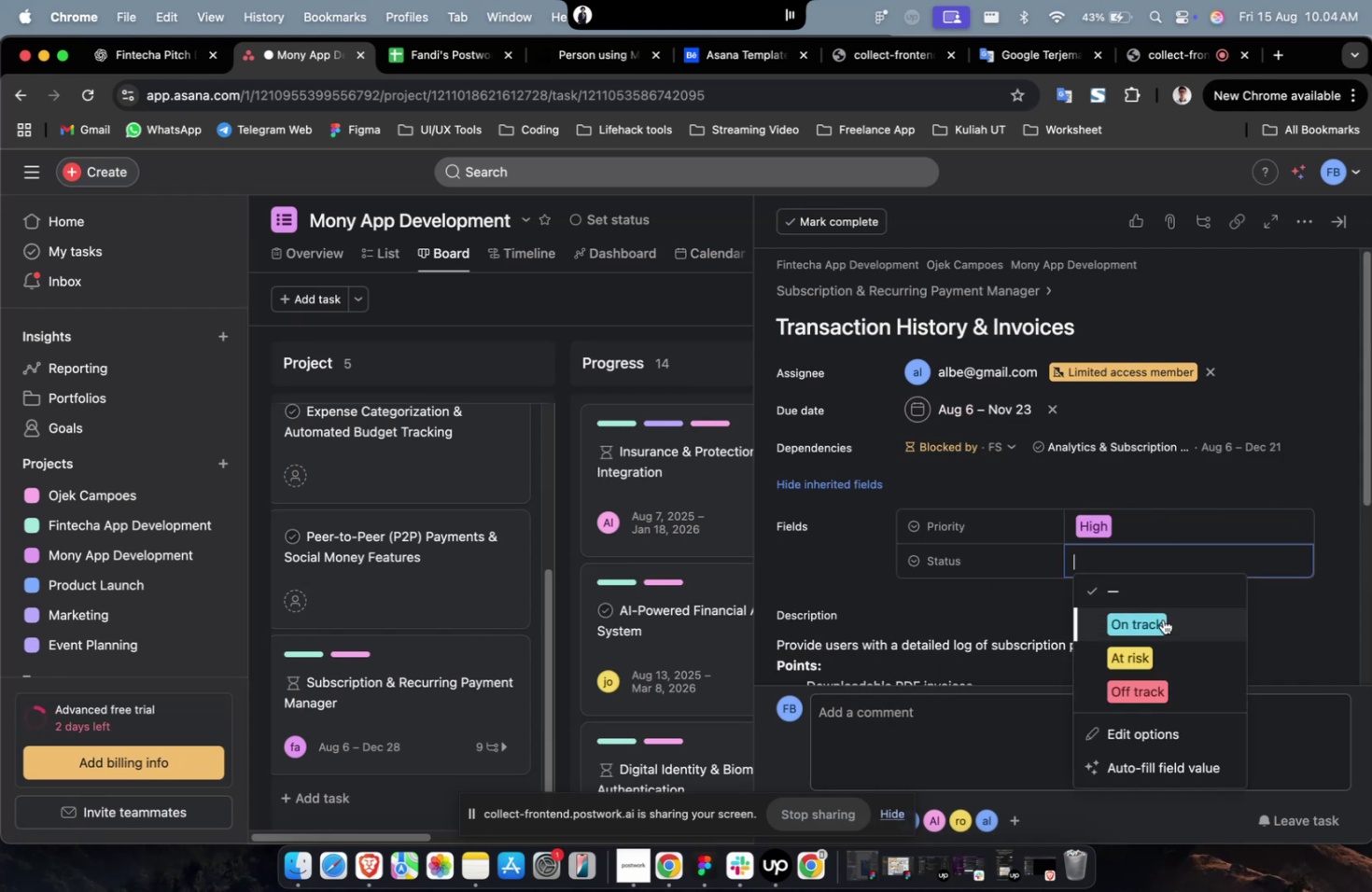 
triple_click([1162, 619])
 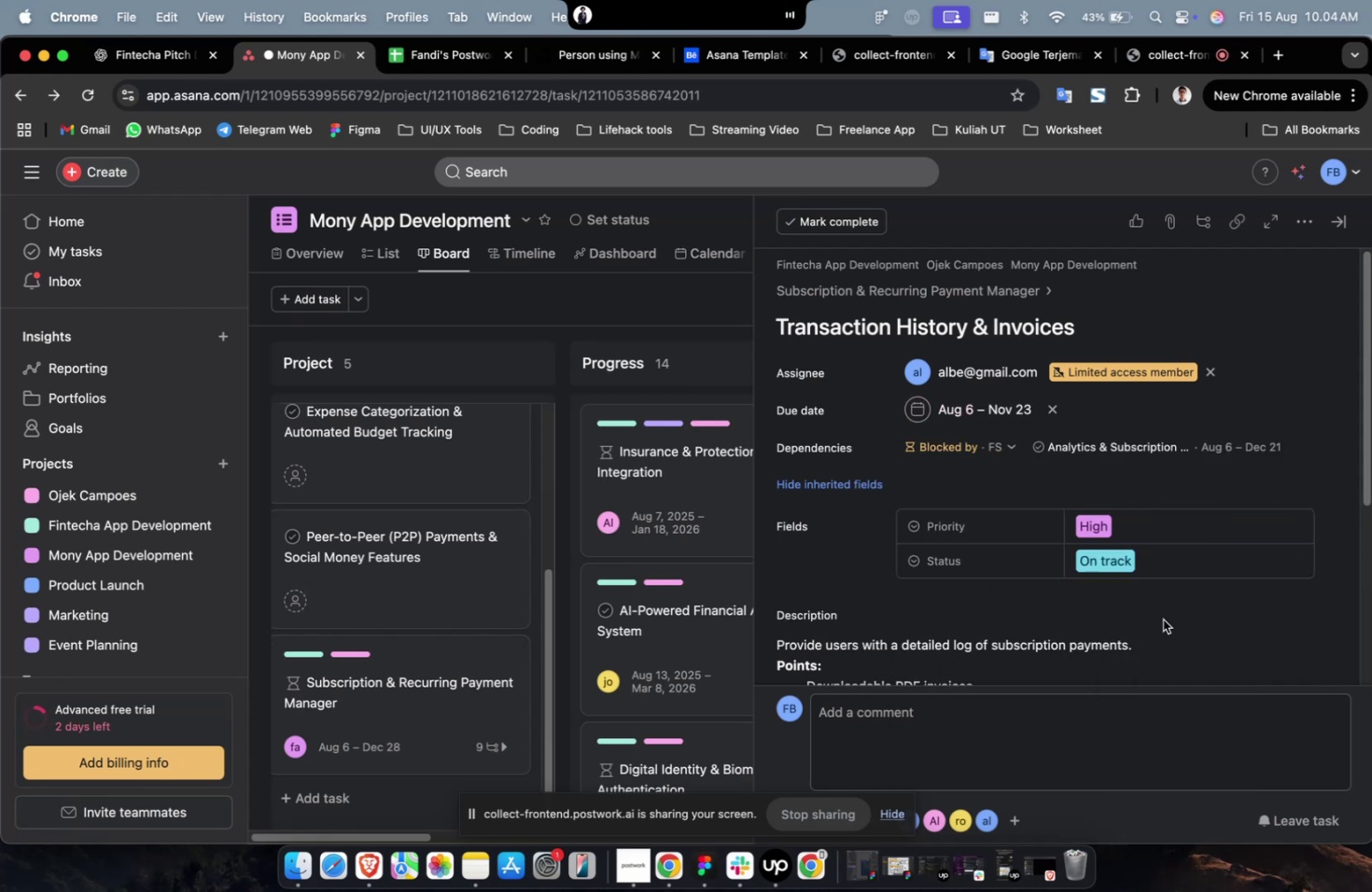 
scroll: coordinate [1272, 403], scroll_direction: down, amount: 83.0
 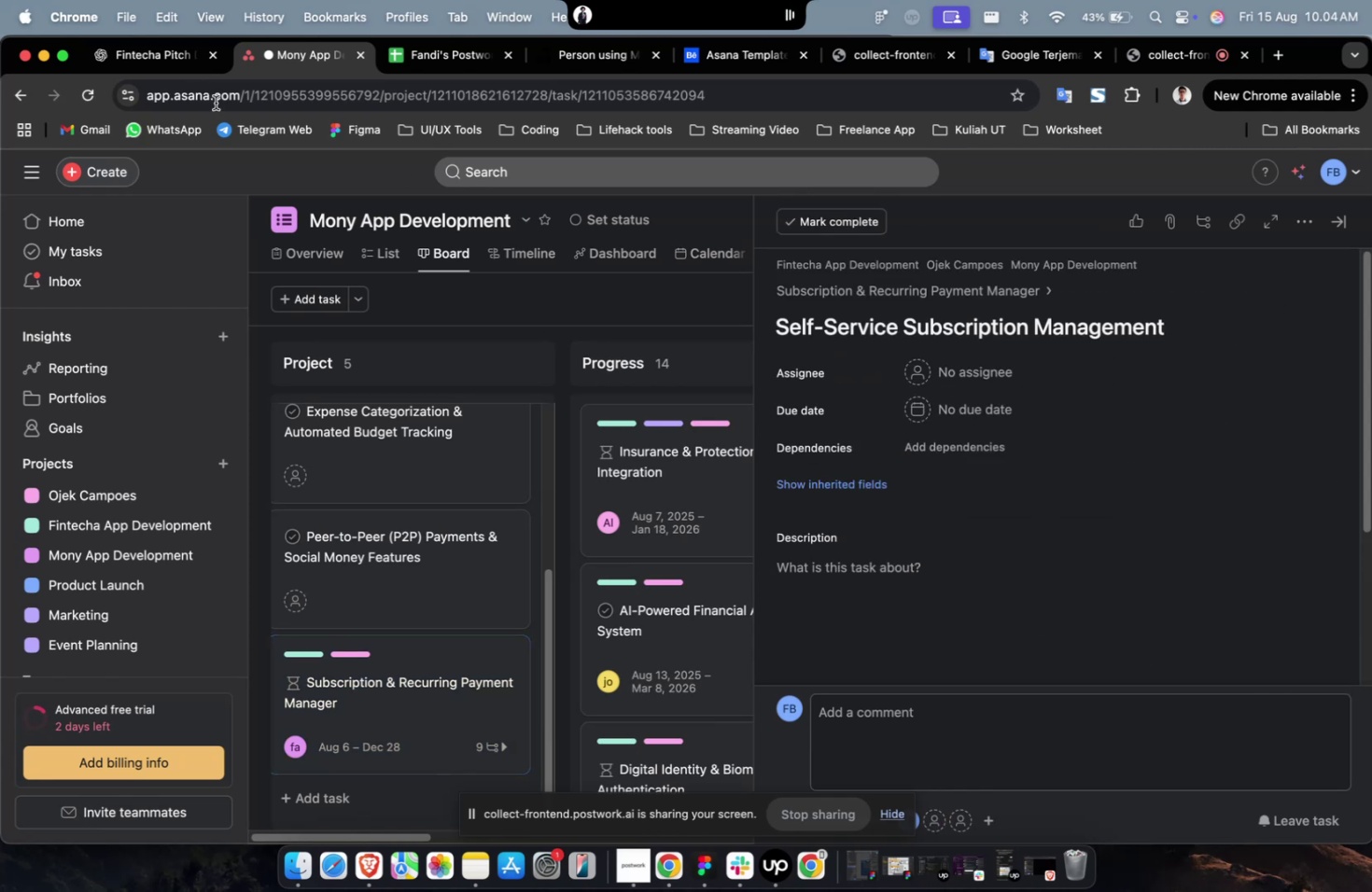 
double_click([148, 71])
 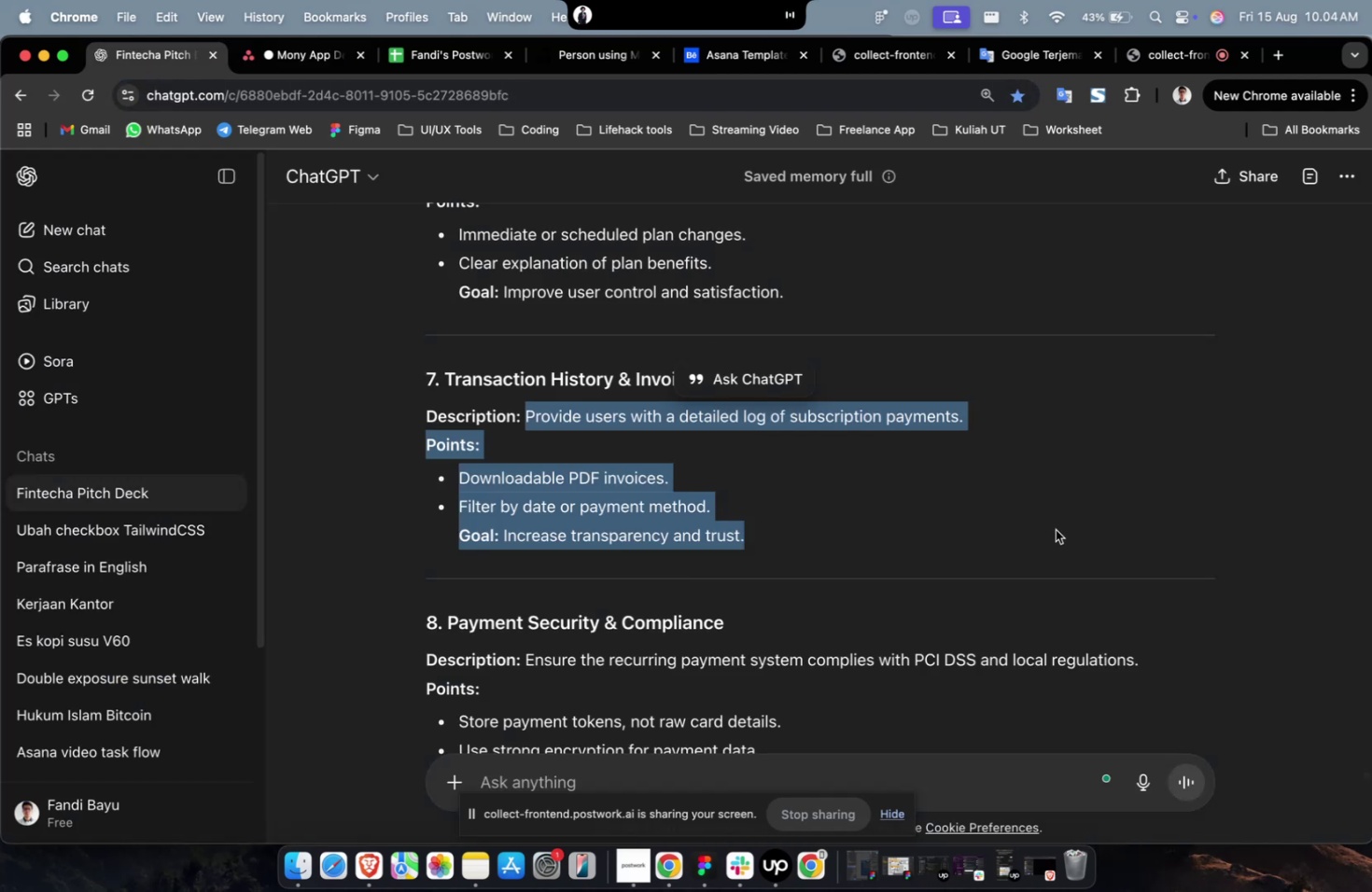 
scroll: coordinate [1055, 529], scroll_direction: up, amount: 4.0
 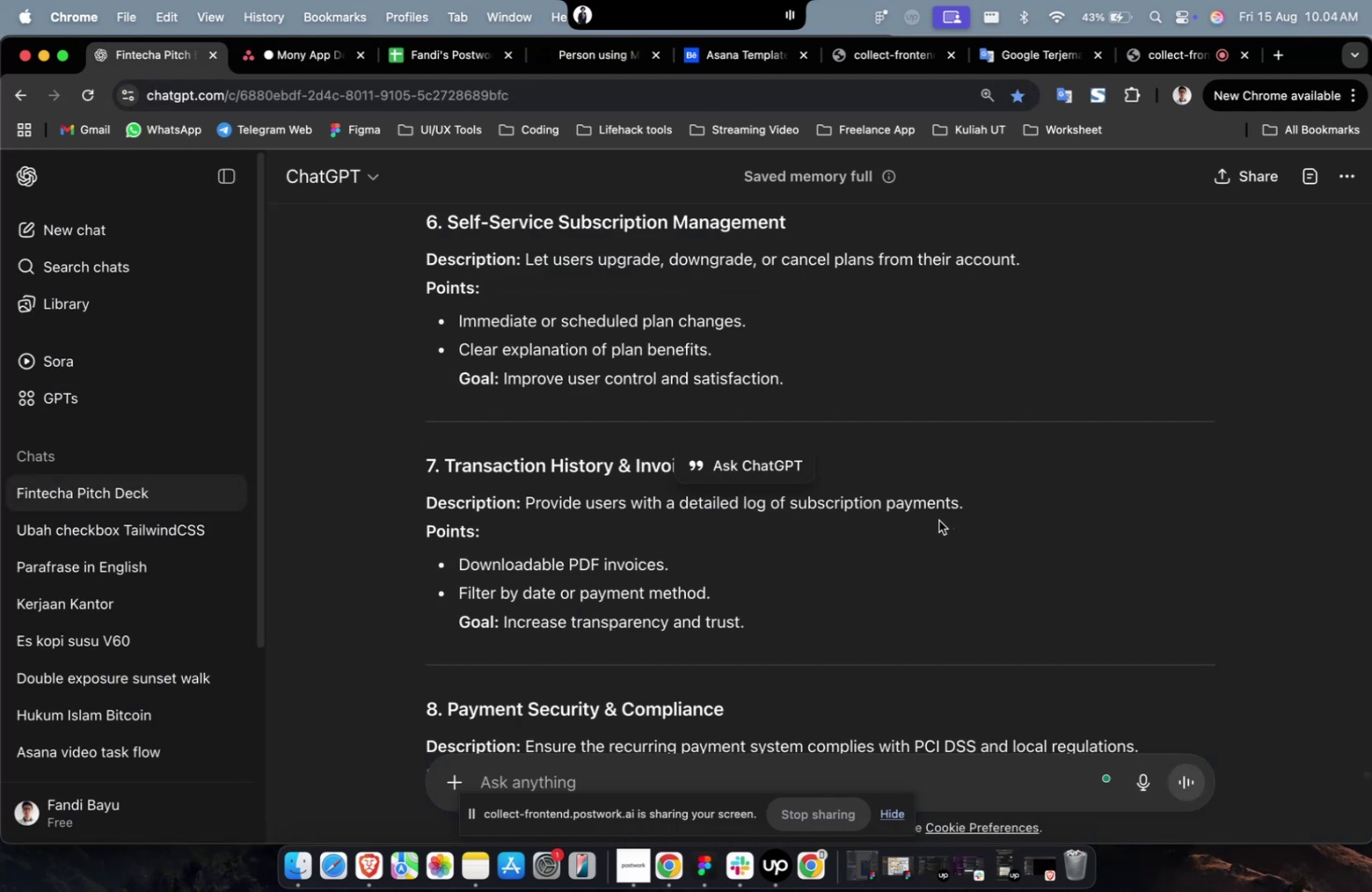 
left_click([1055, 529])
 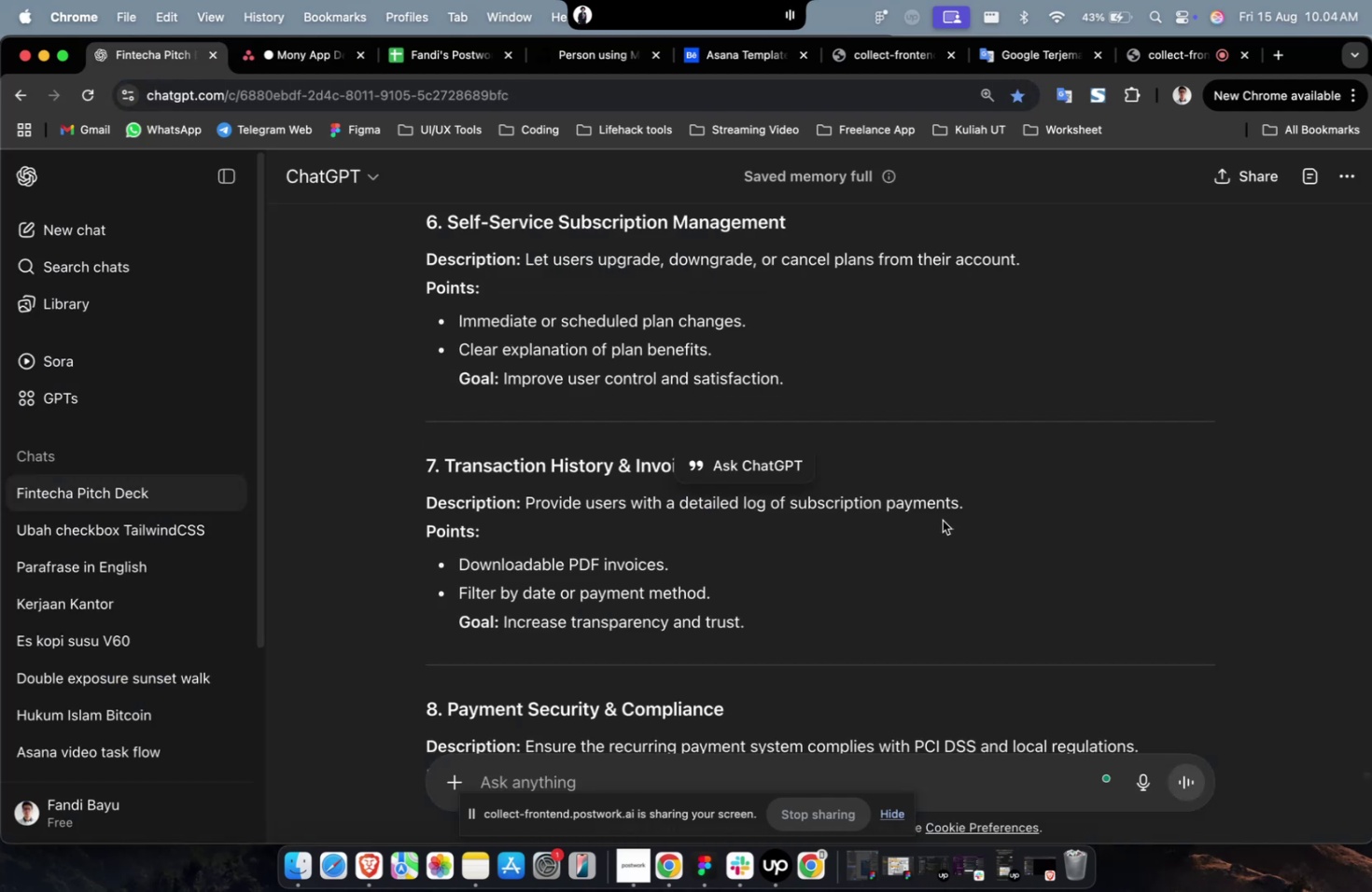 
scroll: coordinate [862, 505], scroll_direction: up, amount: 2.0
 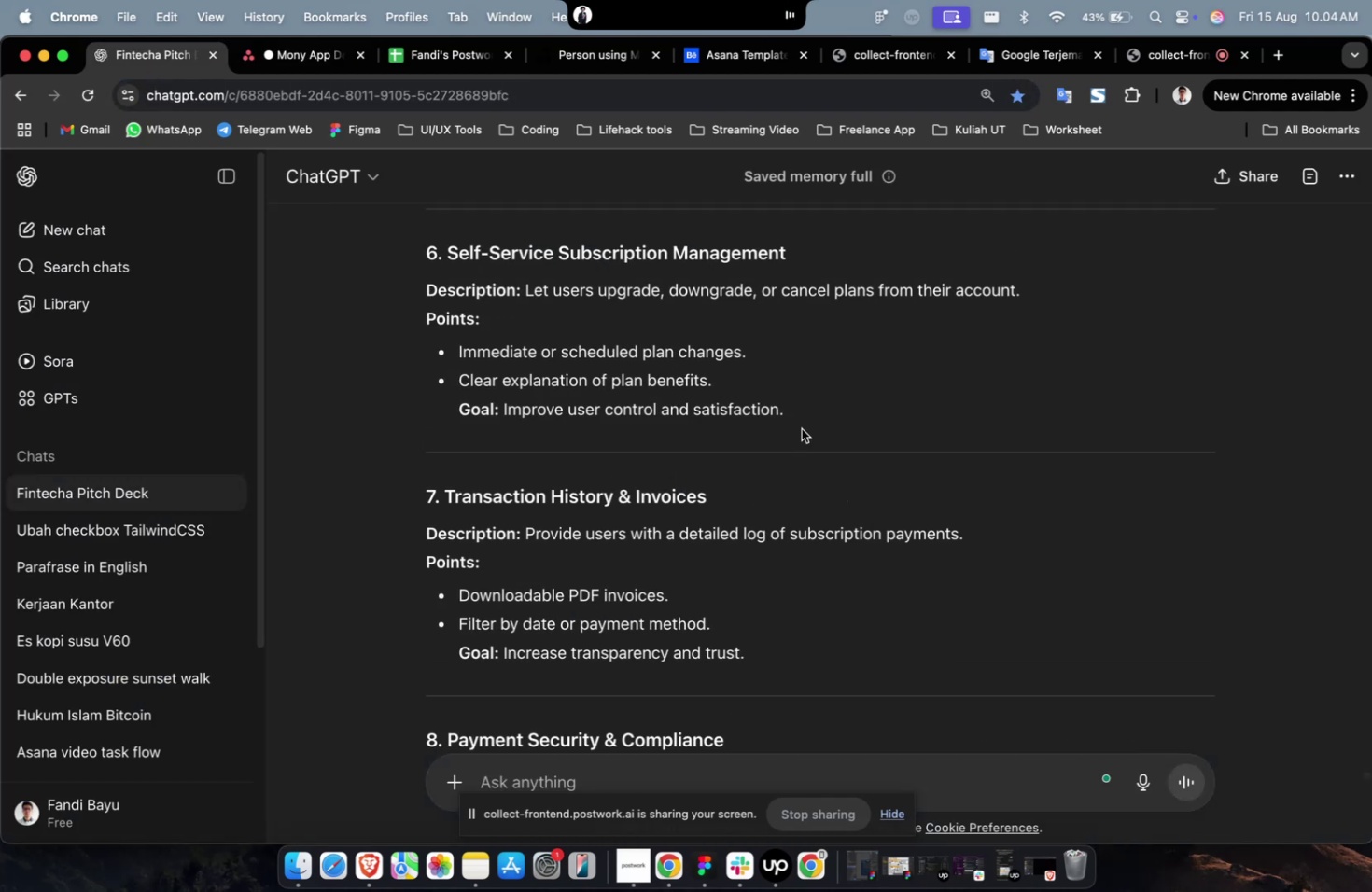 
left_click_drag(start_coordinate=[795, 412], to_coordinate=[523, 301])
 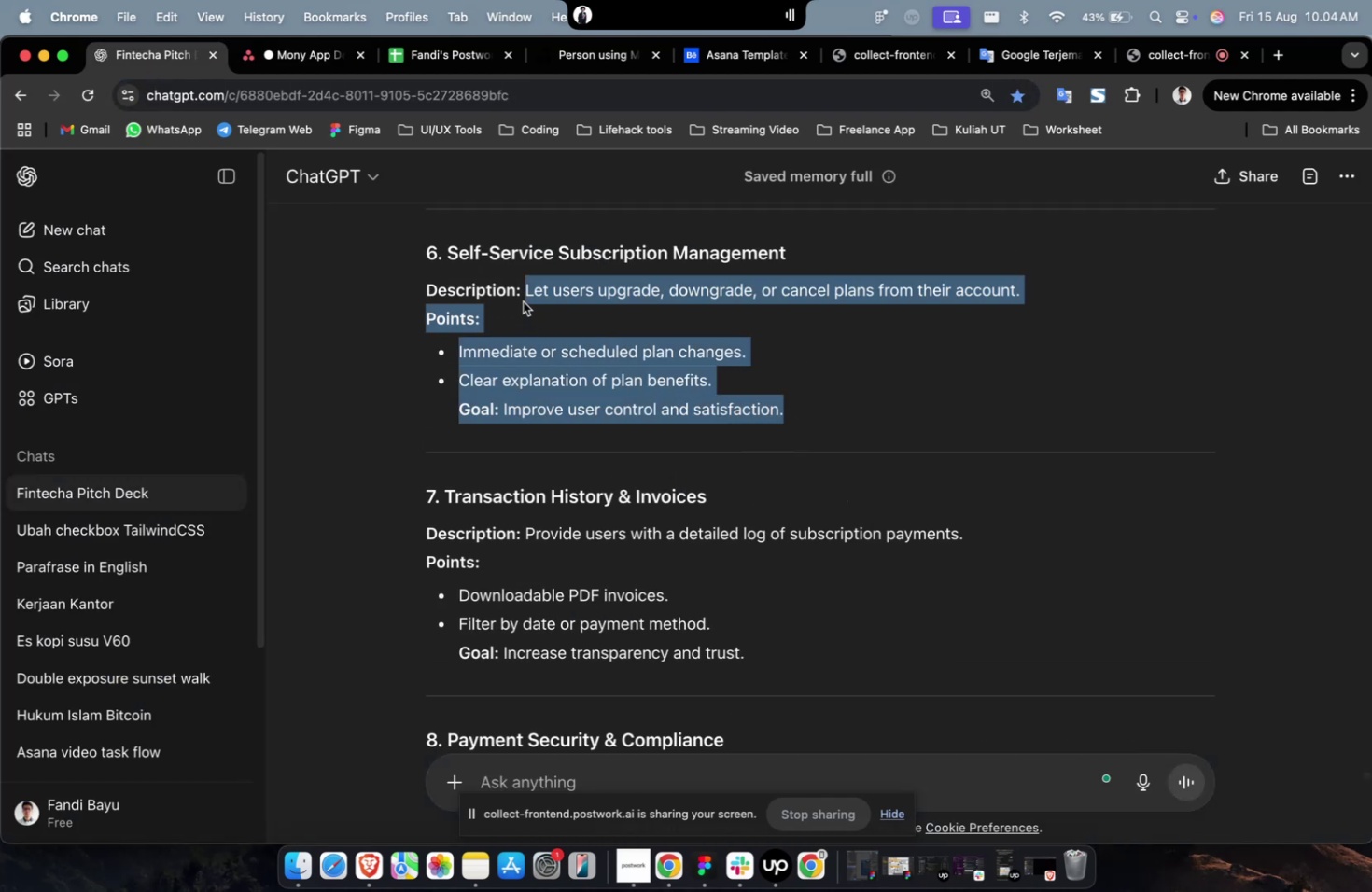 
key(Meta+C)
 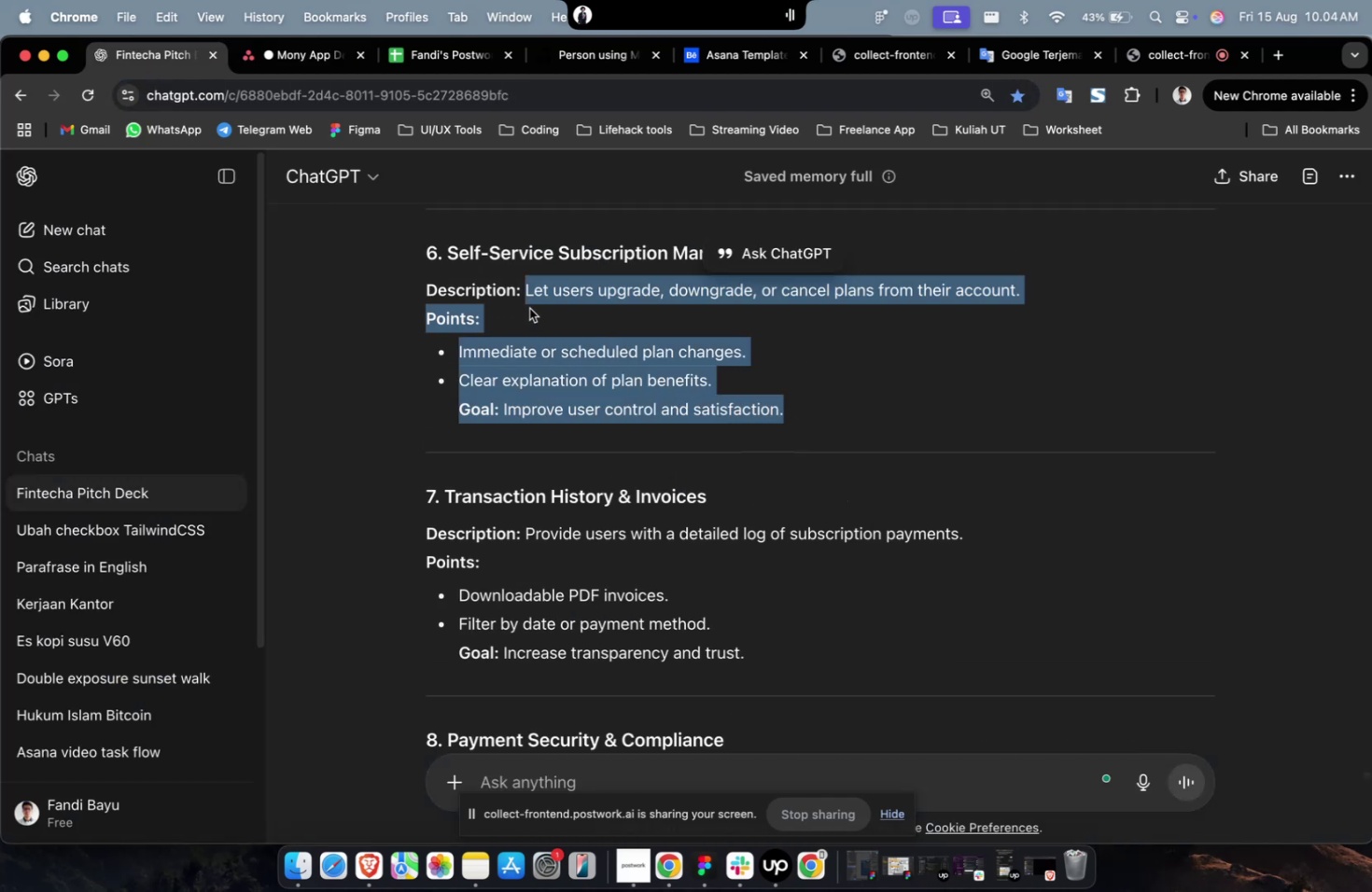 
key(Meta+C)
 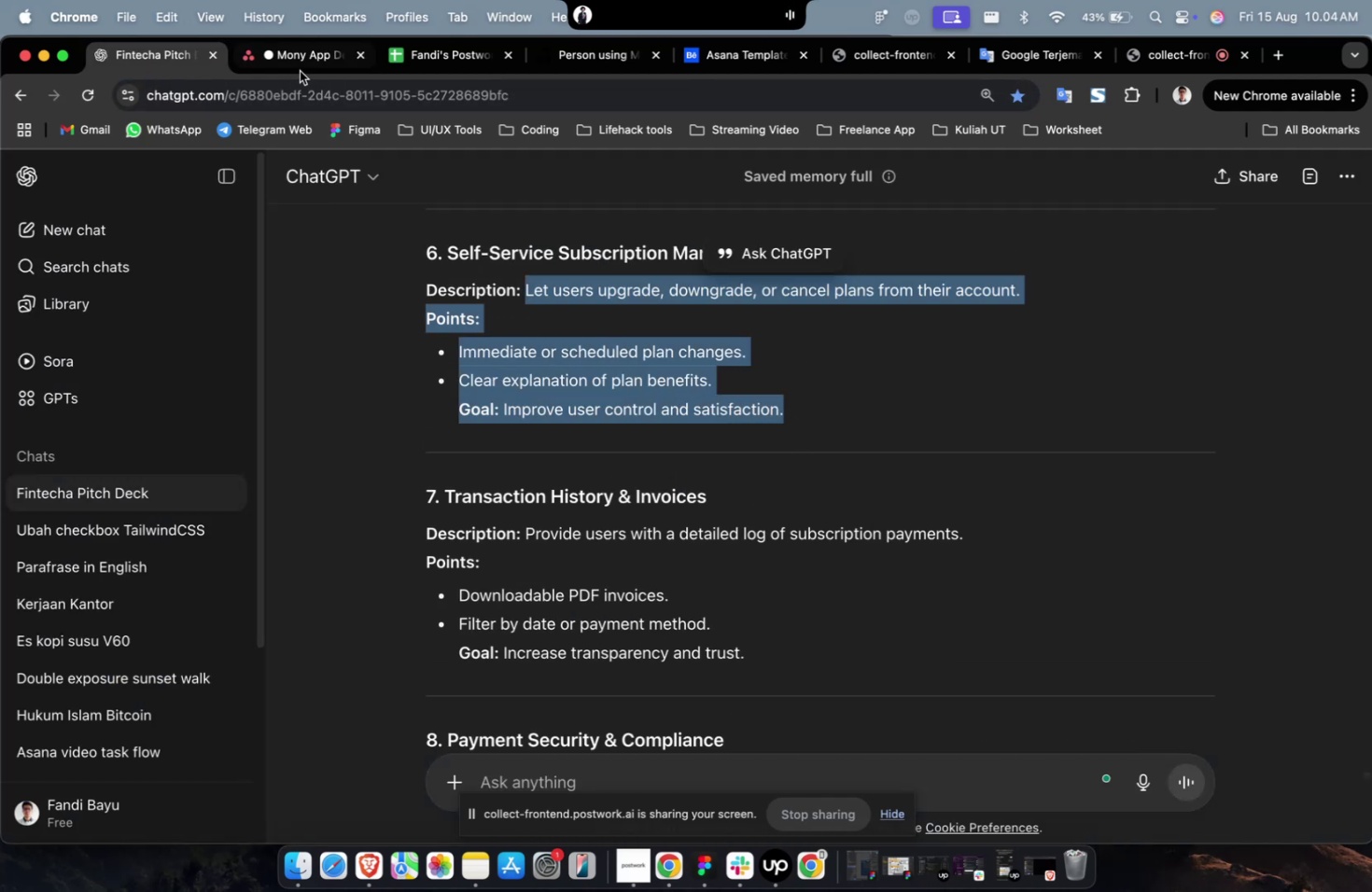 
double_click([301, 71])
 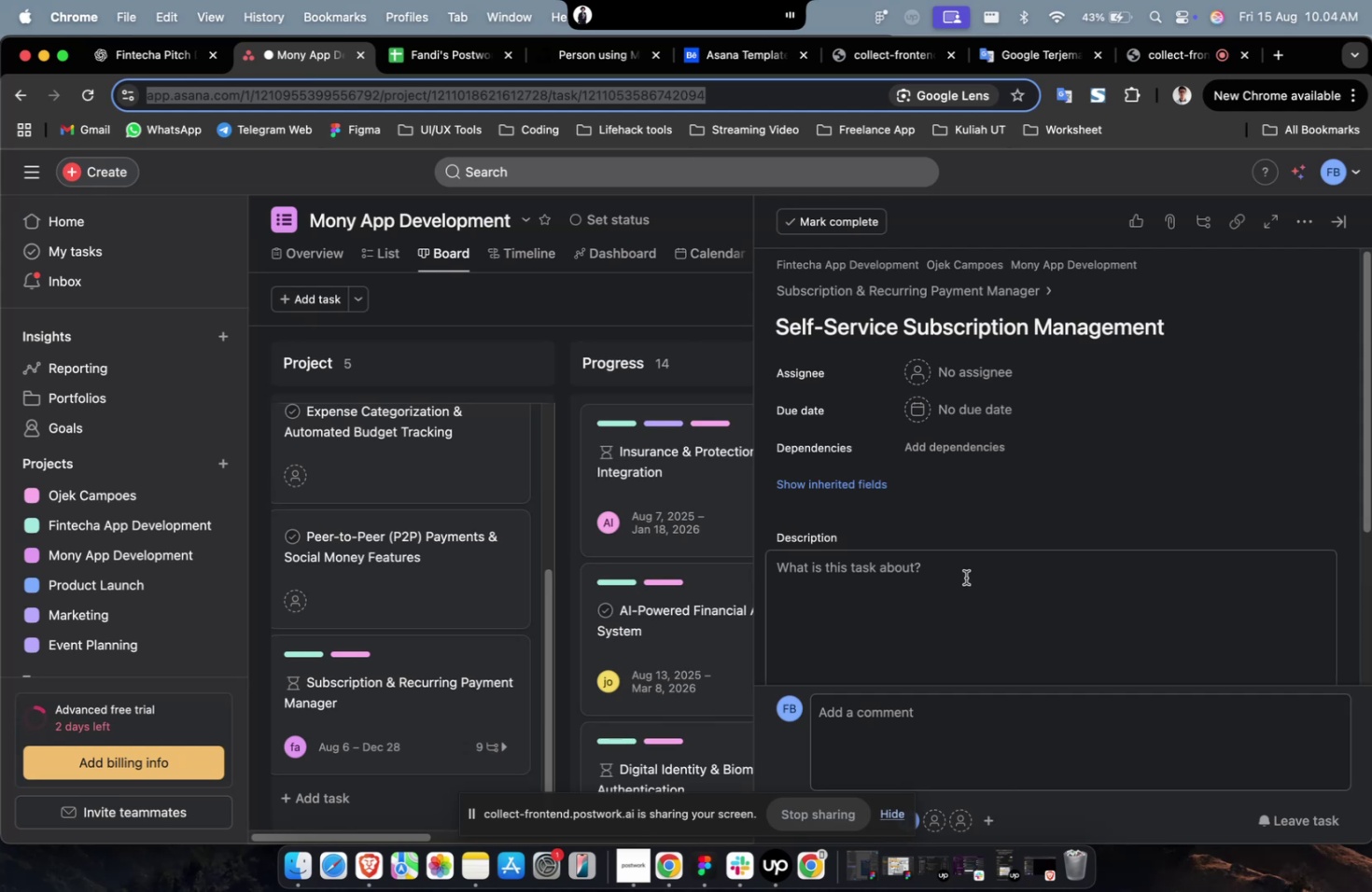 
triple_click([965, 577])
 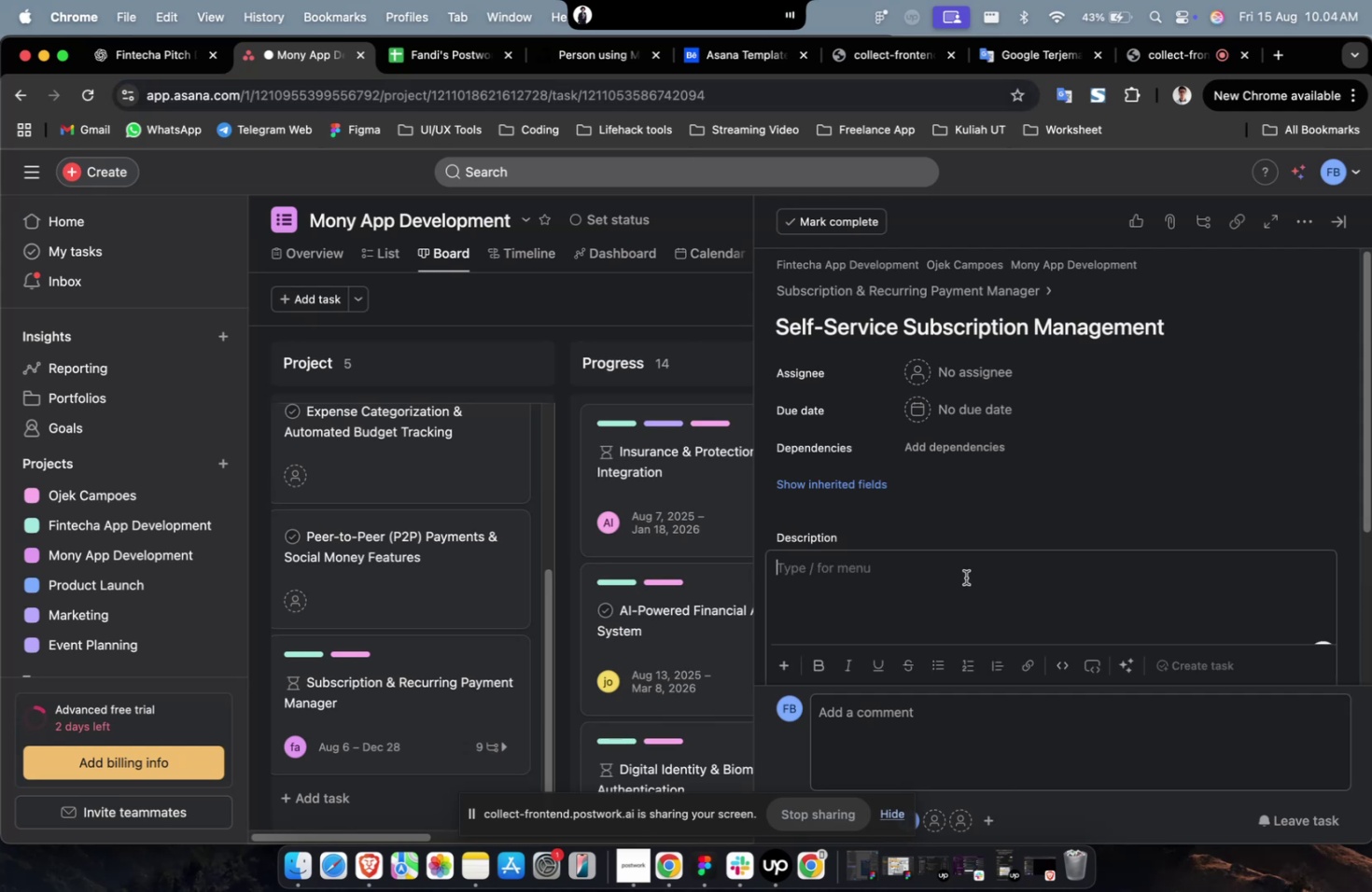 
key(Meta+V)
 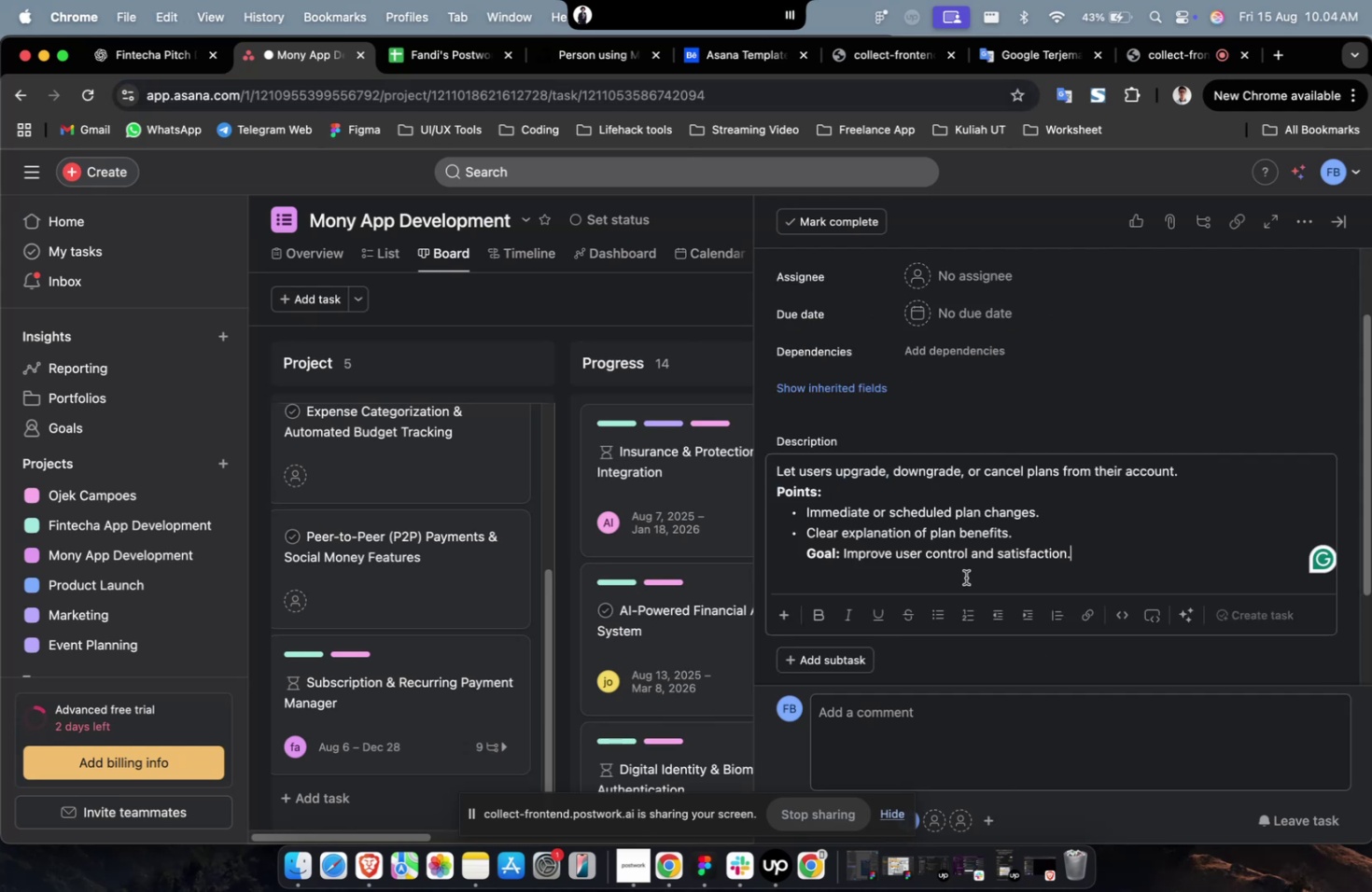 
scroll: coordinate [944, 461], scroll_direction: up, amount: 24.0
 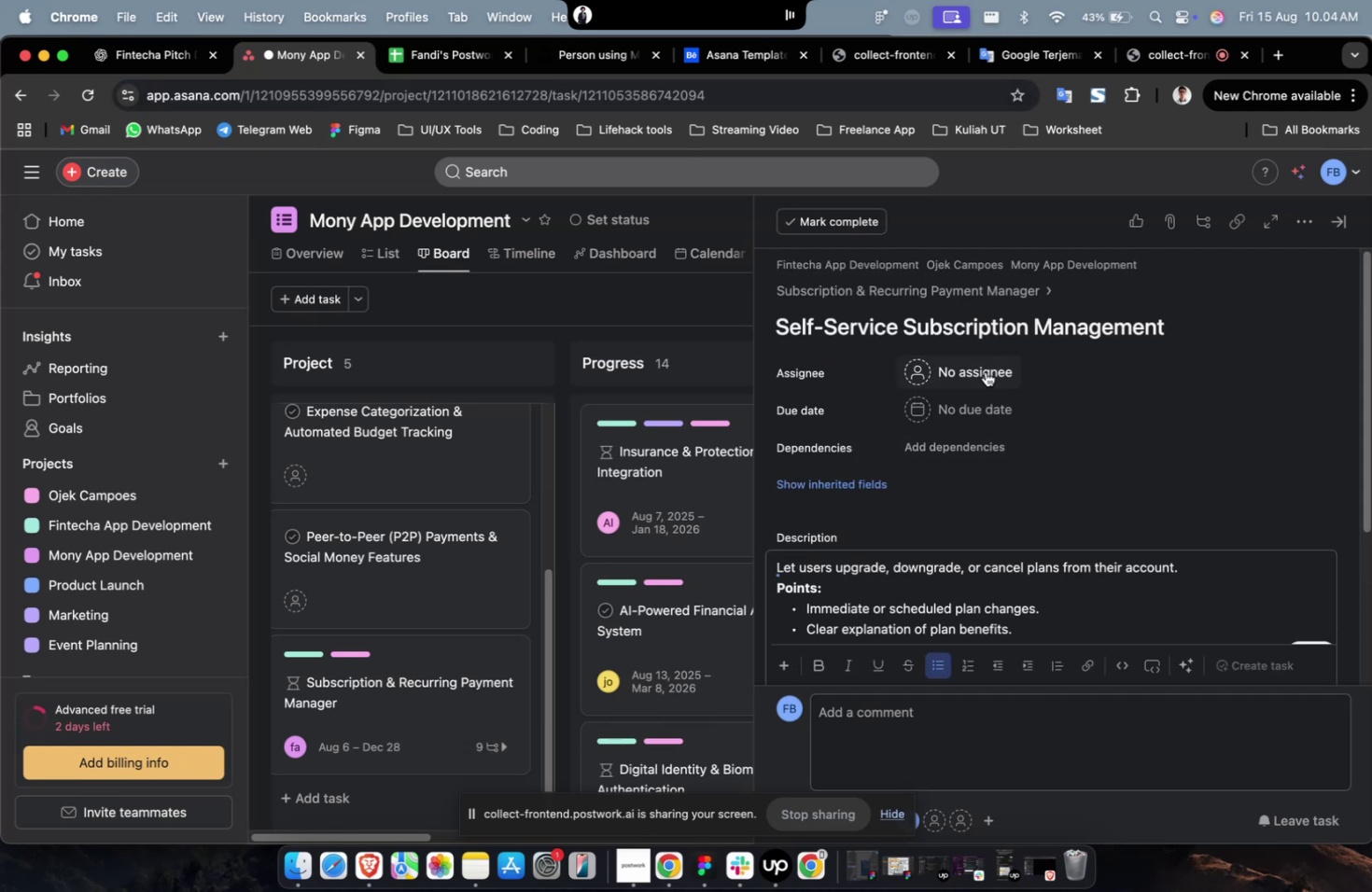 
left_click([985, 371])
 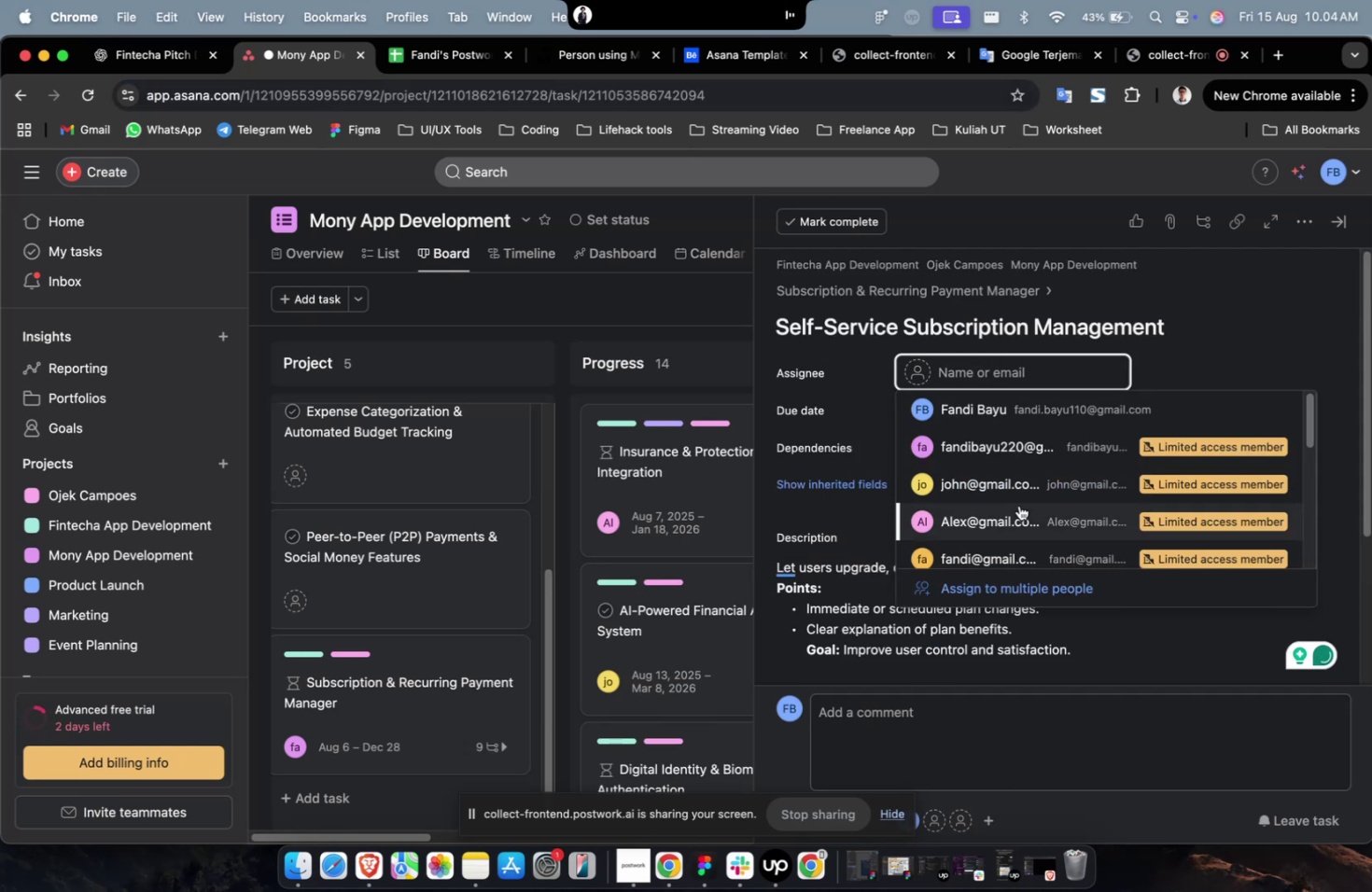 
left_click([1018, 505])
 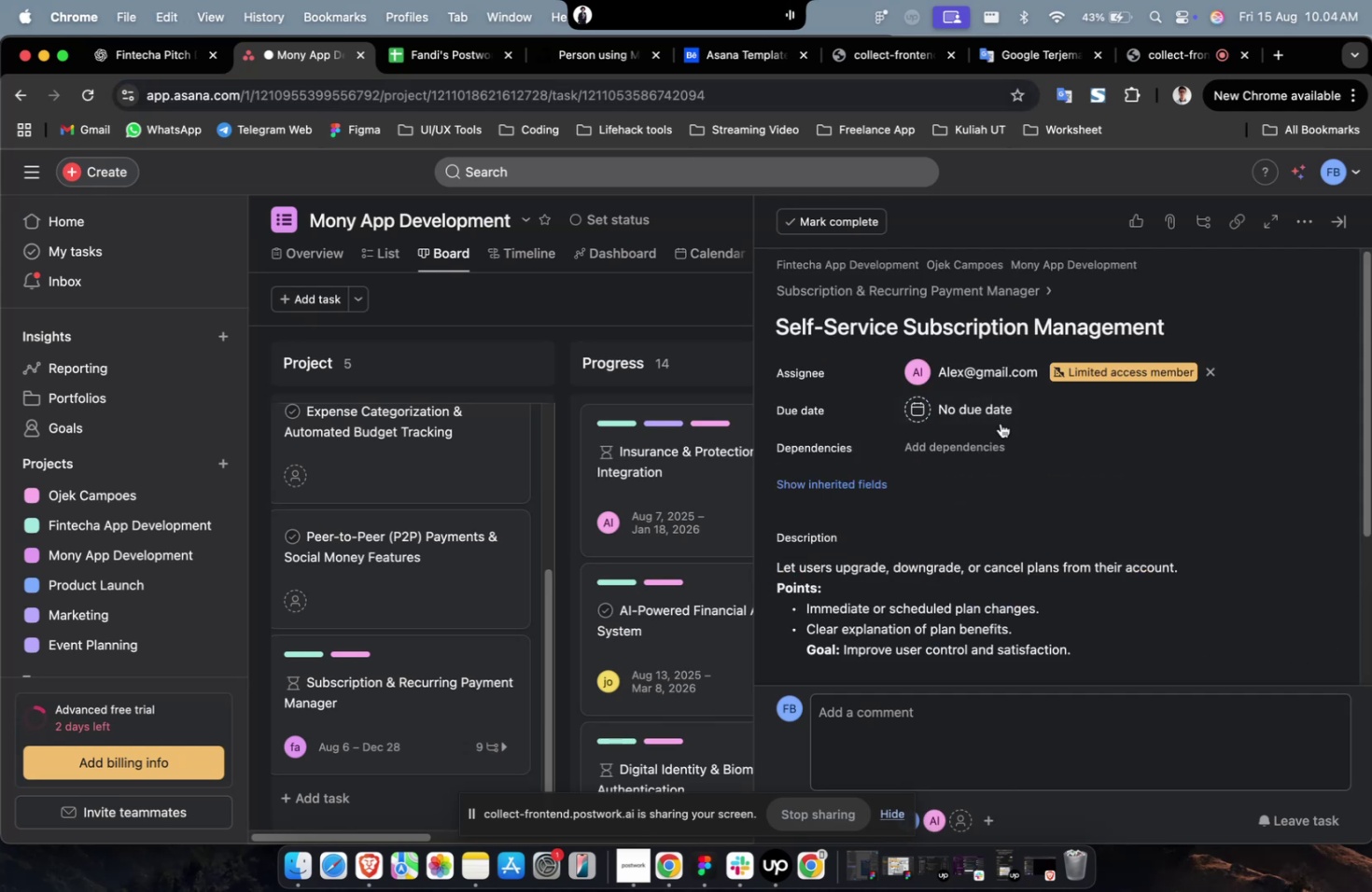 
double_click([990, 380])
 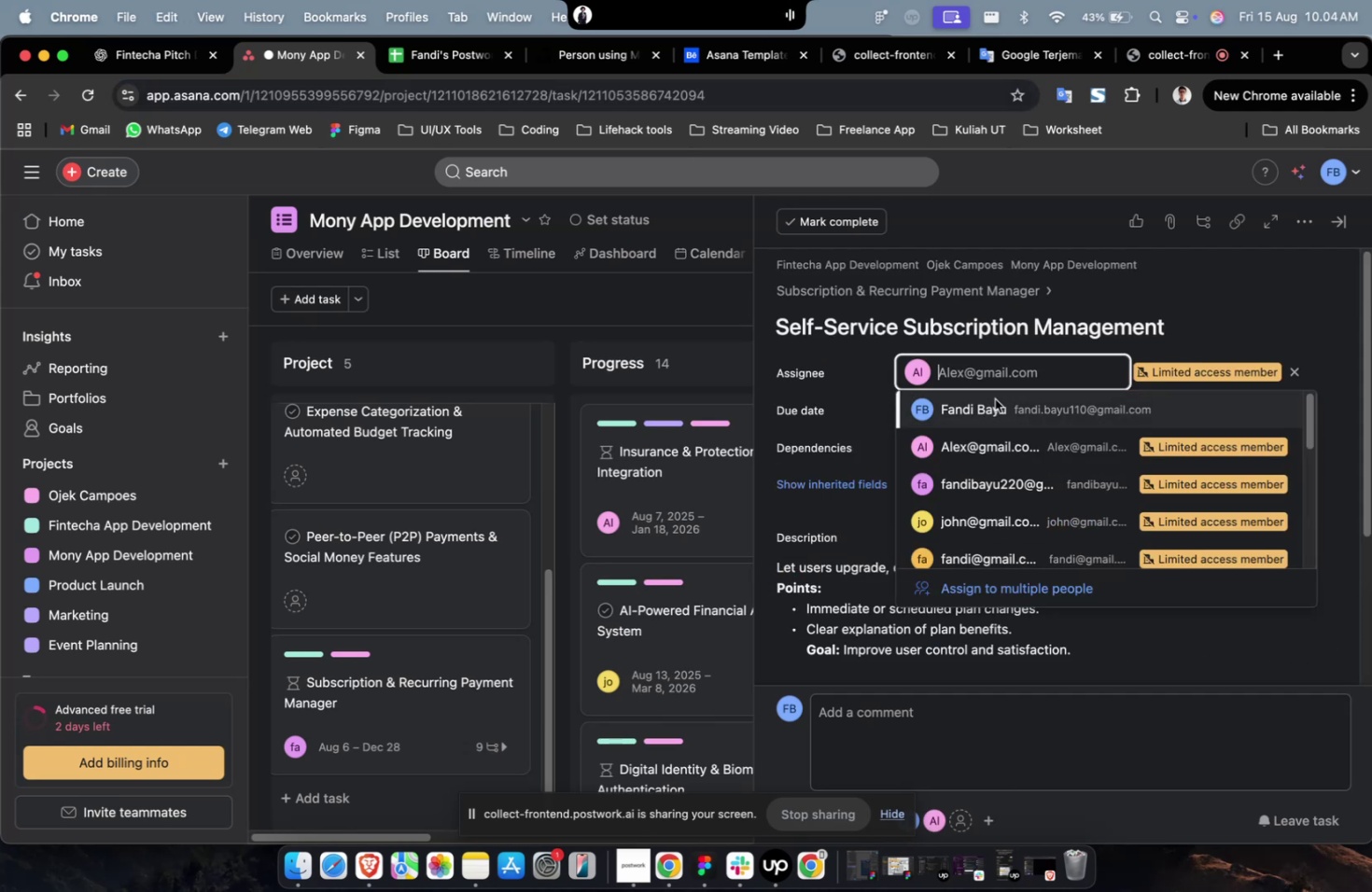 
scroll: coordinate [982, 495], scroll_direction: down, amount: 14.0
 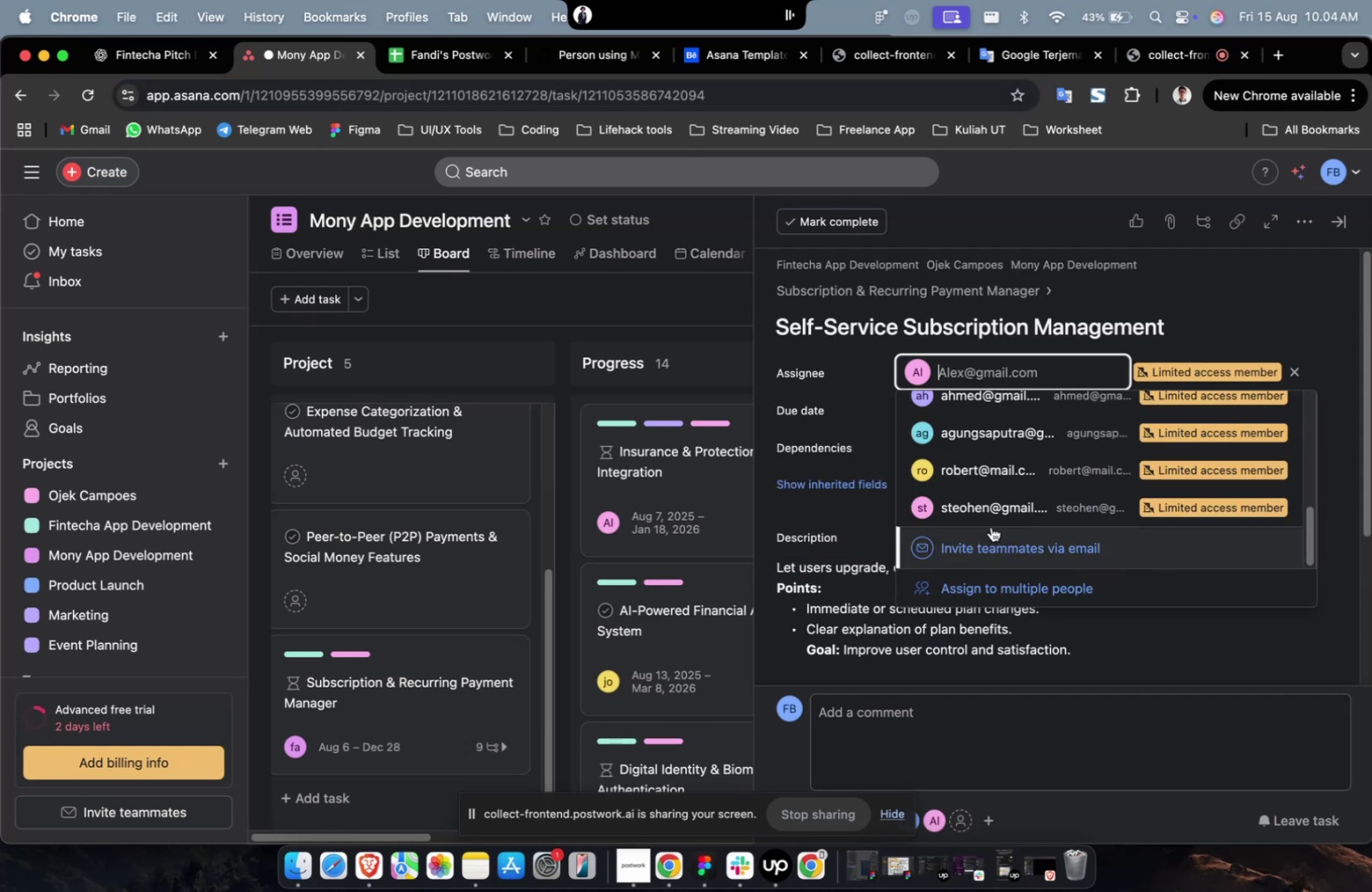 
left_click([990, 526])
 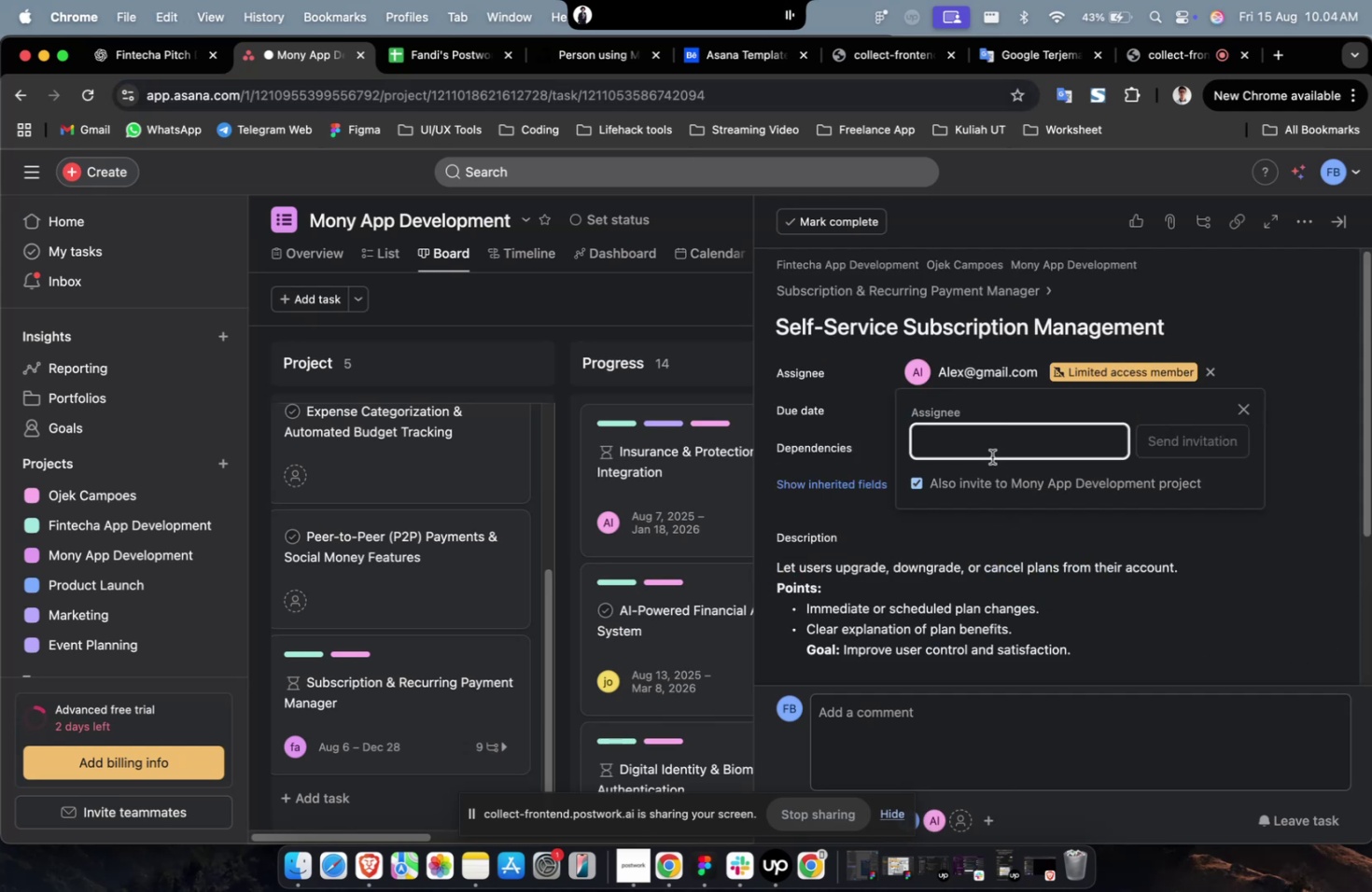 
key(Escape)
 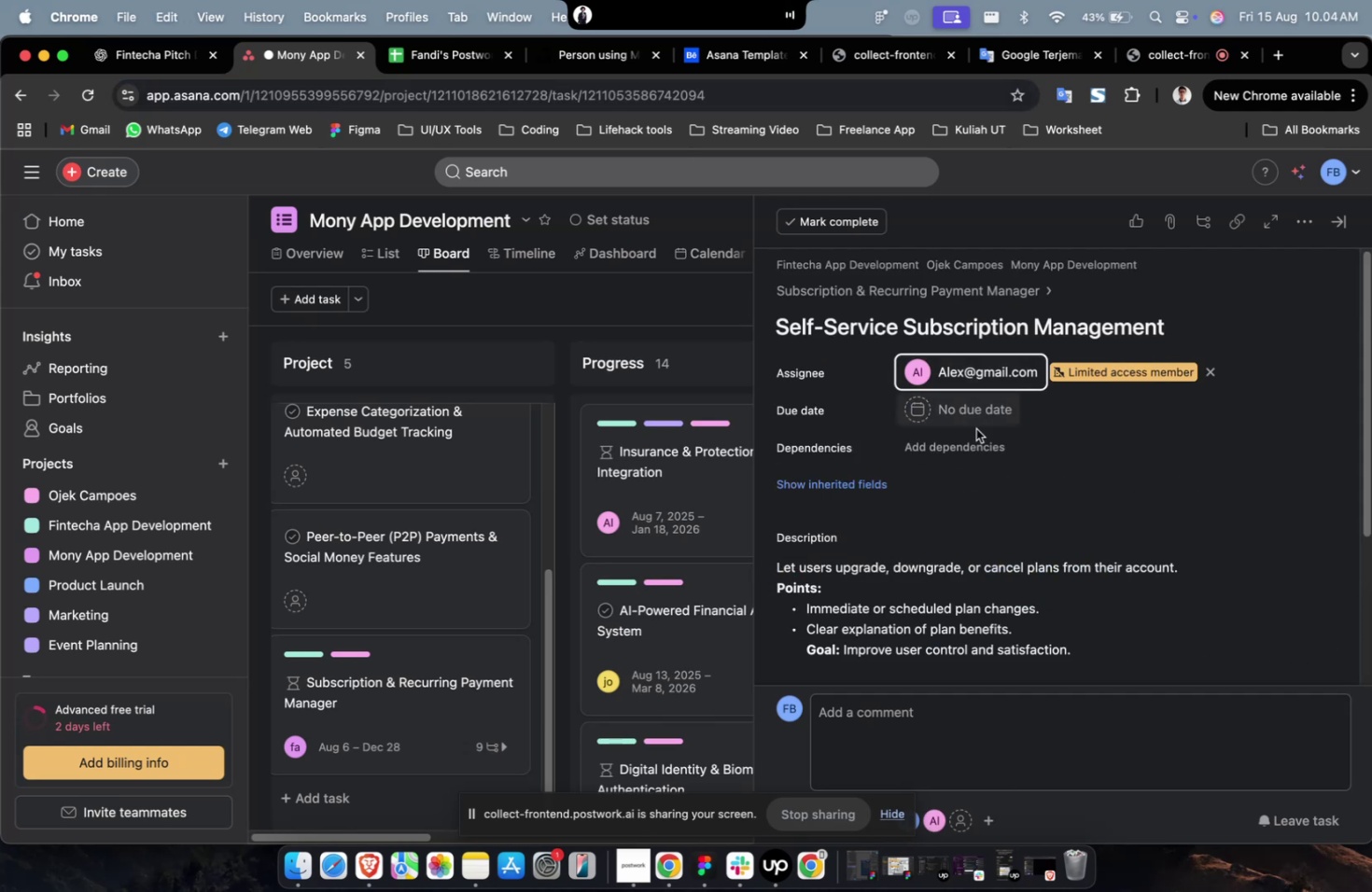 
left_click([975, 428])
 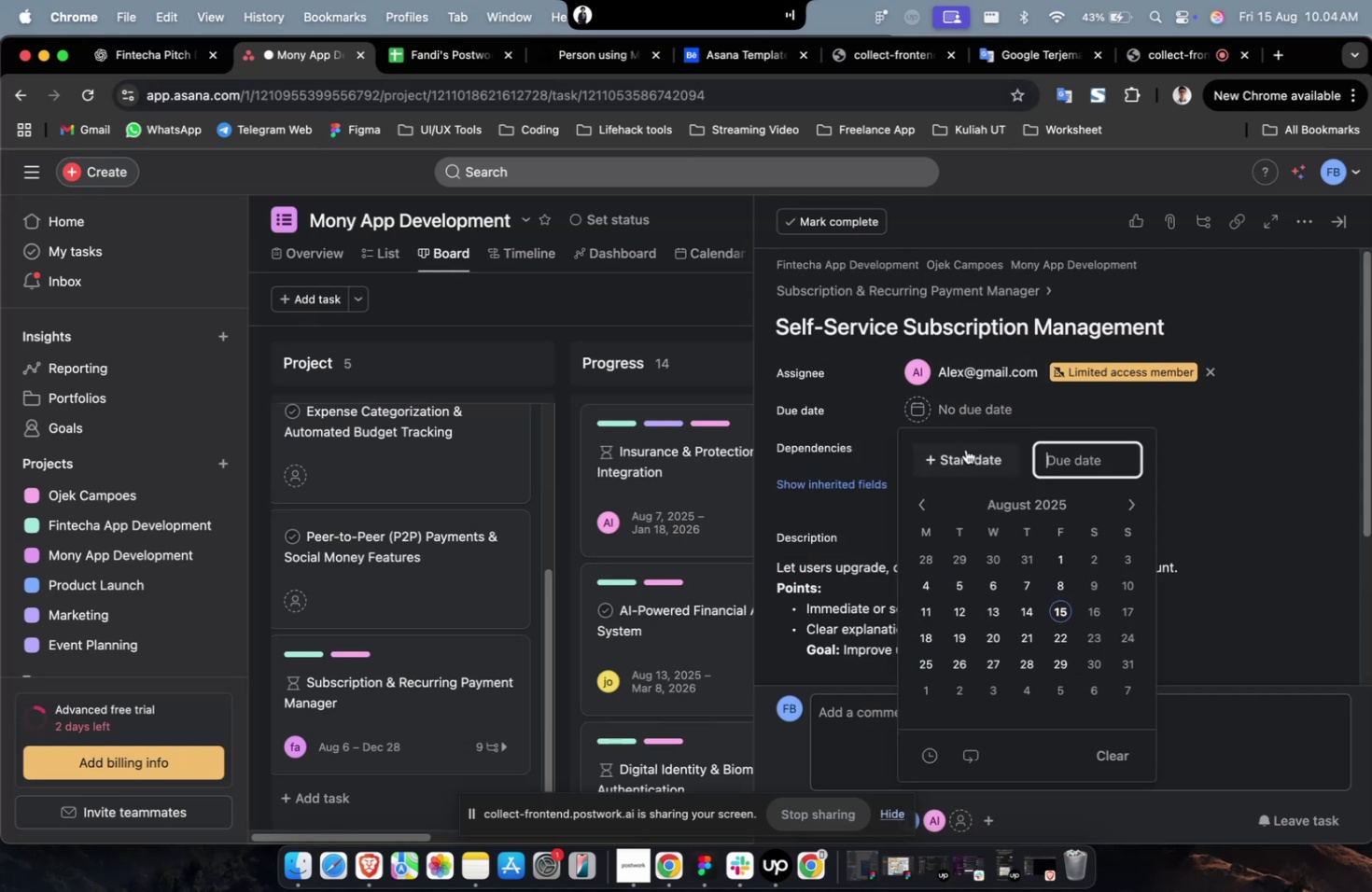 
triple_click([965, 449])
 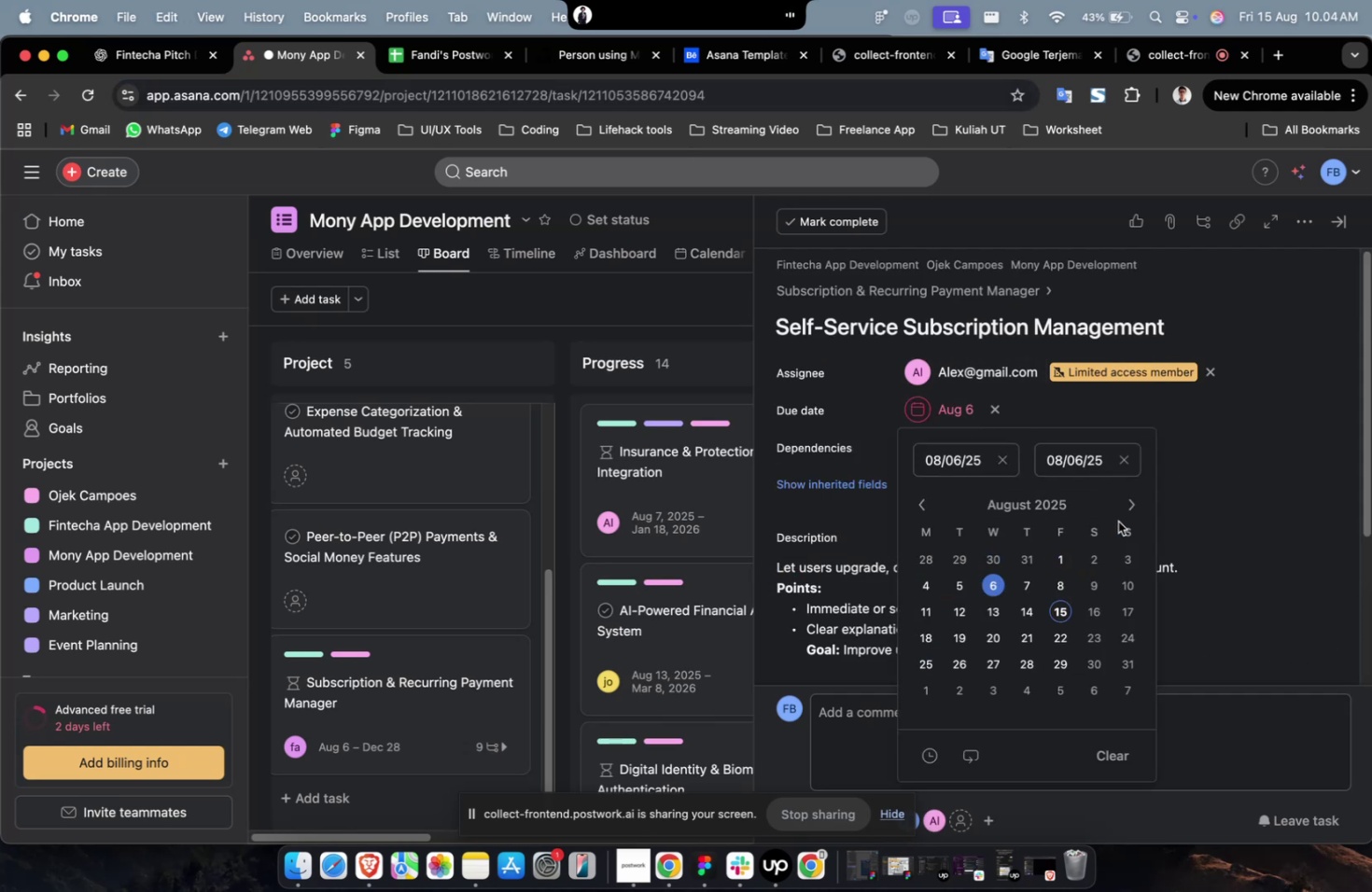 
triple_click([1125, 509])
 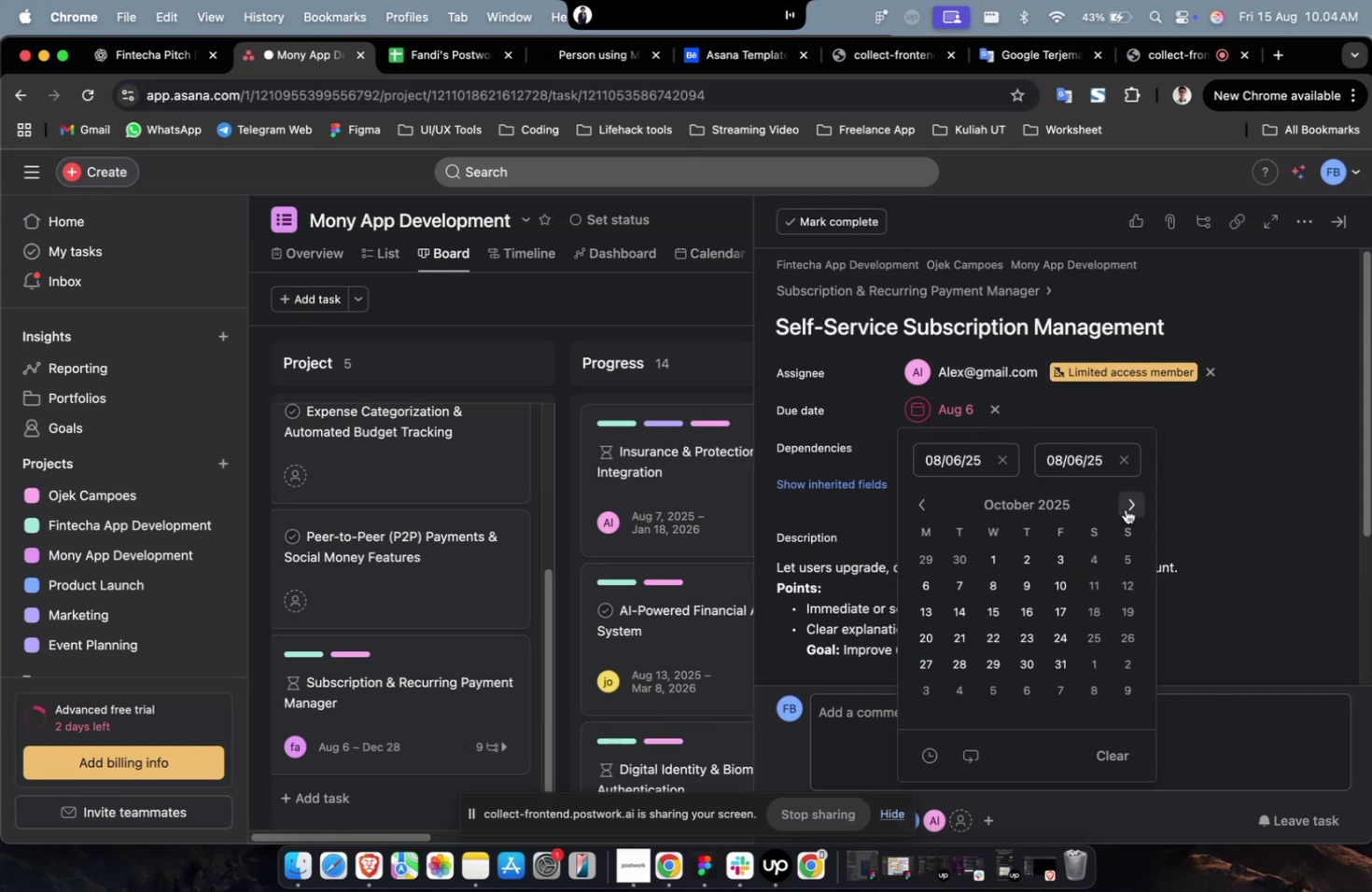 
triple_click([1125, 509])
 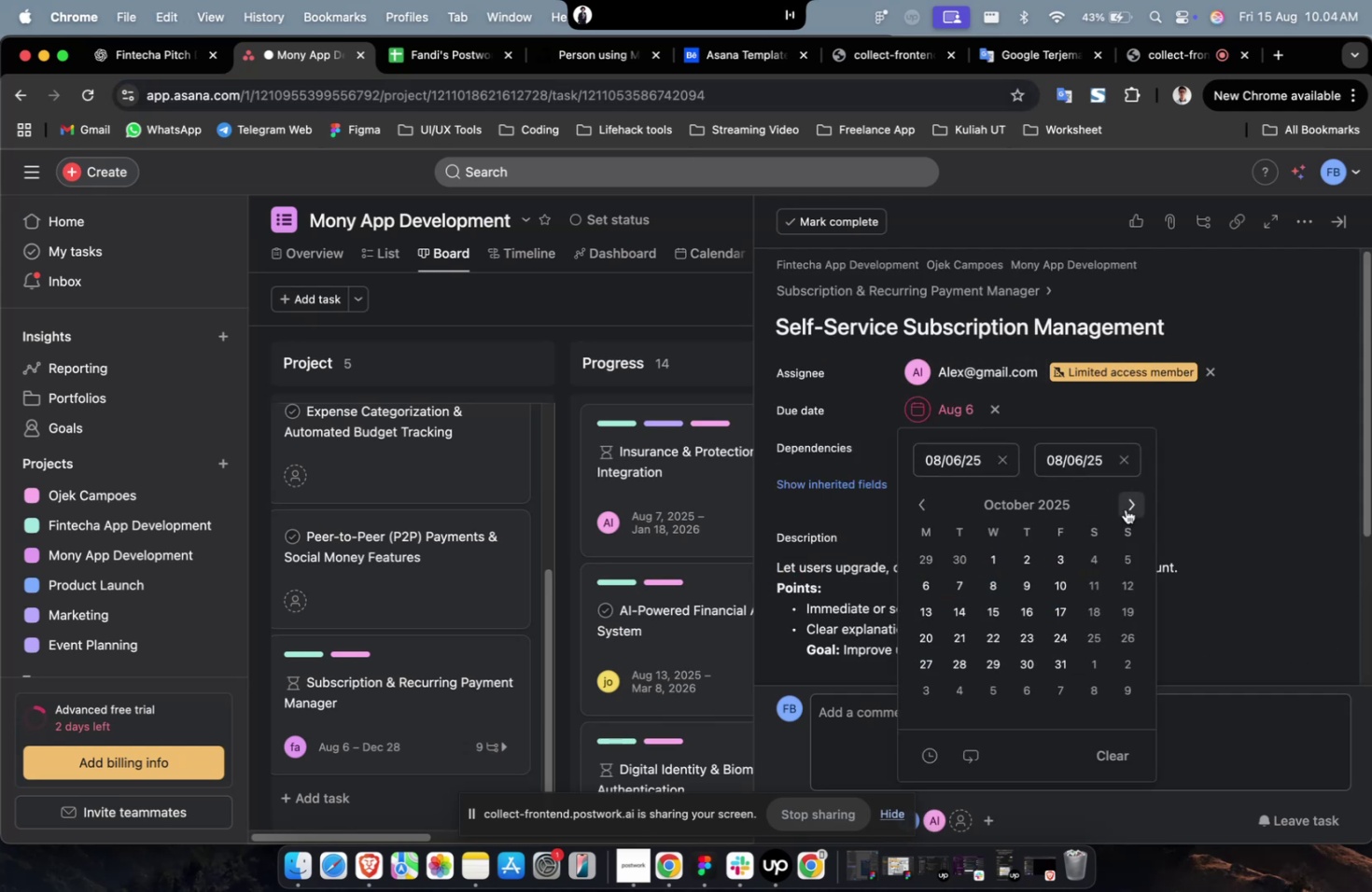 
triple_click([1125, 509])
 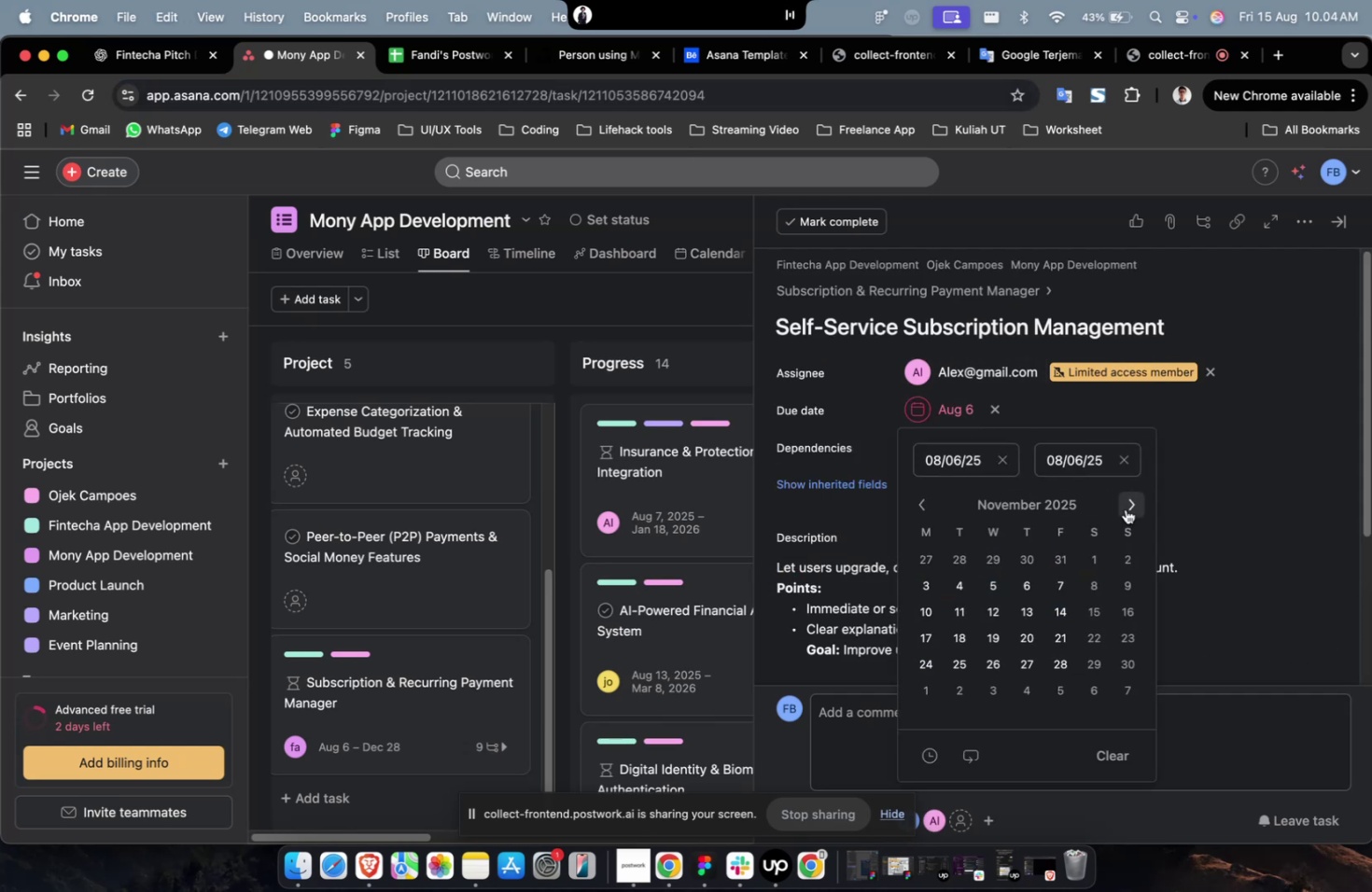 
triple_click([1125, 509])
 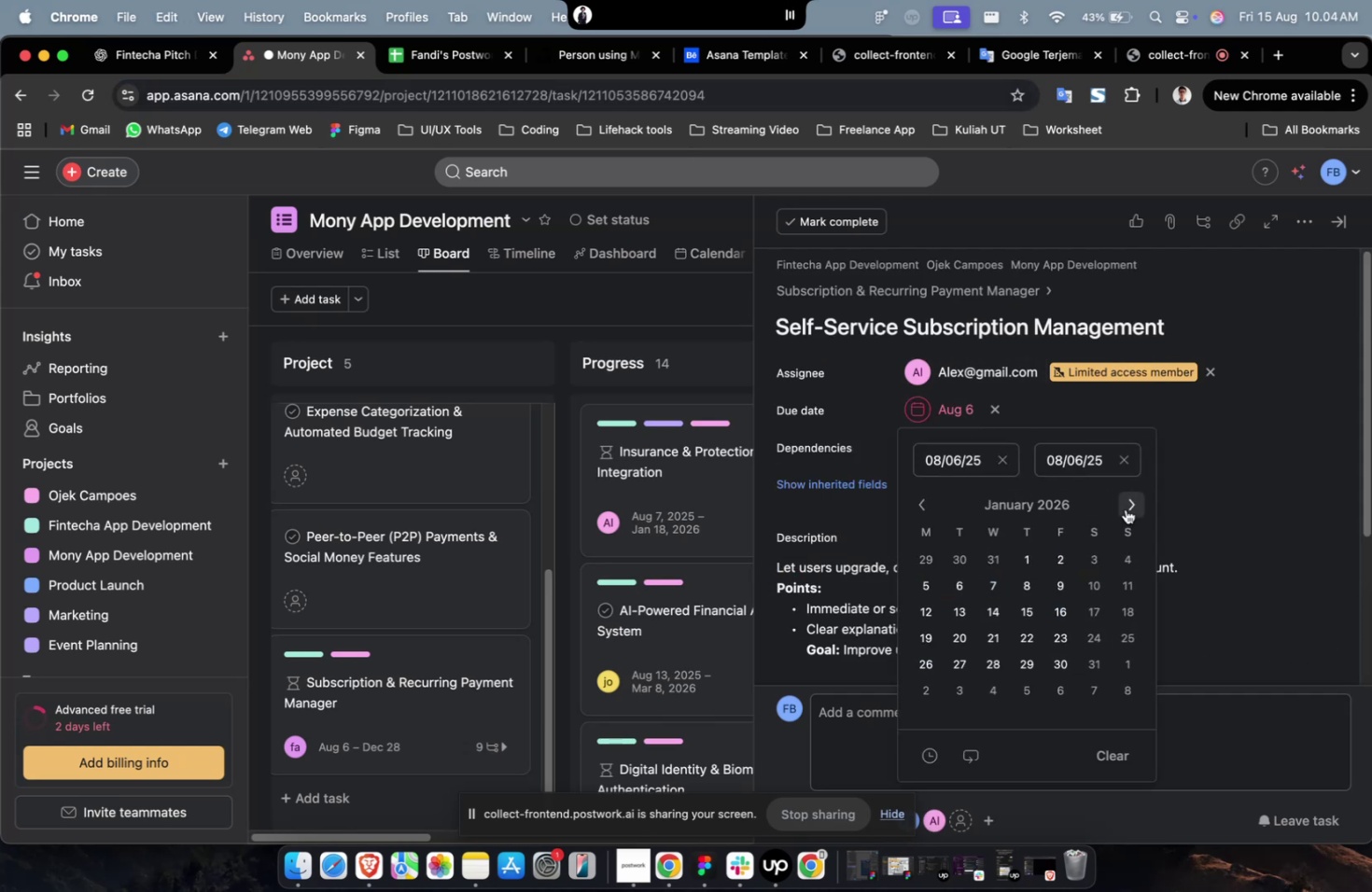 
triple_click([1125, 509])
 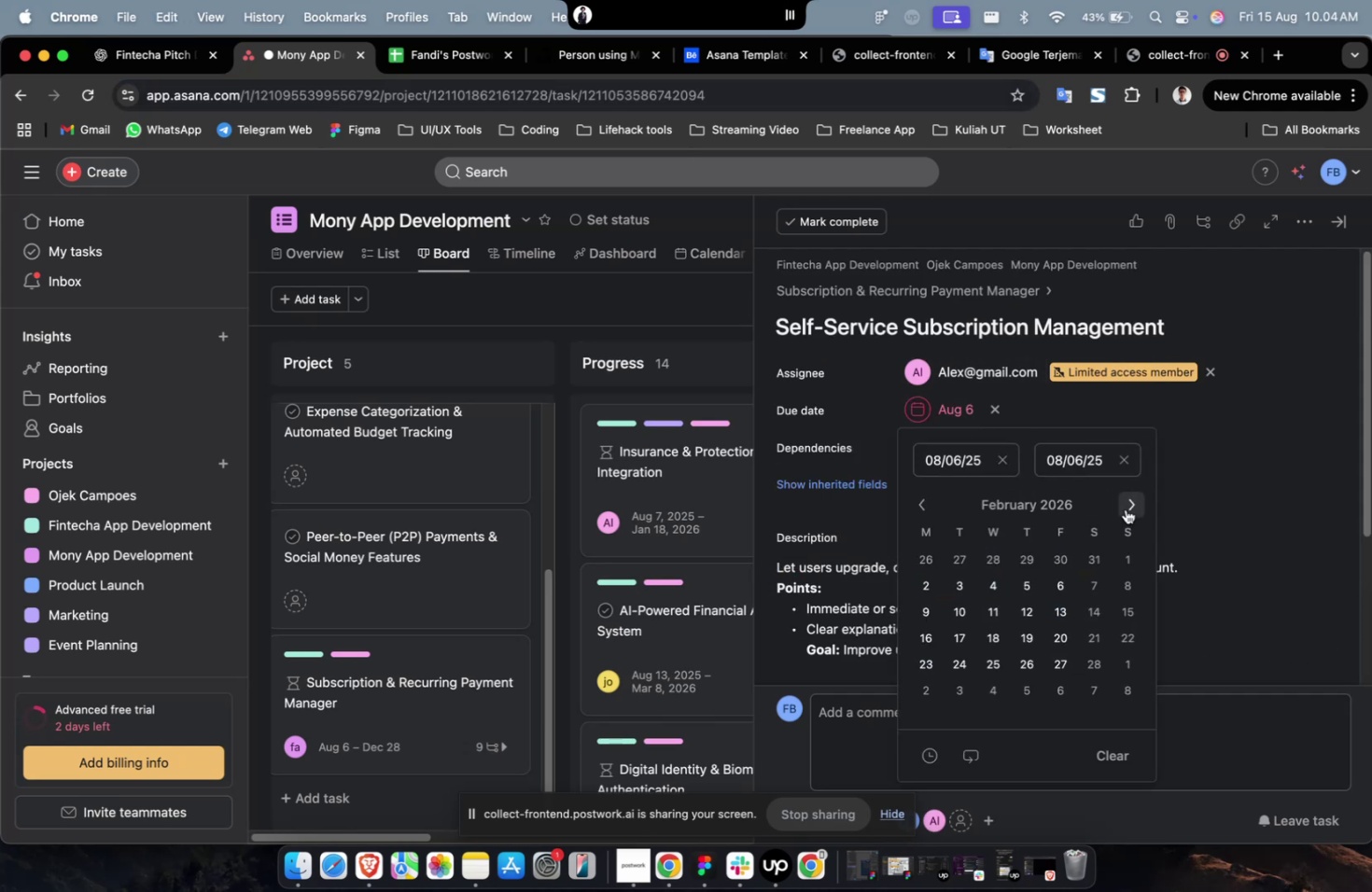 
triple_click([1125, 509])
 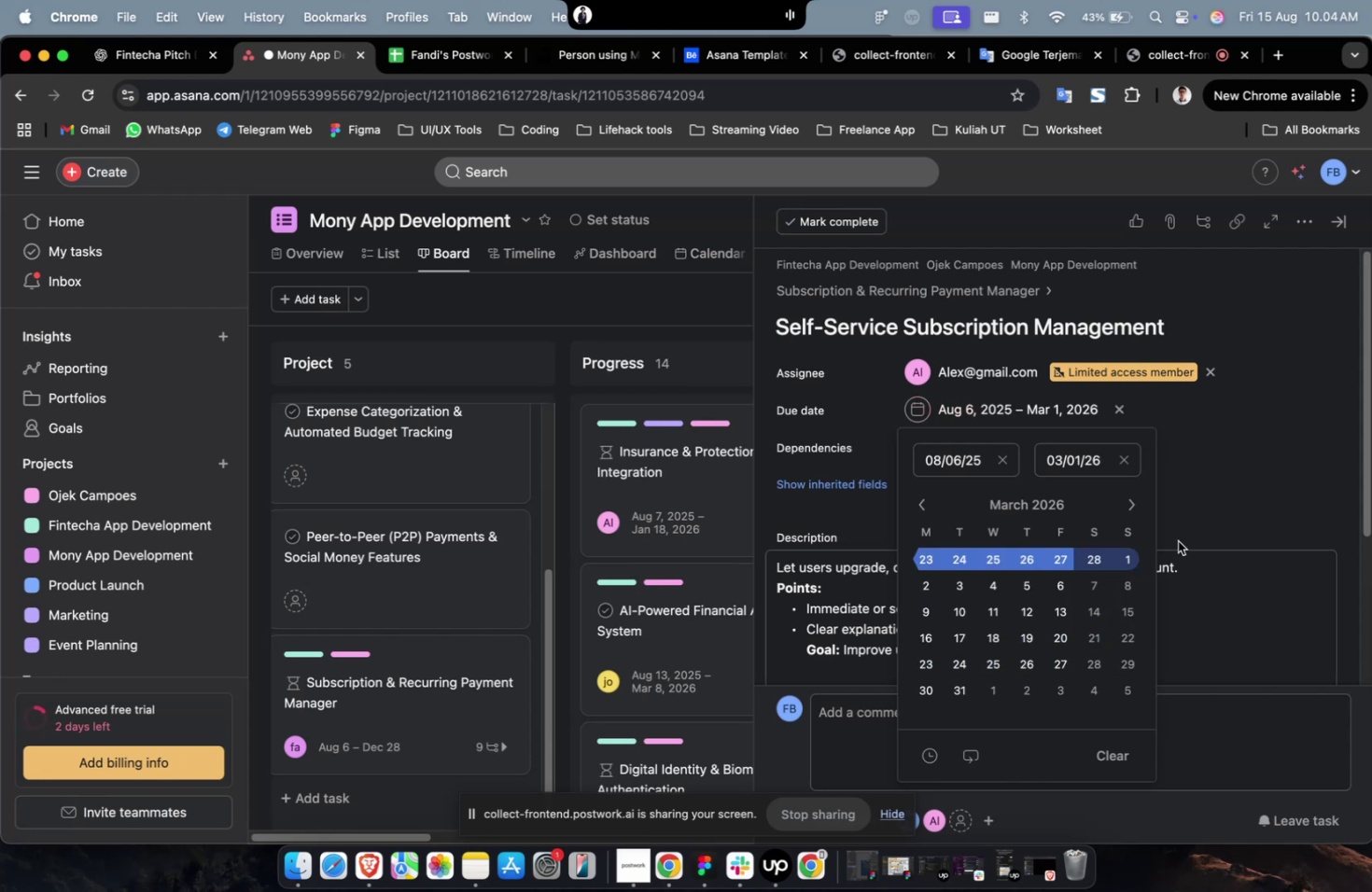 
double_click([1201, 450])
 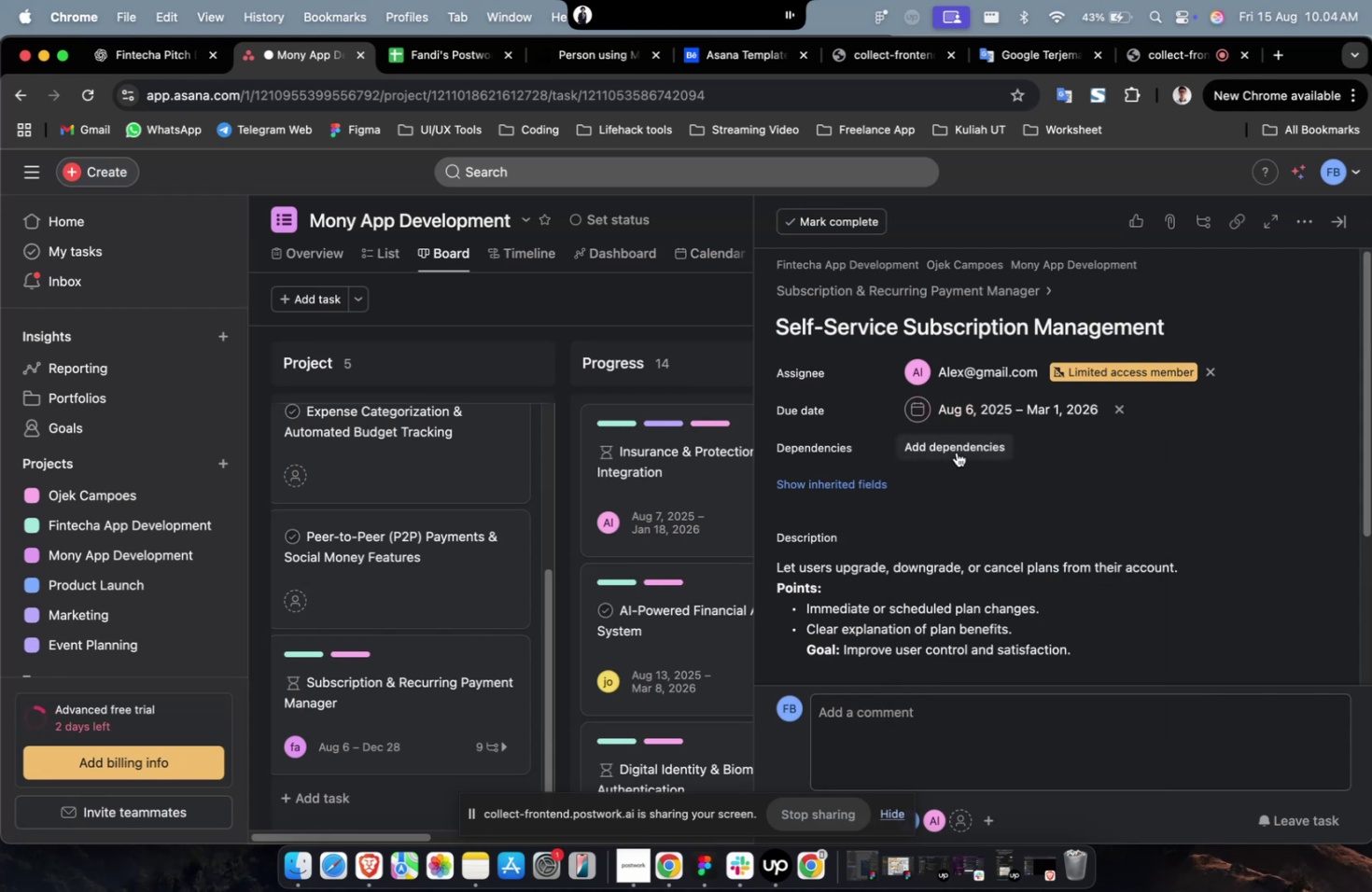 
triple_click([956, 452])
 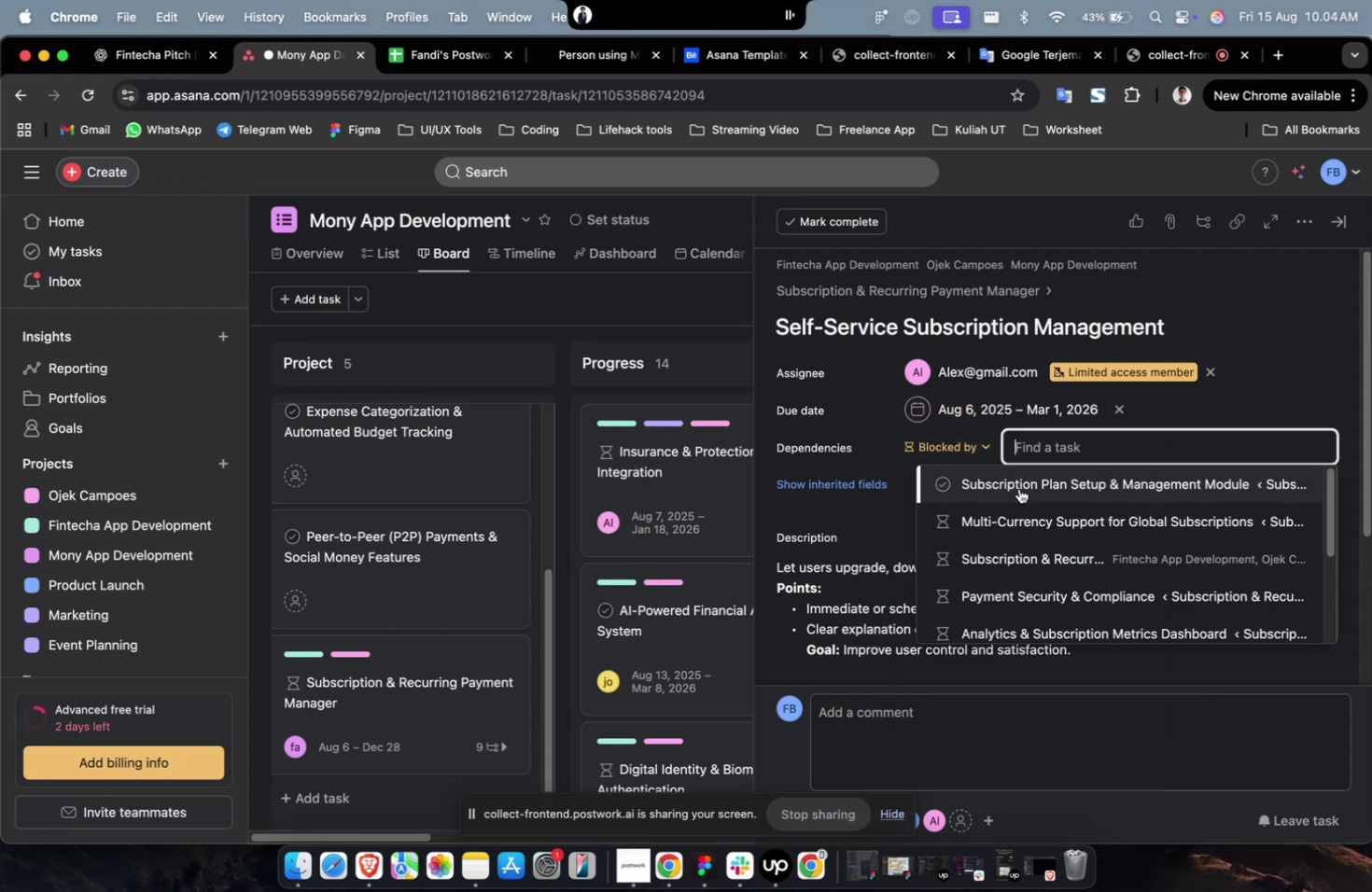 
triple_click([1018, 488])
 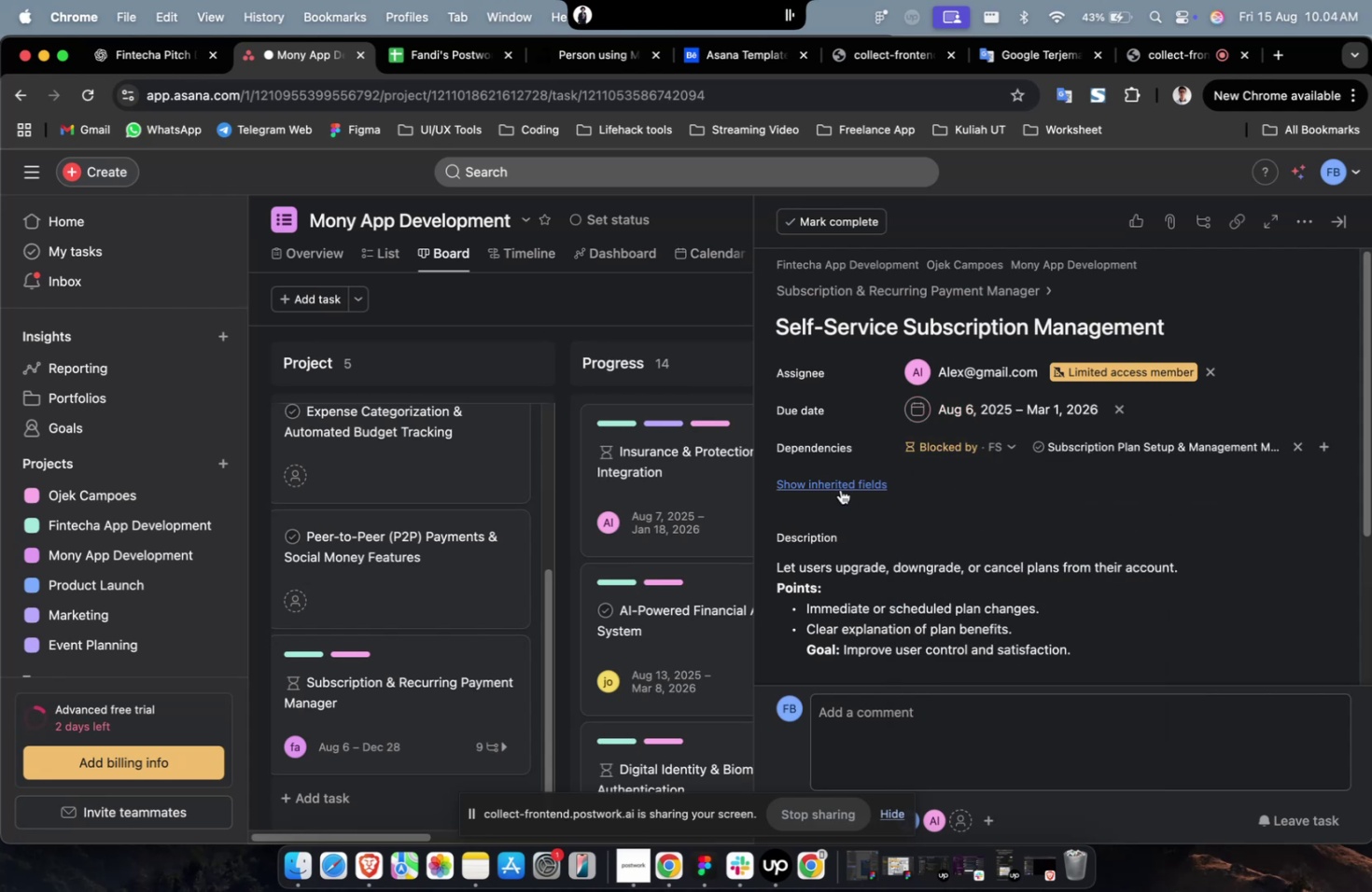 
triple_click([840, 489])
 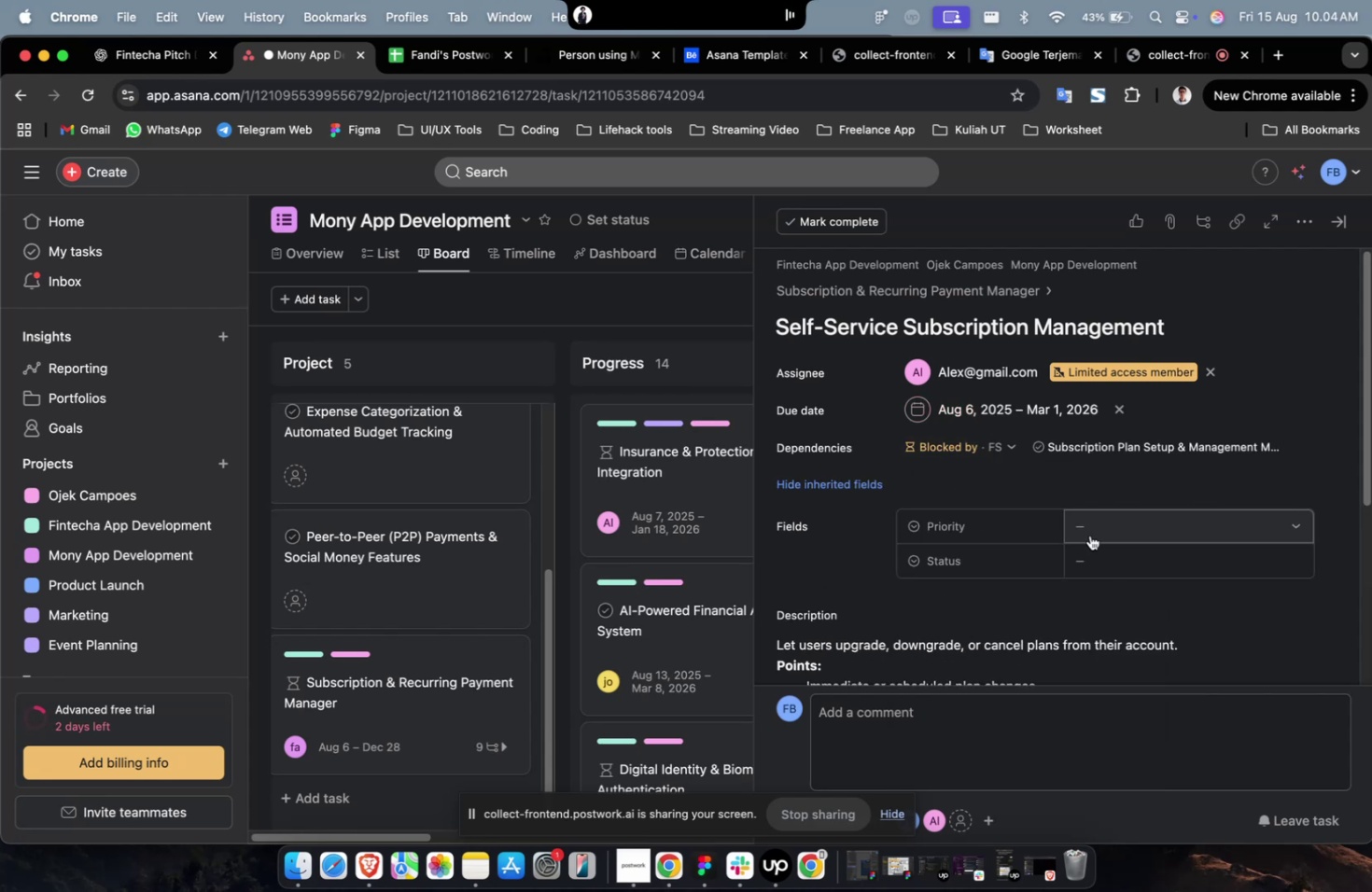 
triple_click([1089, 535])
 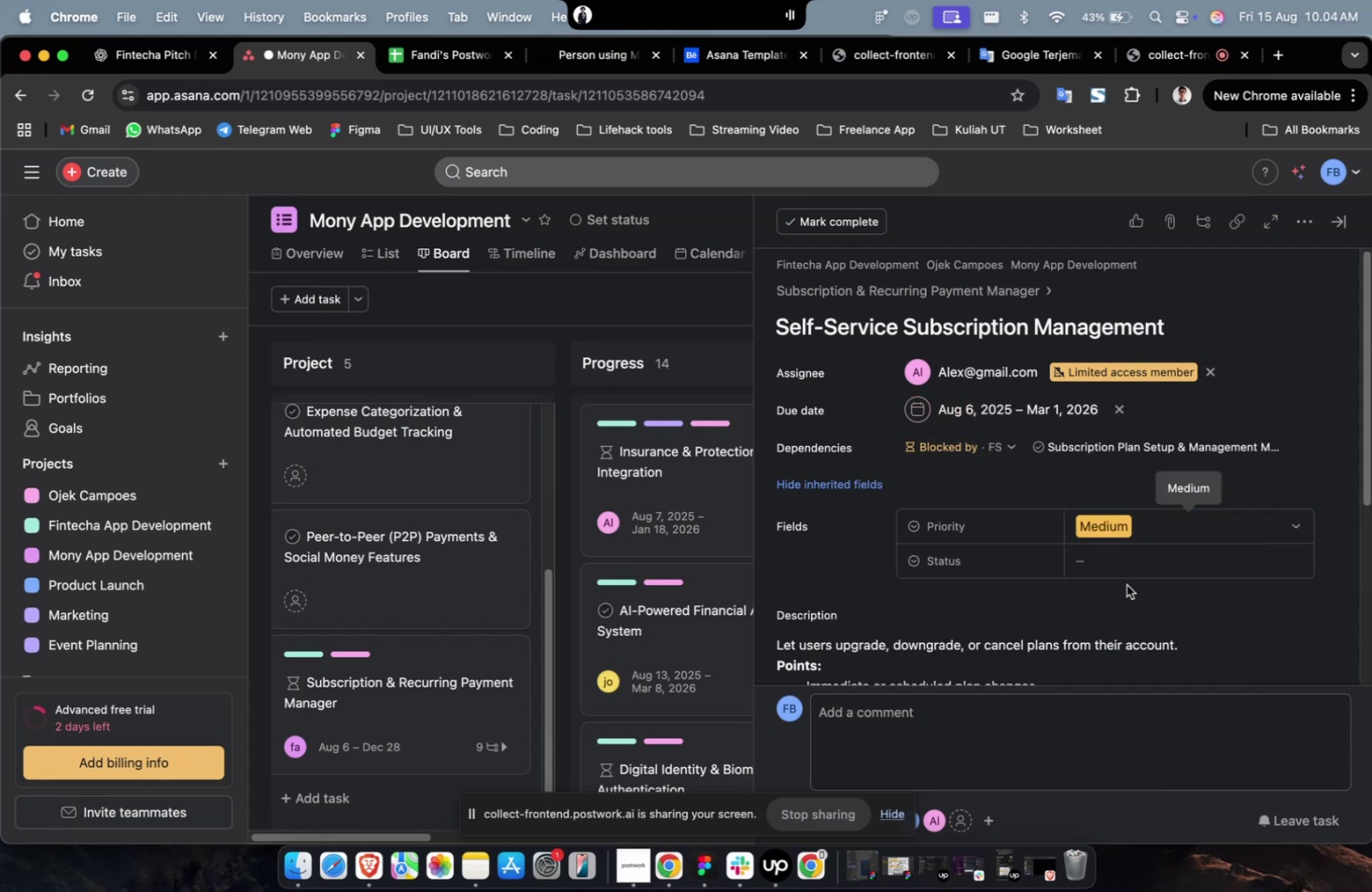 
double_click([1123, 569])
 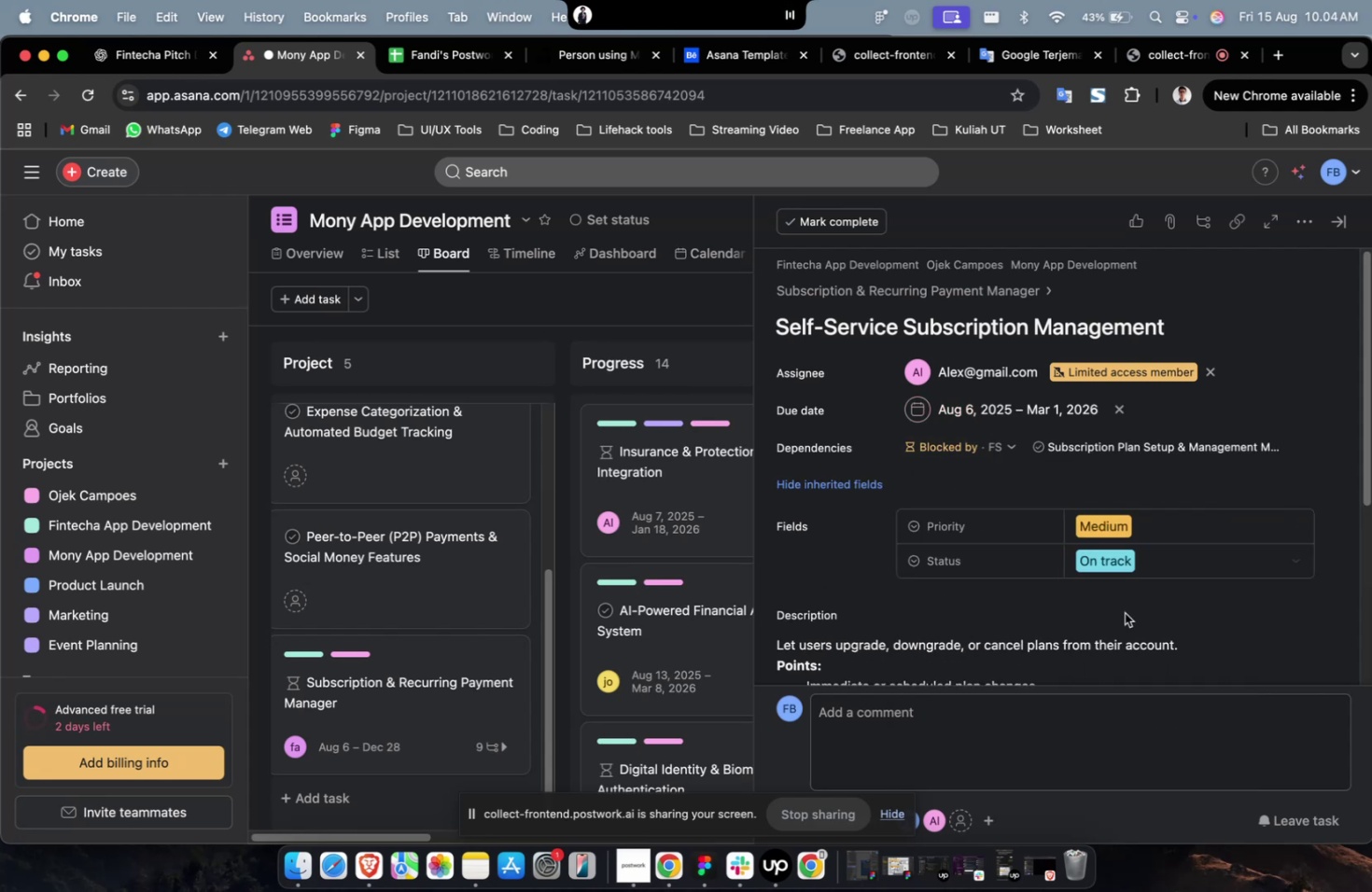 
scroll: coordinate [1124, 610], scroll_direction: down, amount: 44.0
 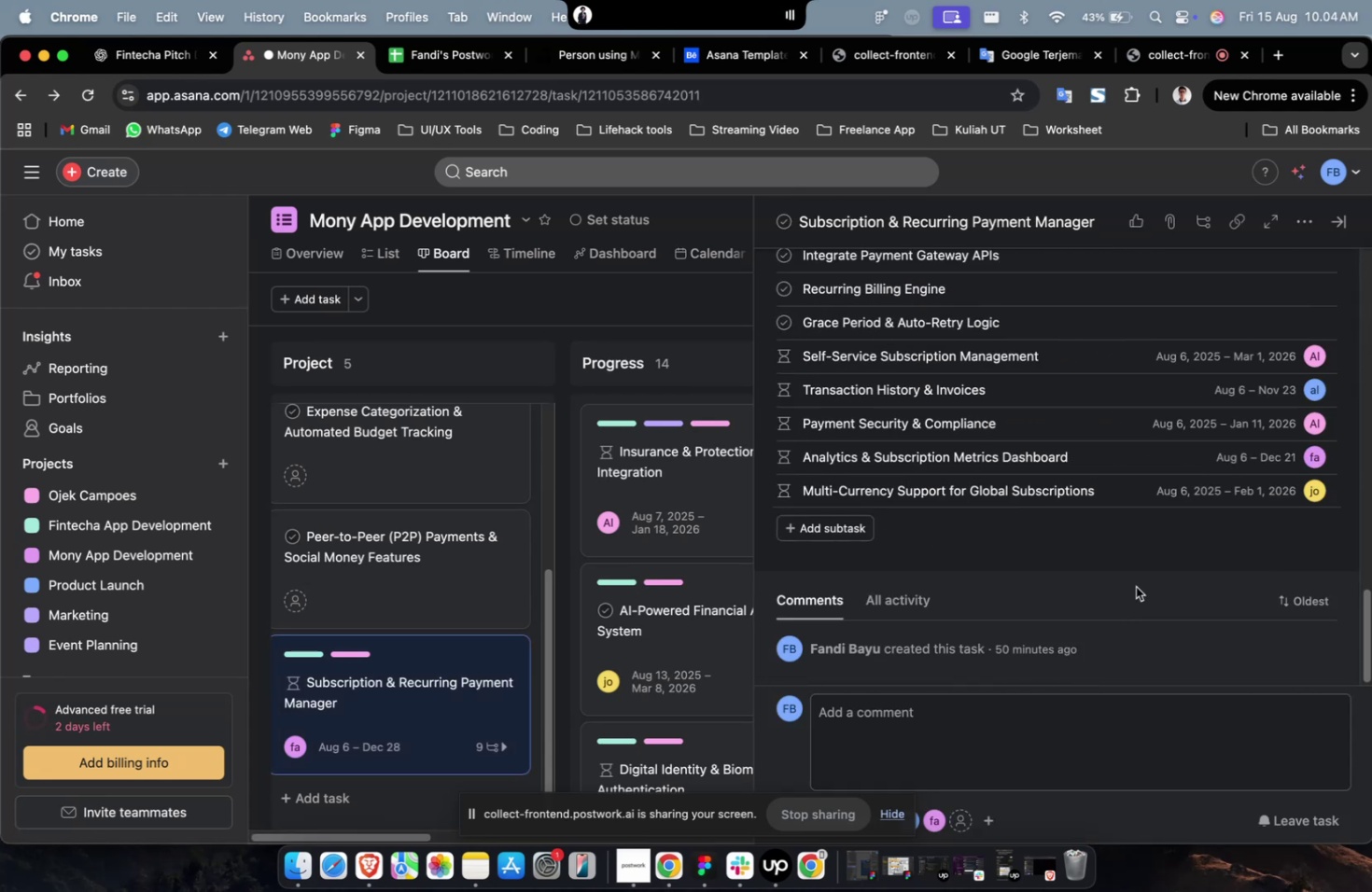 
scroll: coordinate [1135, 543], scroll_direction: up, amount: 2.0
 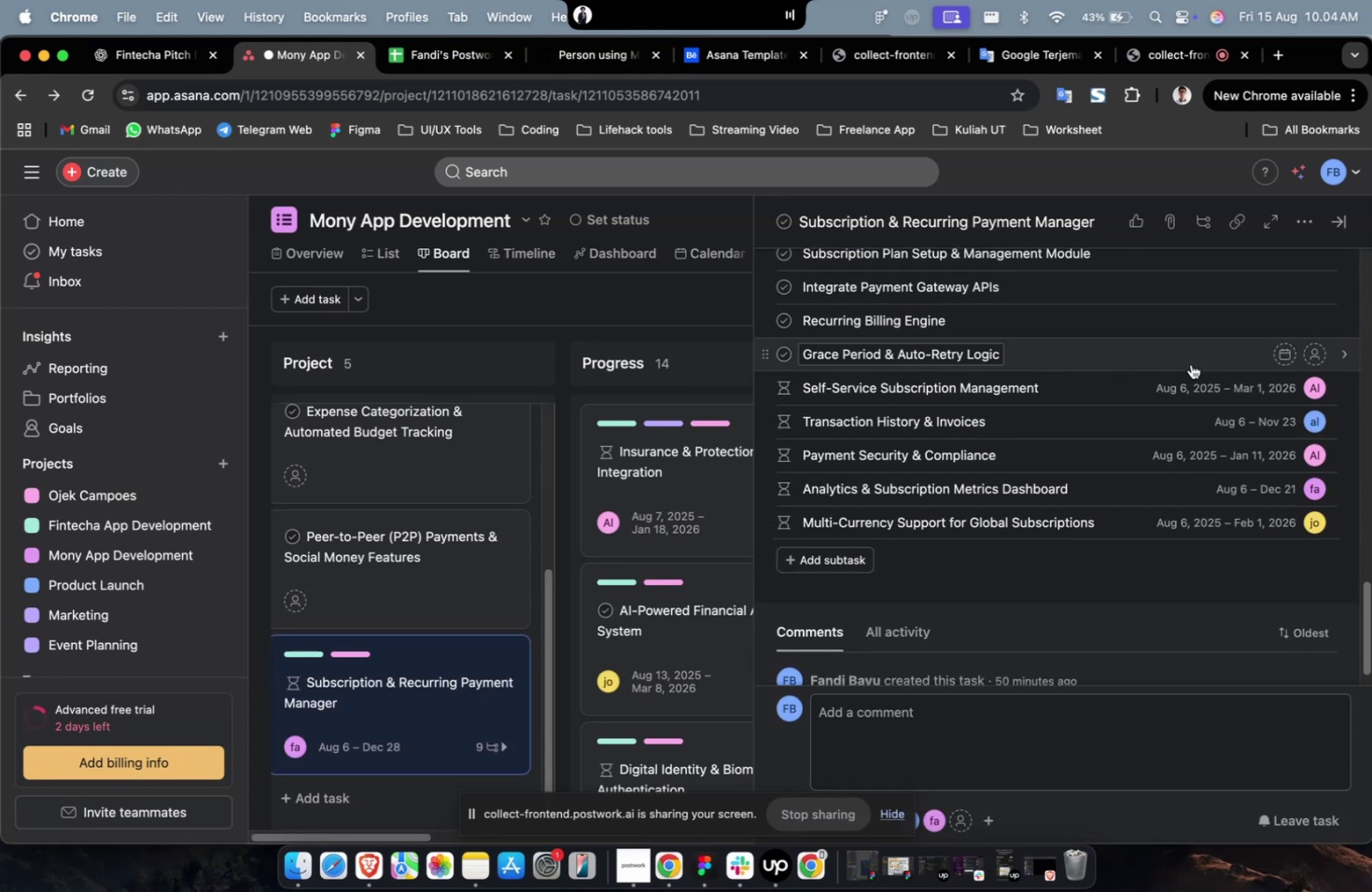 
left_click([1189, 361])
 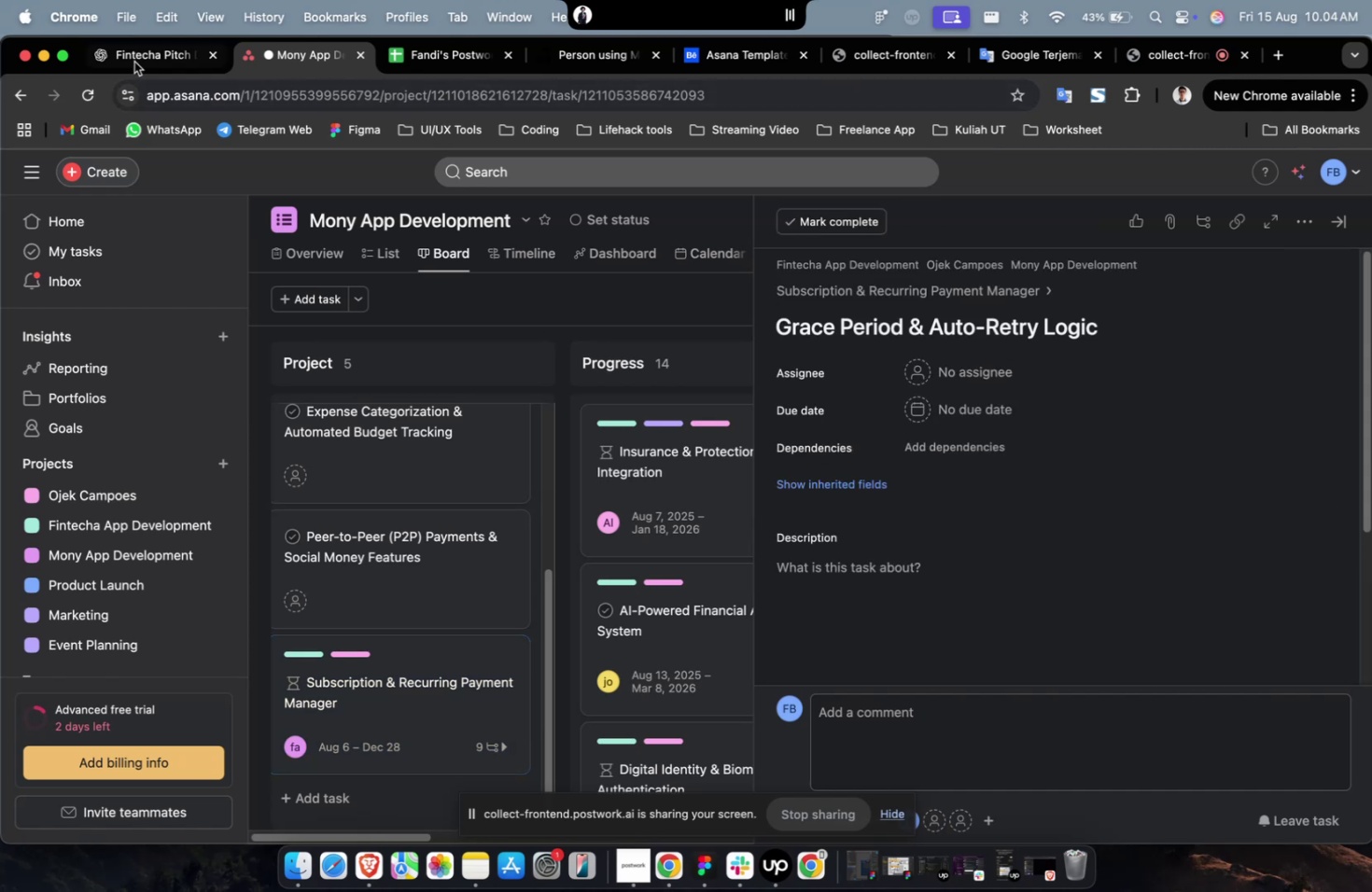 
left_click([128, 63])
 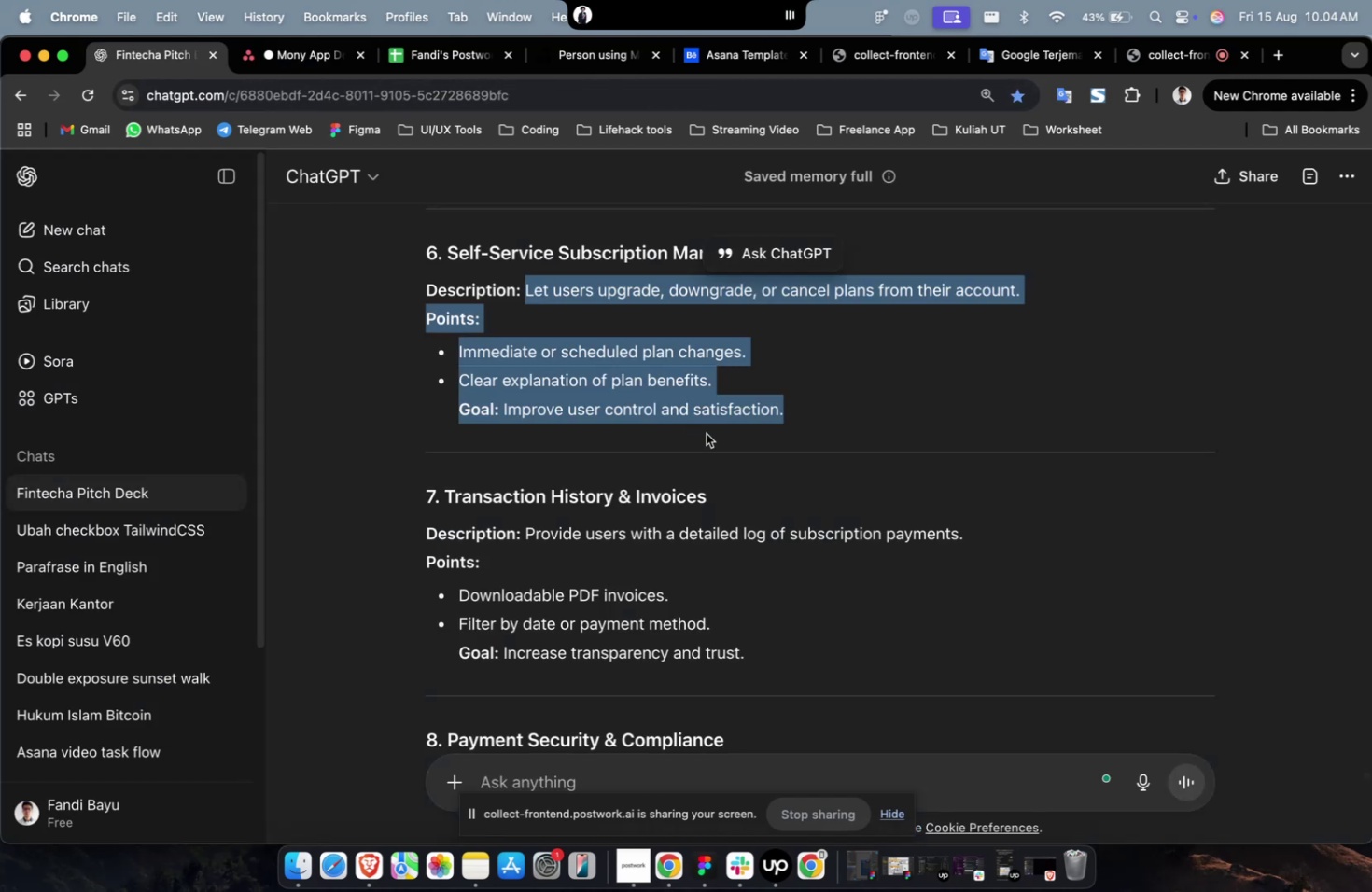 
double_click([707, 434])
 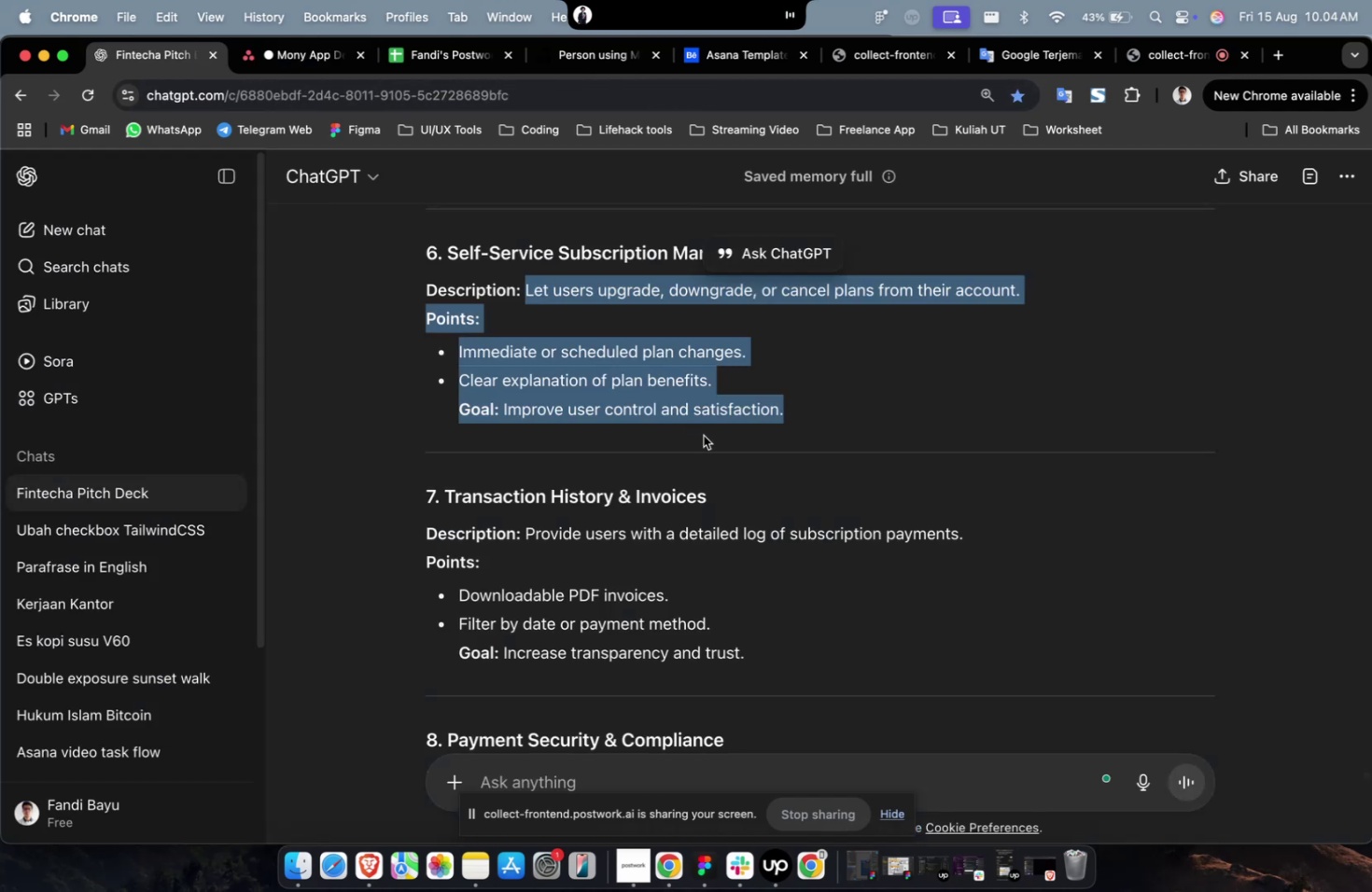 
scroll: coordinate [715, 454], scroll_direction: up, amount: 8.0
 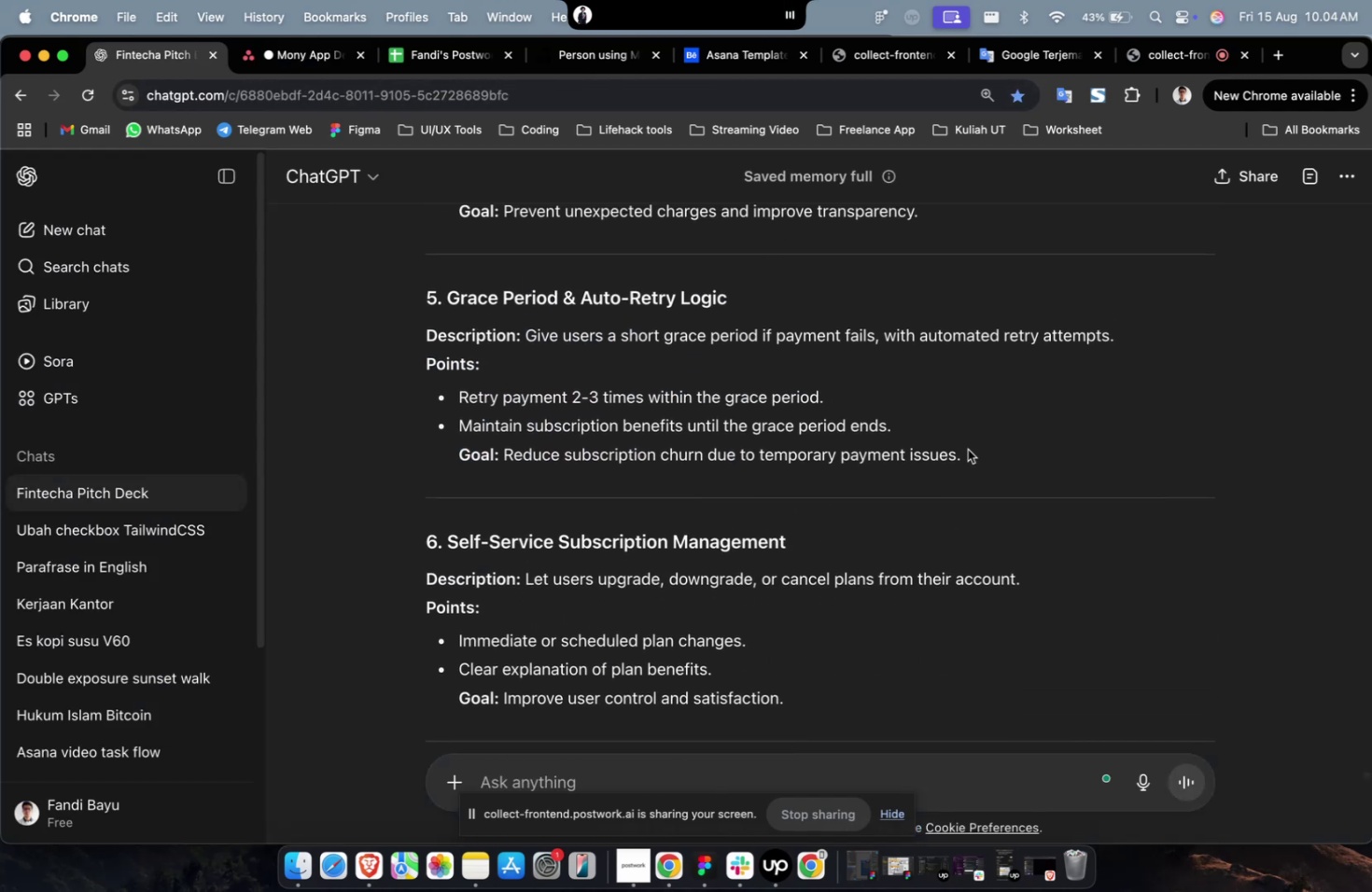 
left_click_drag(start_coordinate=[974, 451], to_coordinate=[528, 332])
 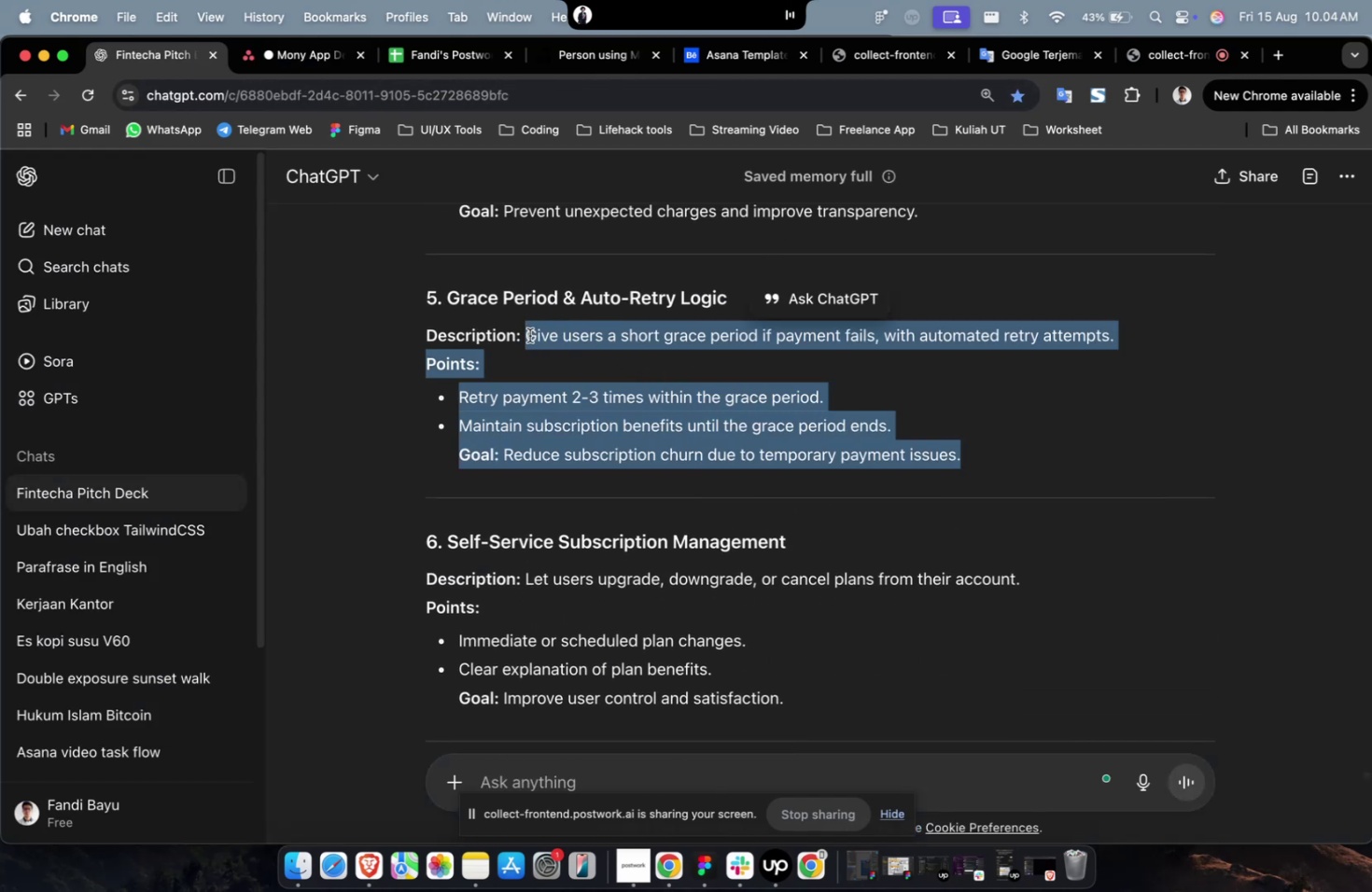 
key(Meta+C)
 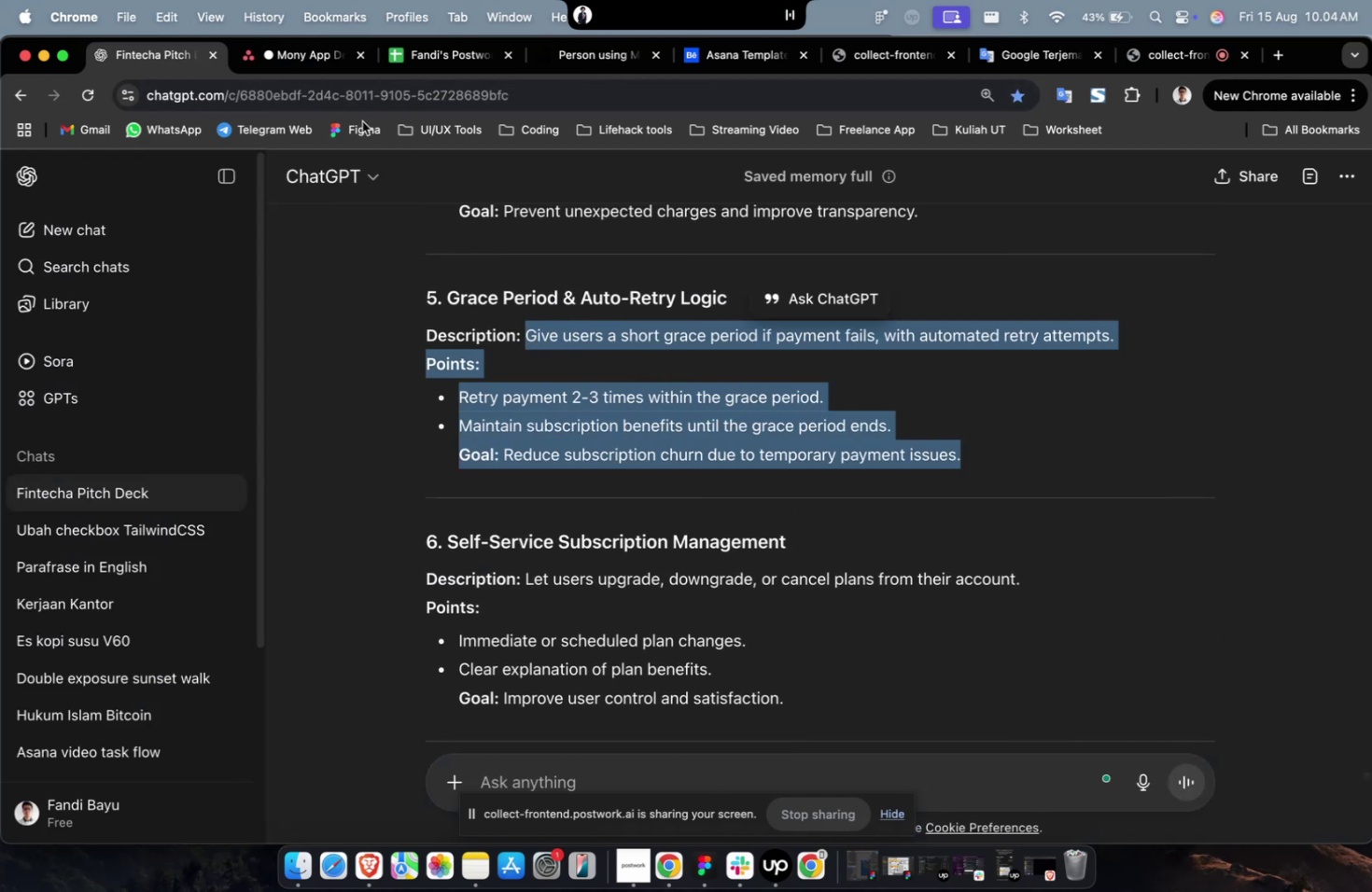 
key(Meta+C)
 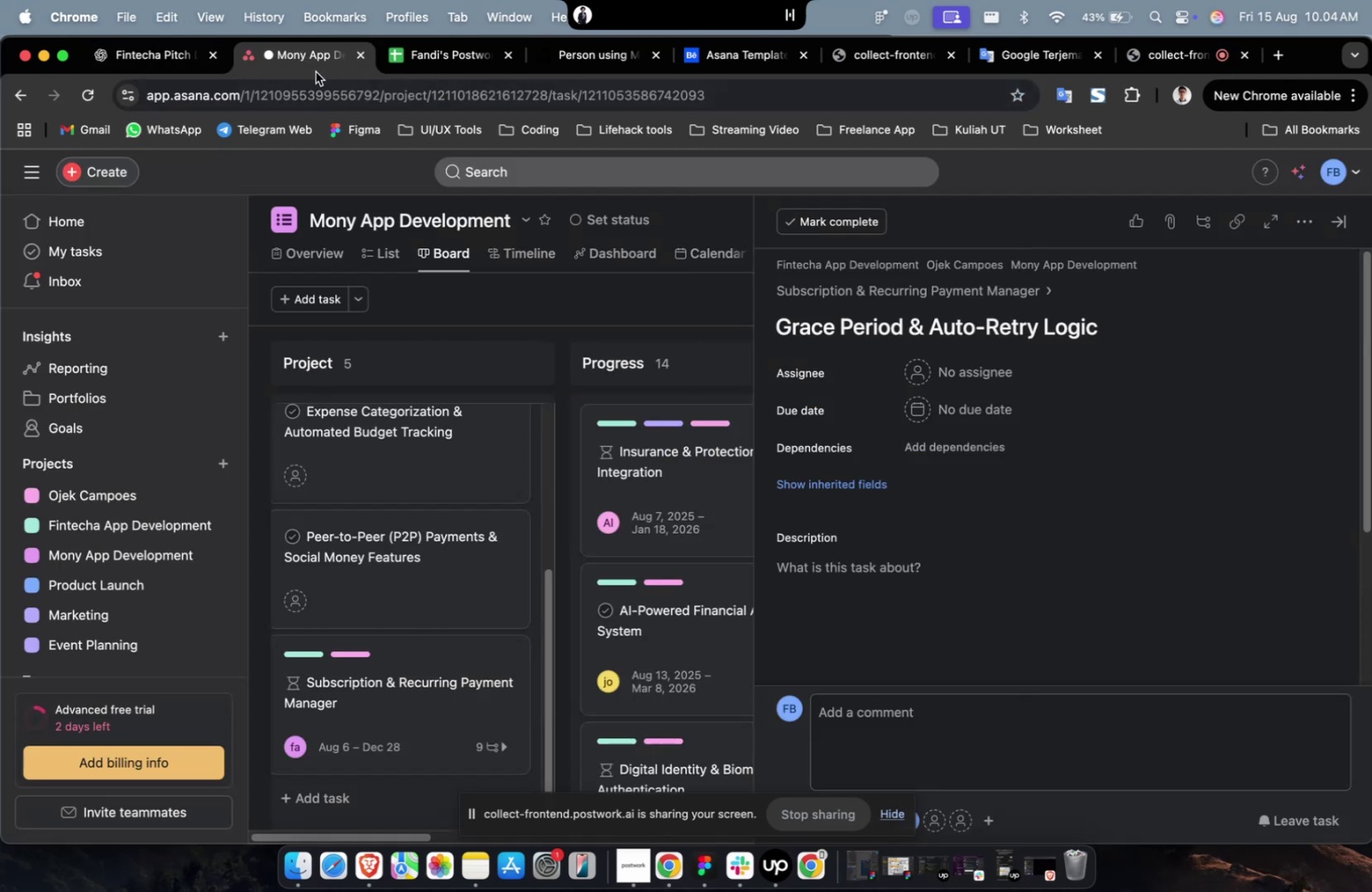 
left_click([315, 72])
 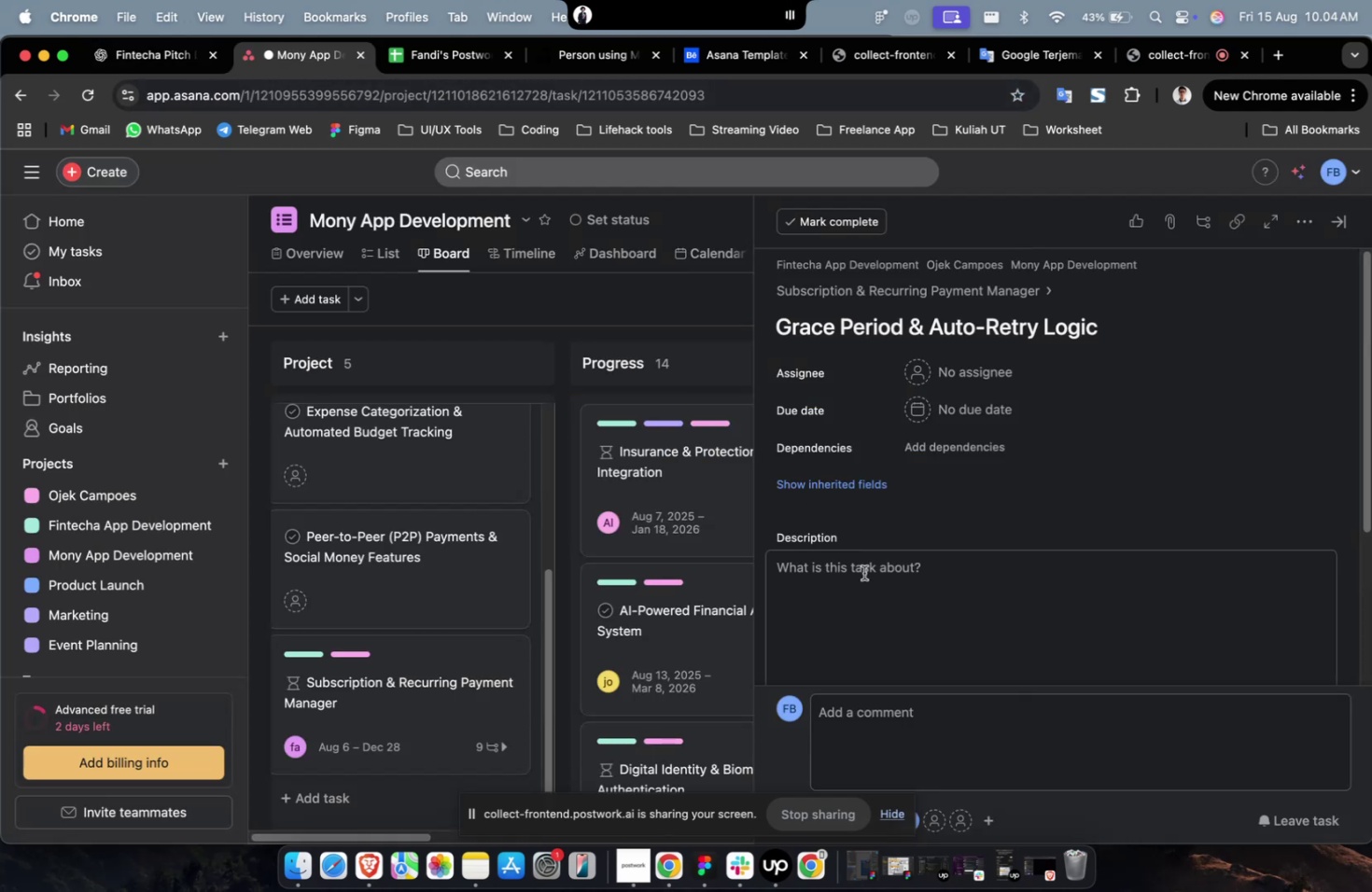 
double_click([863, 572])
 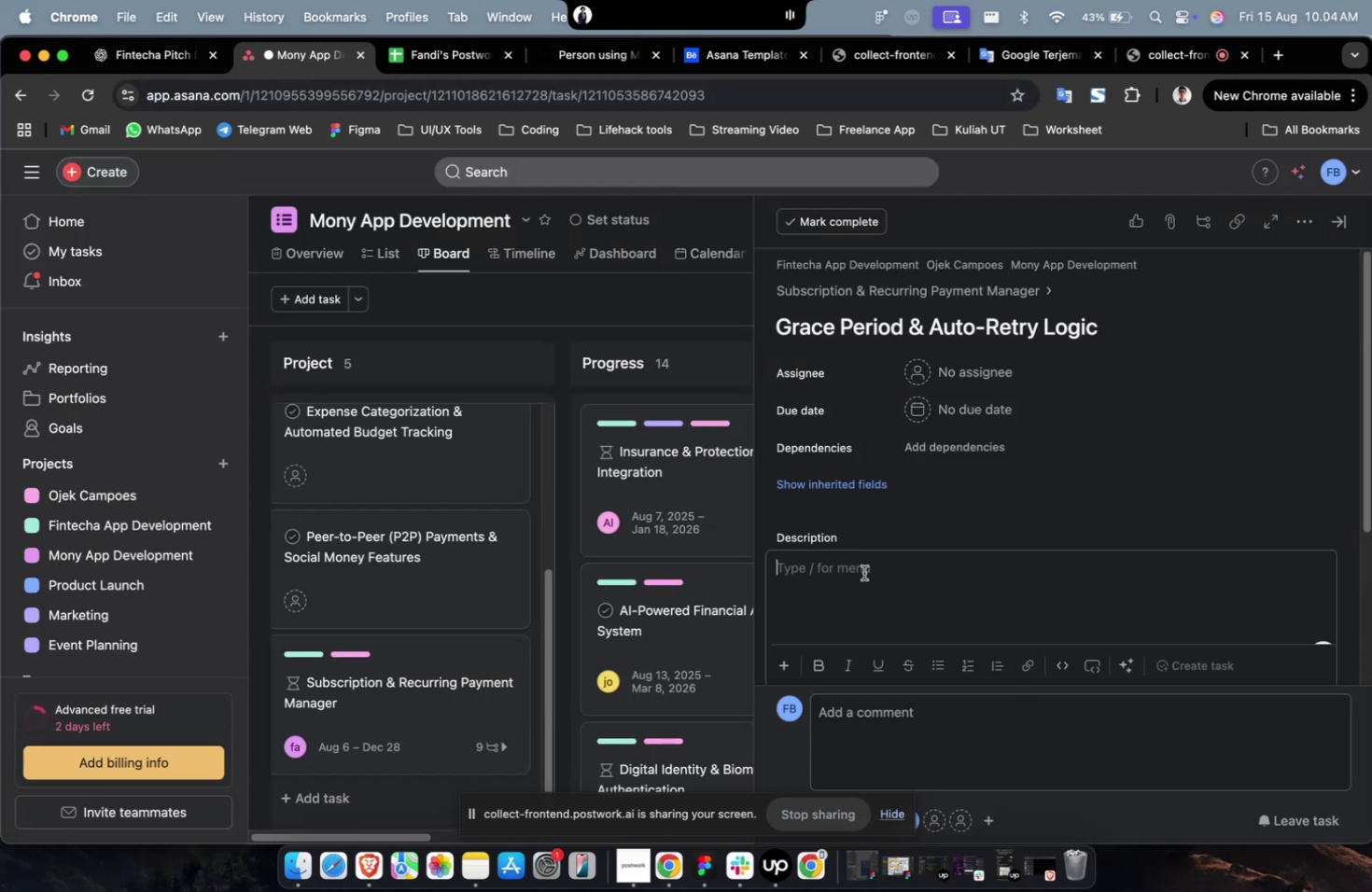 
key(Meta+V)
 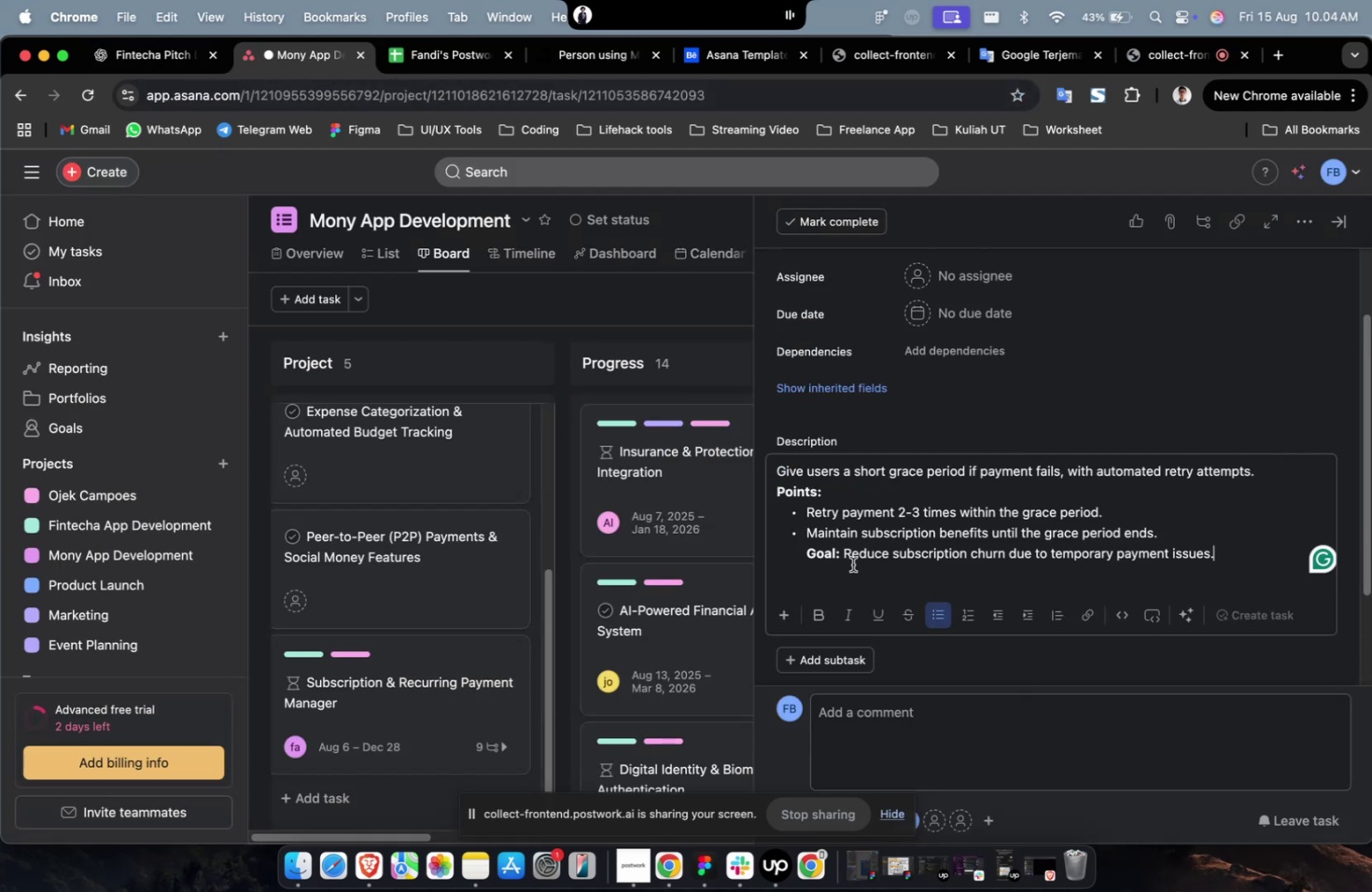 
scroll: coordinate [852, 564], scroll_direction: up, amount: 6.0
 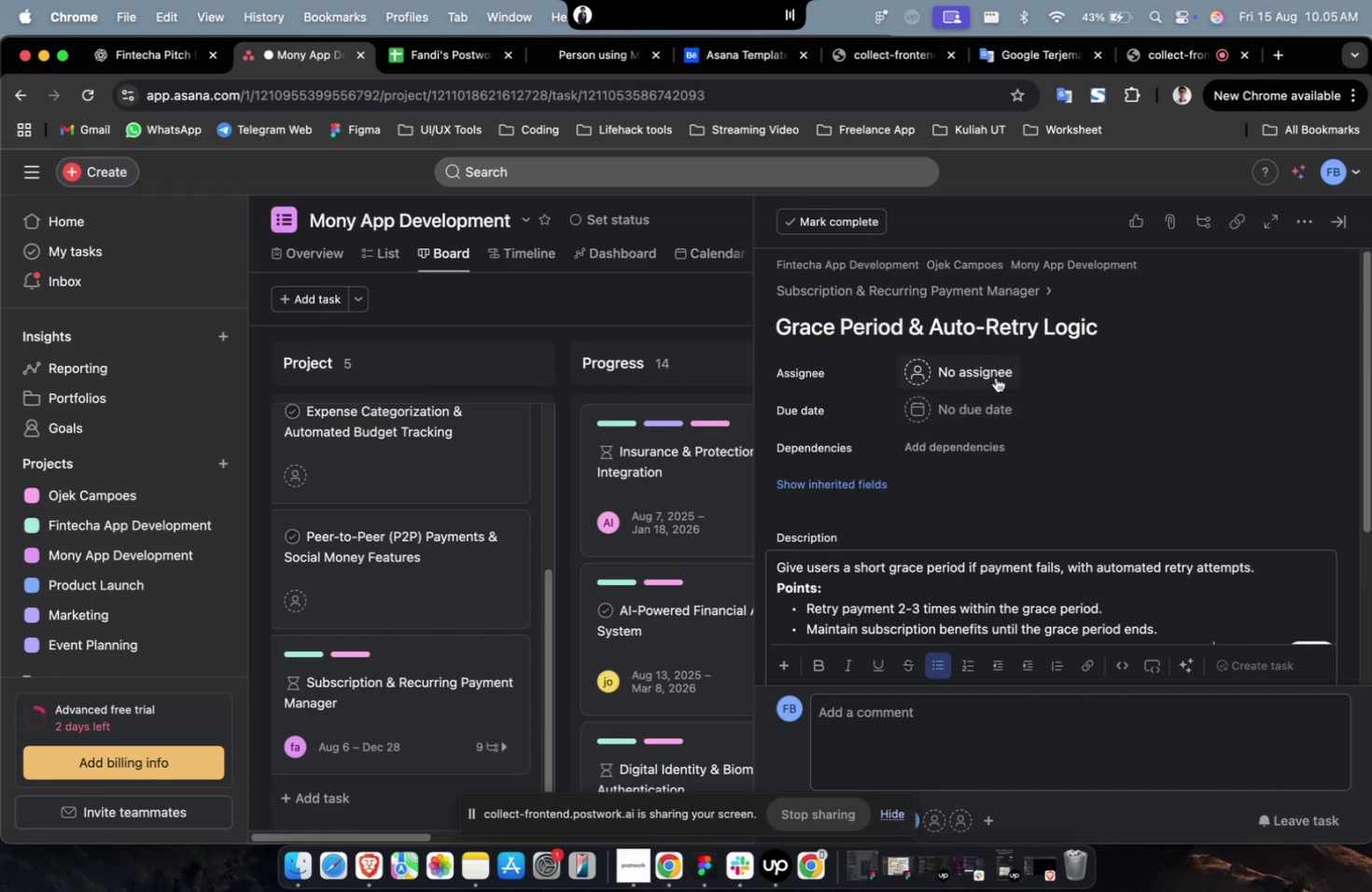 
left_click([994, 377])
 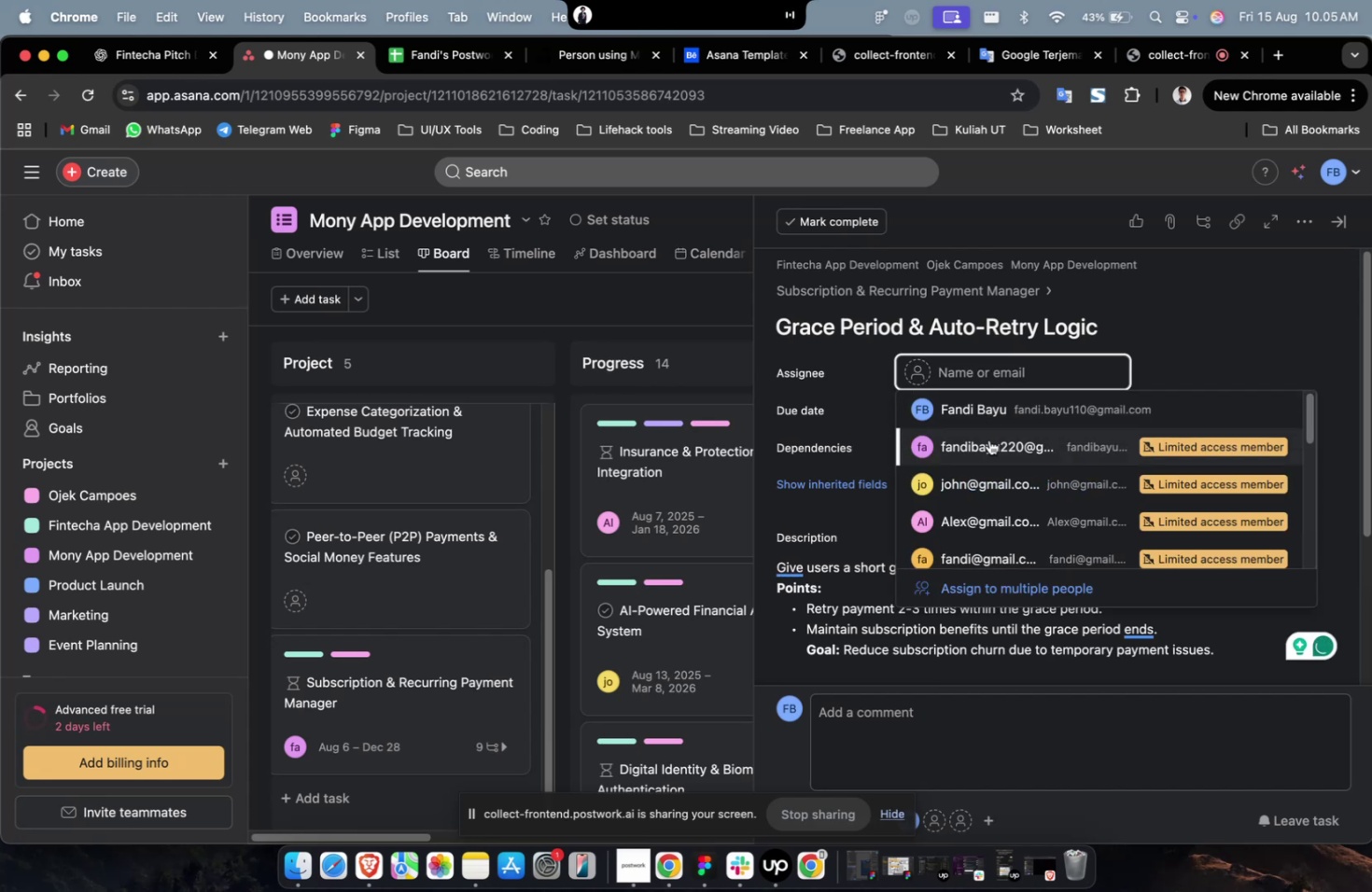 
left_click([989, 446])
 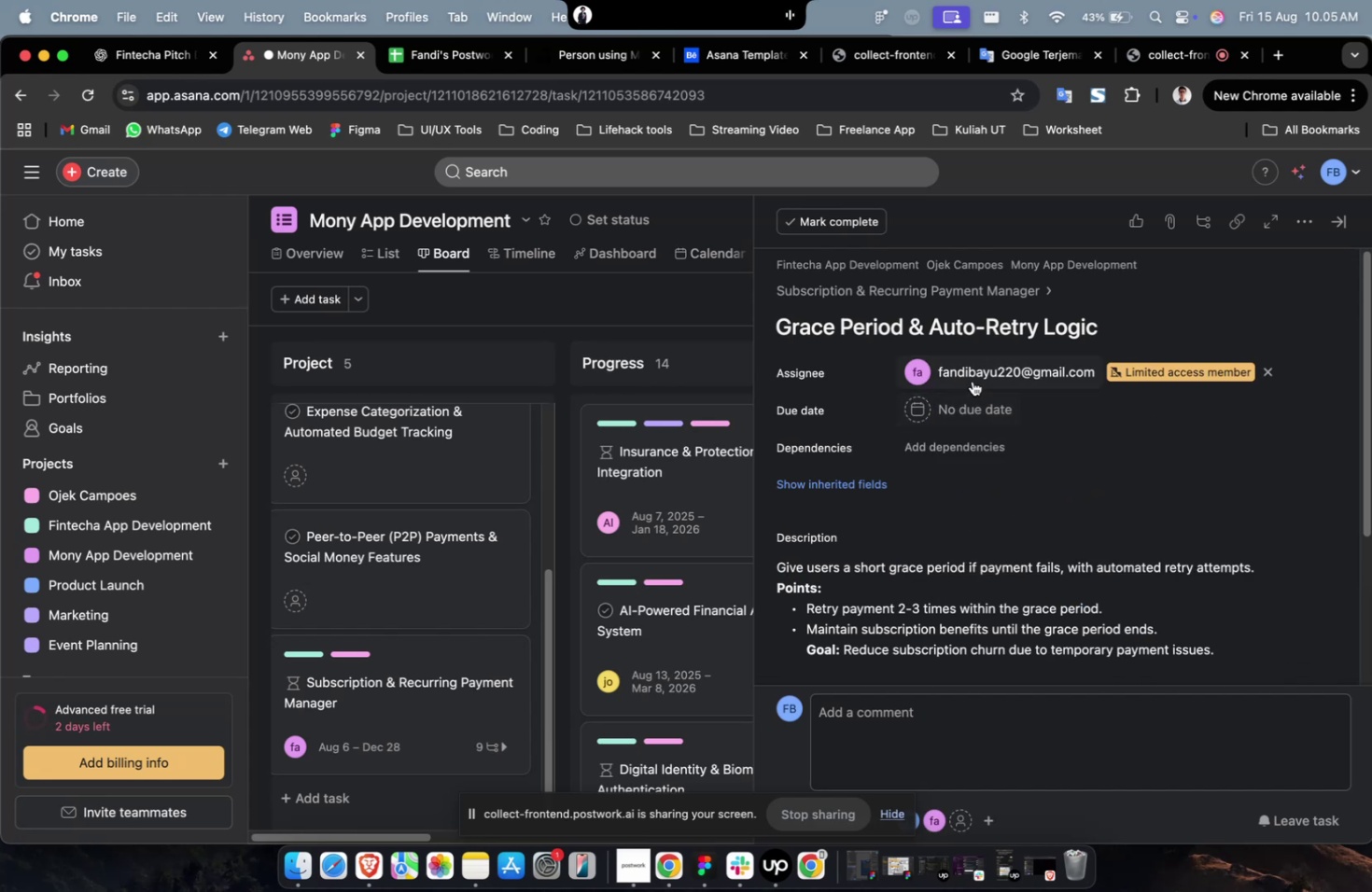 
double_click([972, 381])
 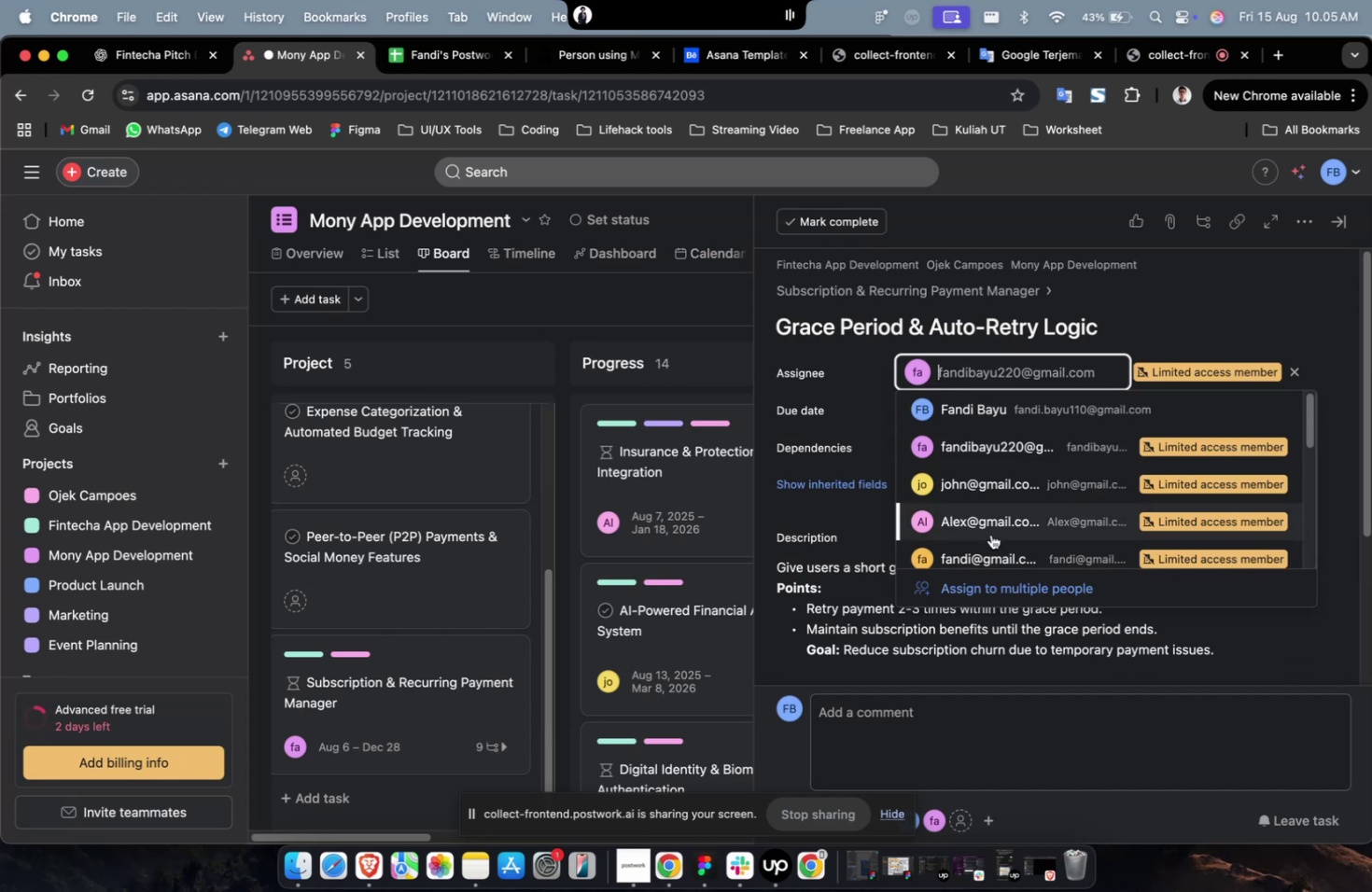 
triple_click([990, 534])
 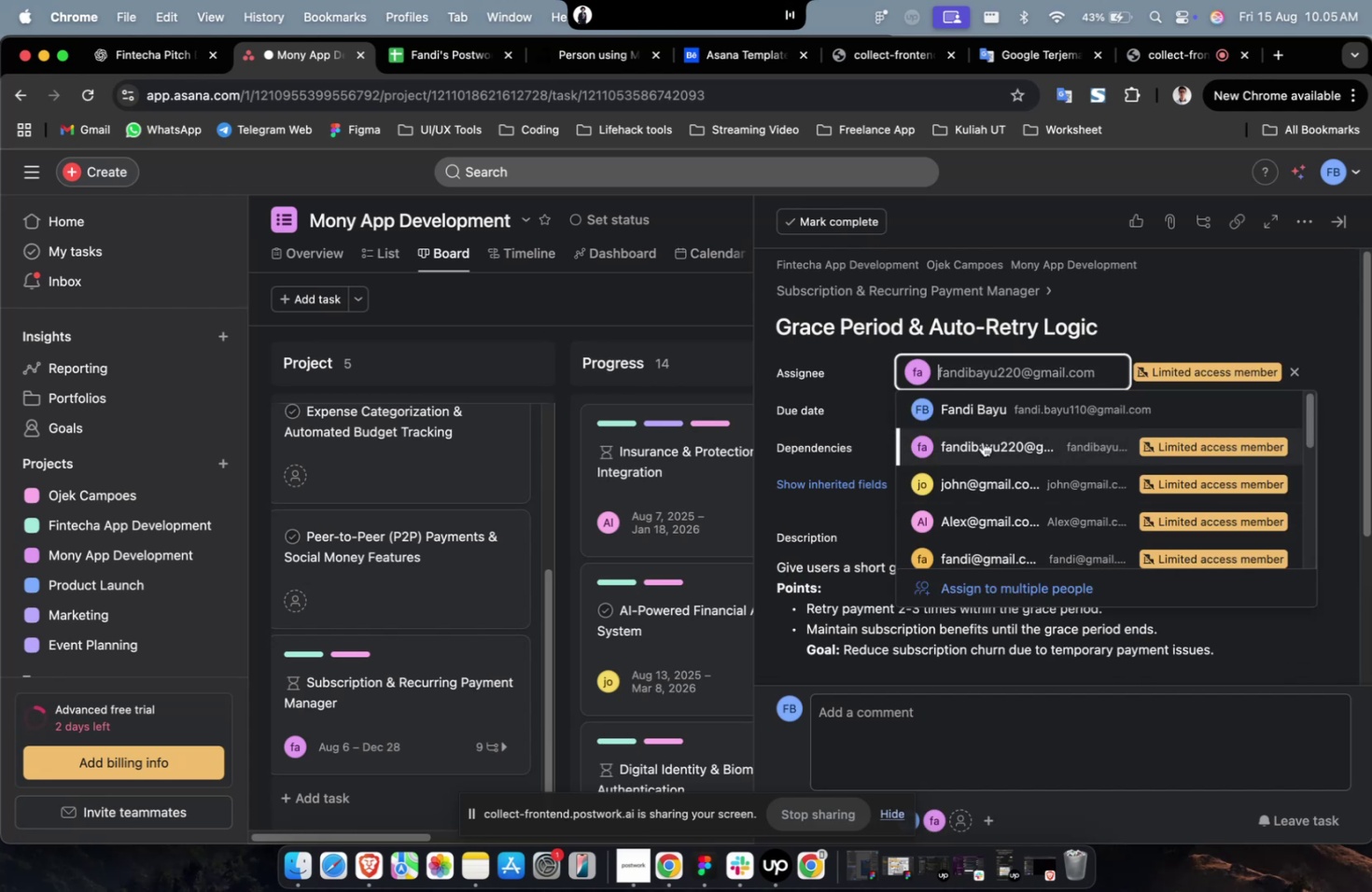 
left_click([987, 484])
 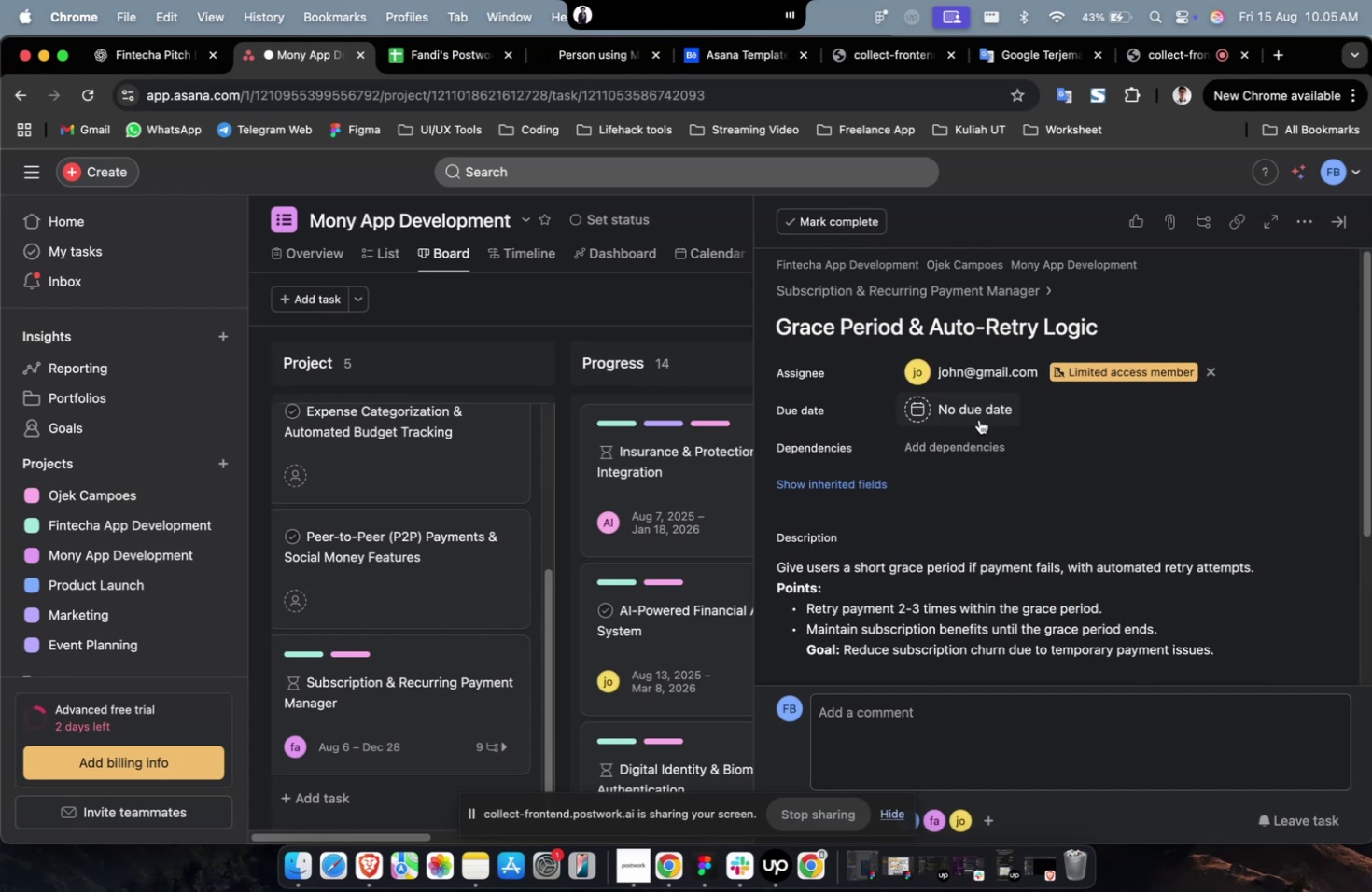 
double_click([978, 419])
 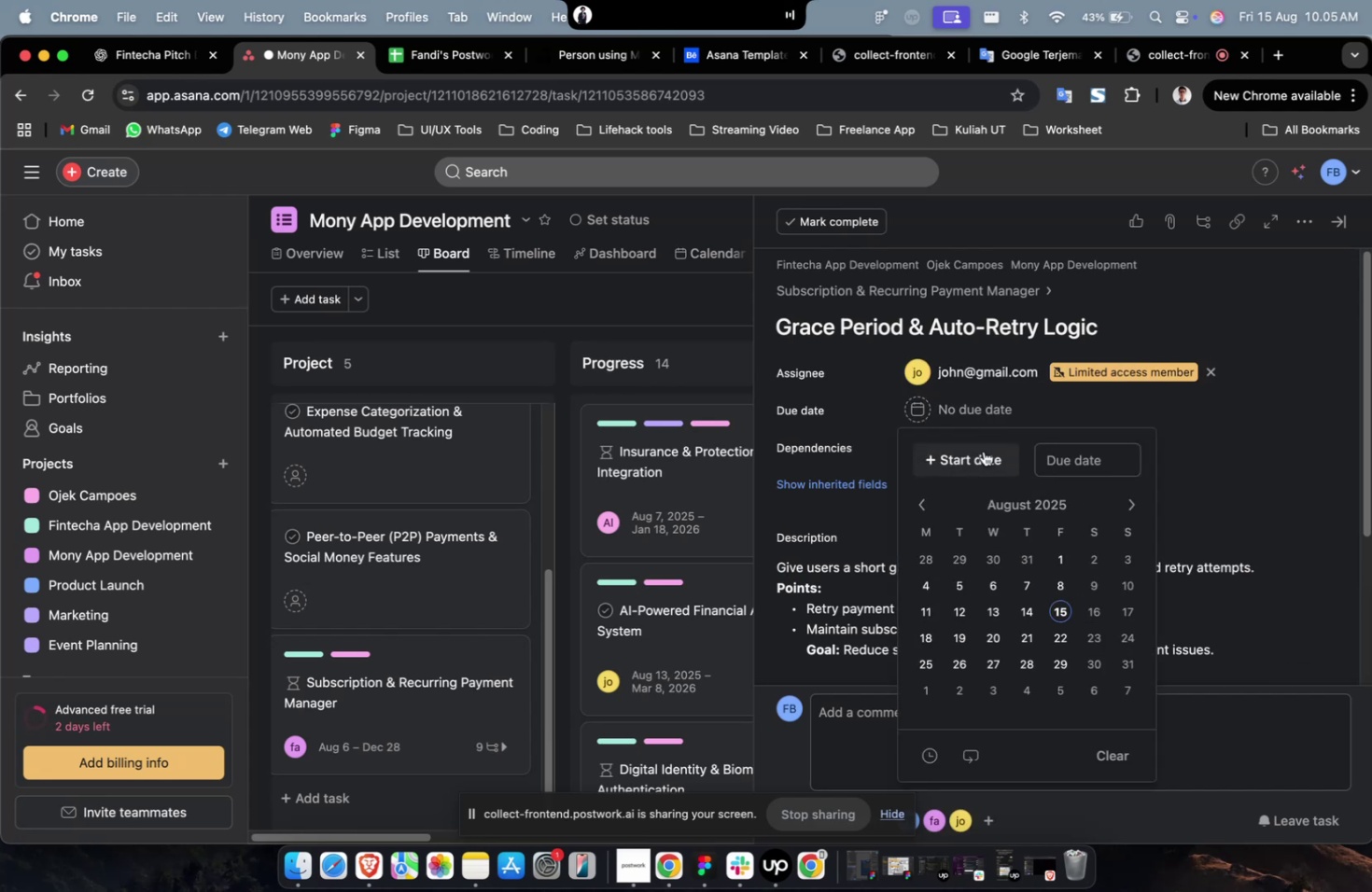 
triple_click([983, 451])
 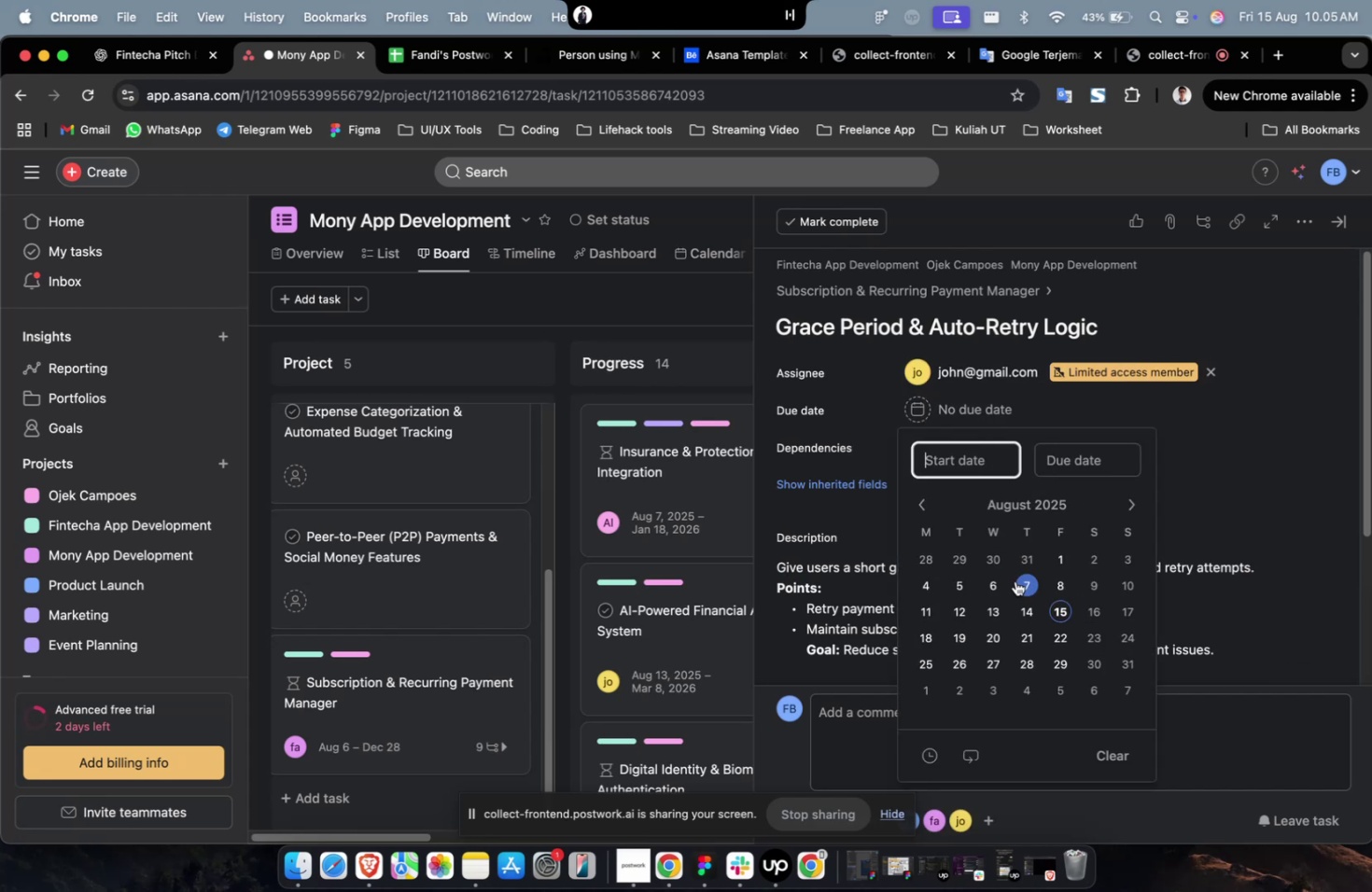 
triple_click([1015, 580])
 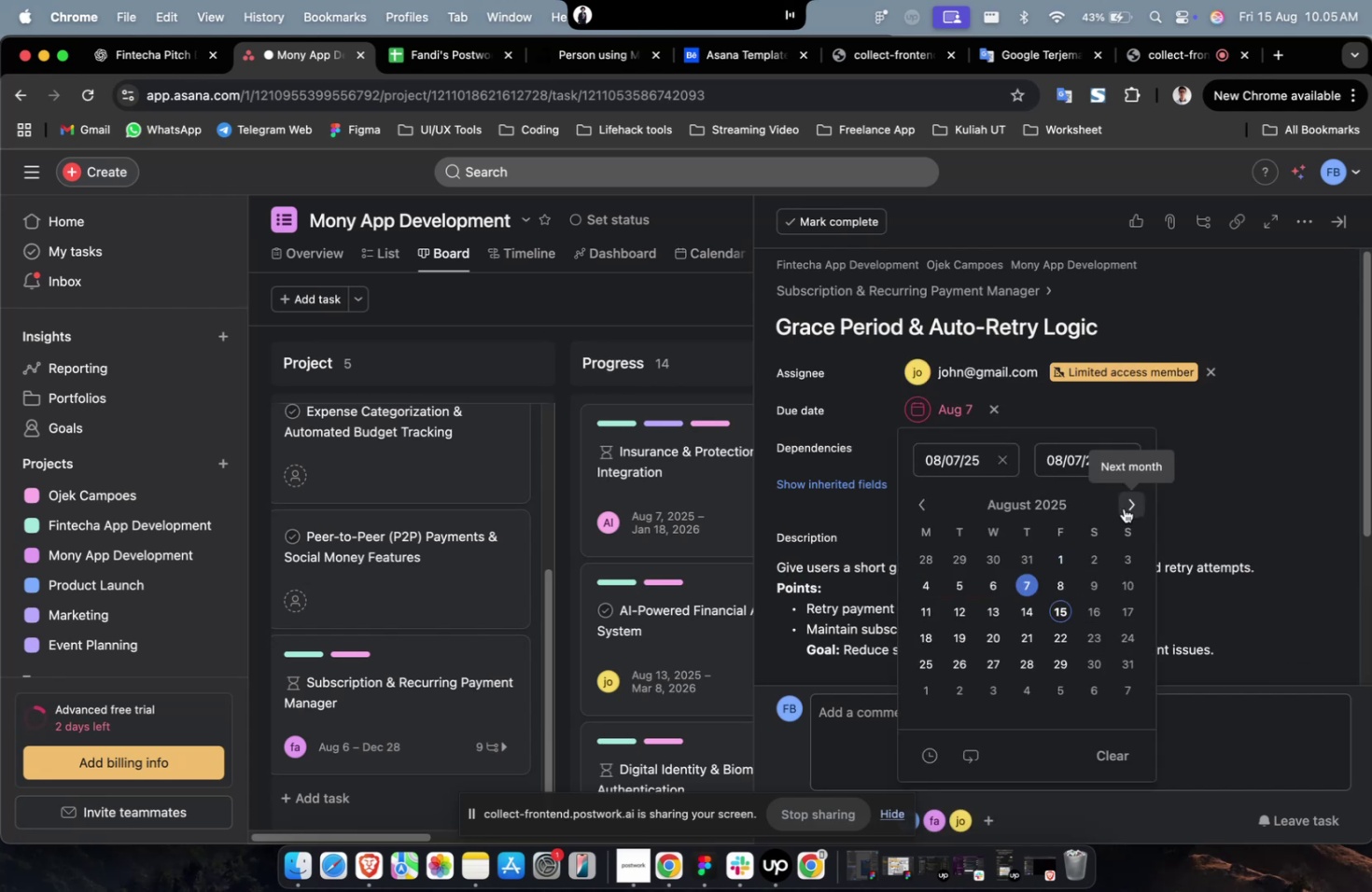 
double_click([1123, 508])
 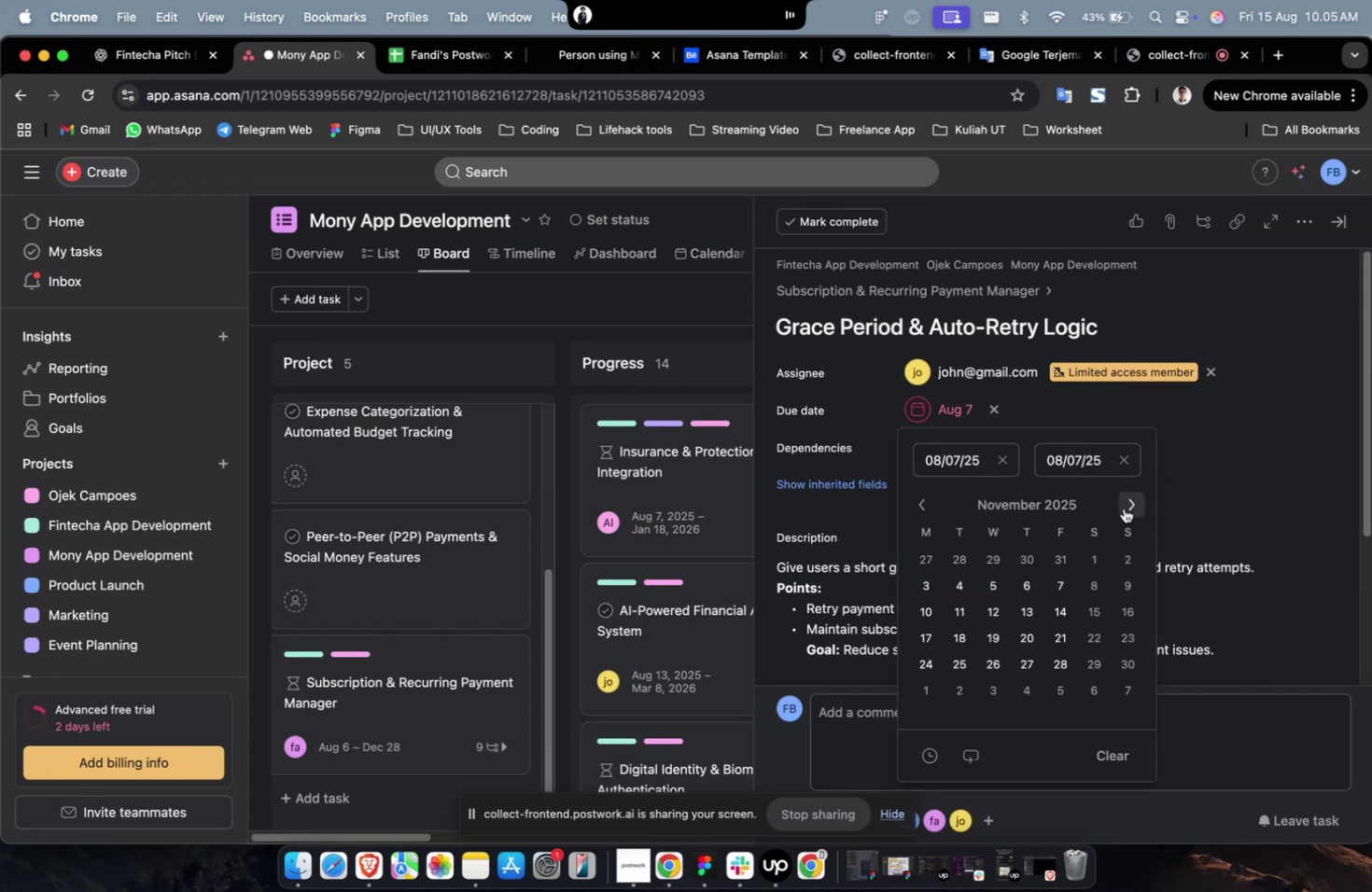 
triple_click([1123, 508])
 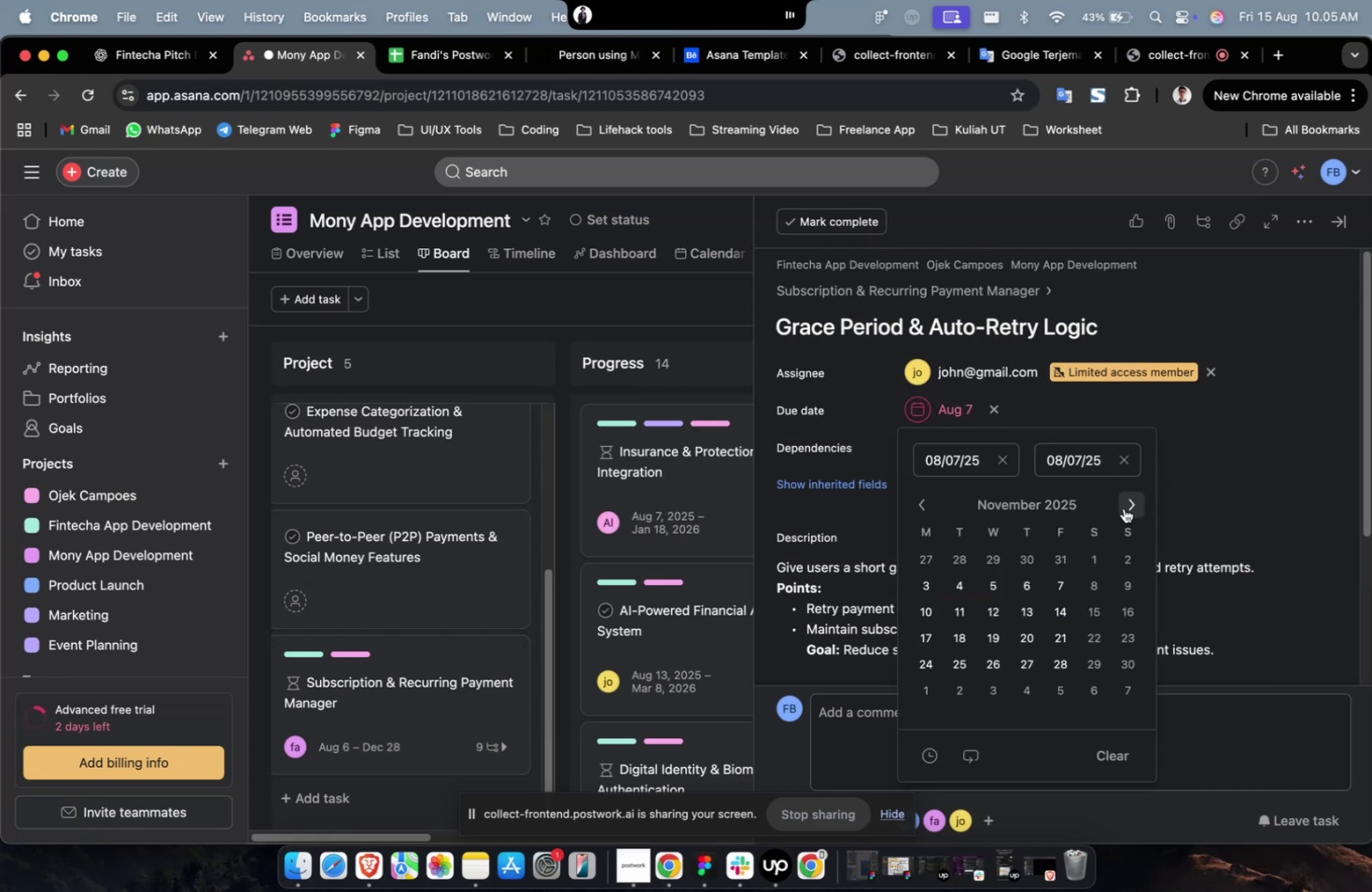 
triple_click([1123, 508])
 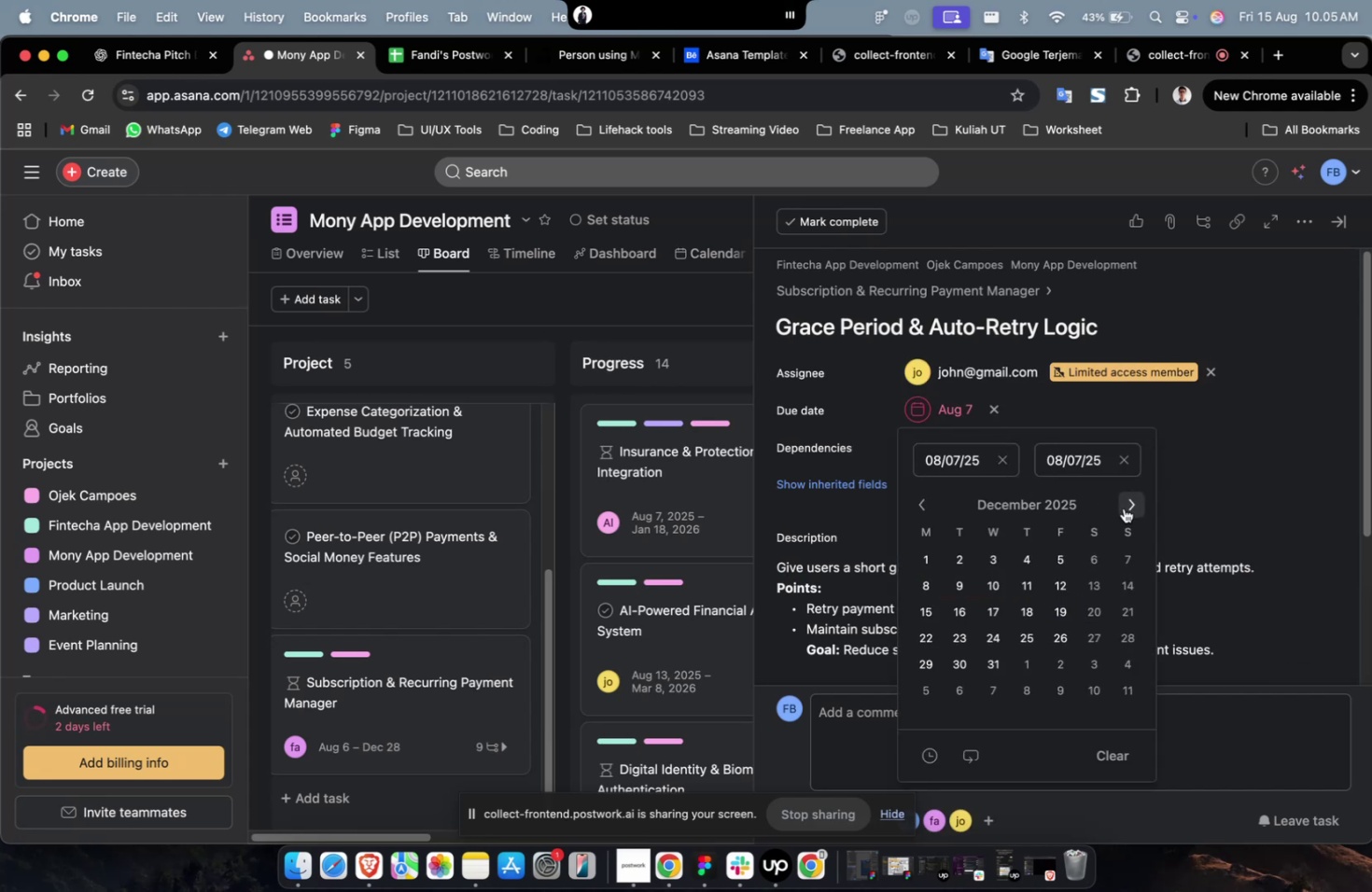 
triple_click([1123, 508])
 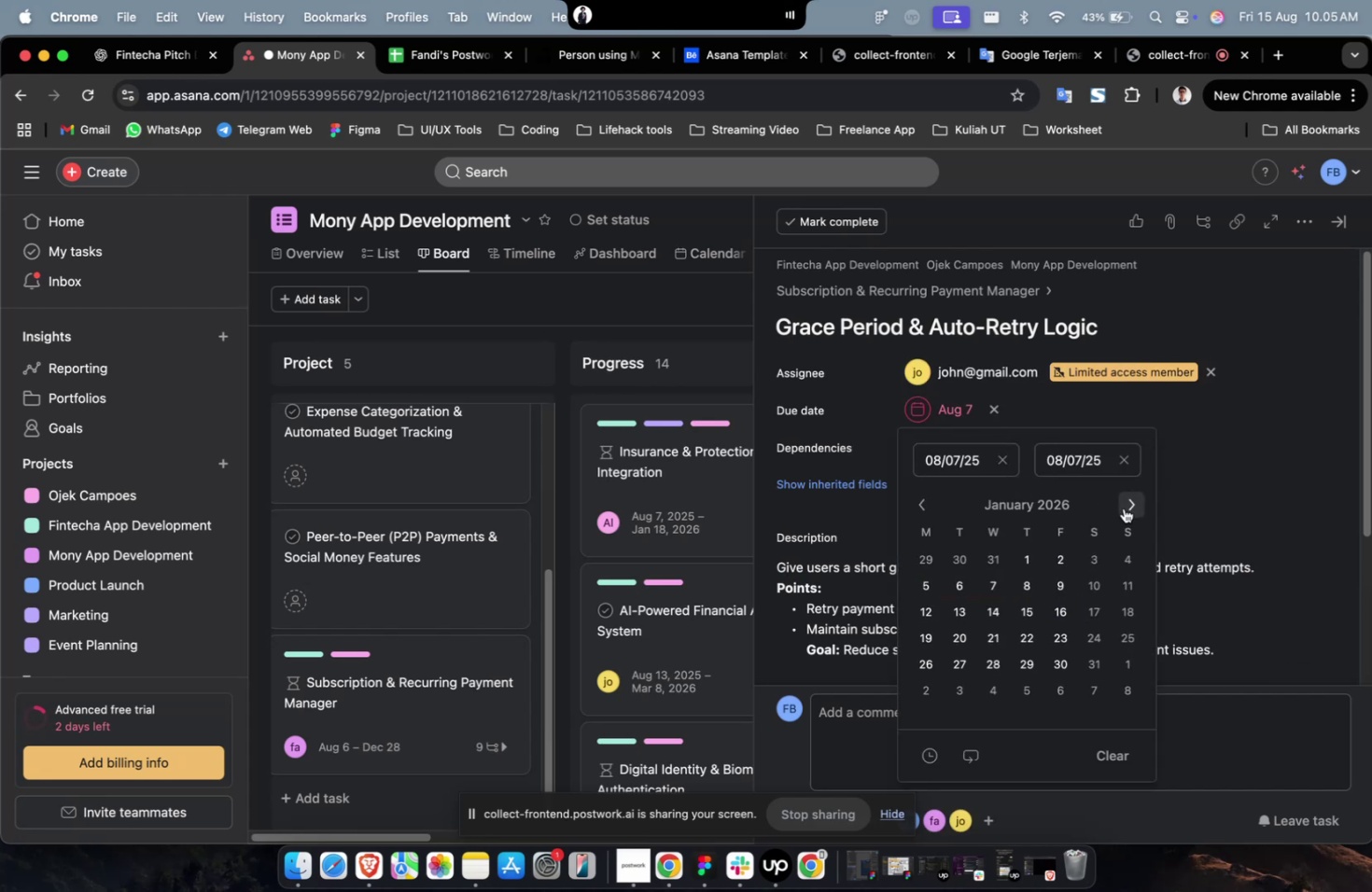 
triple_click([1123, 508])
 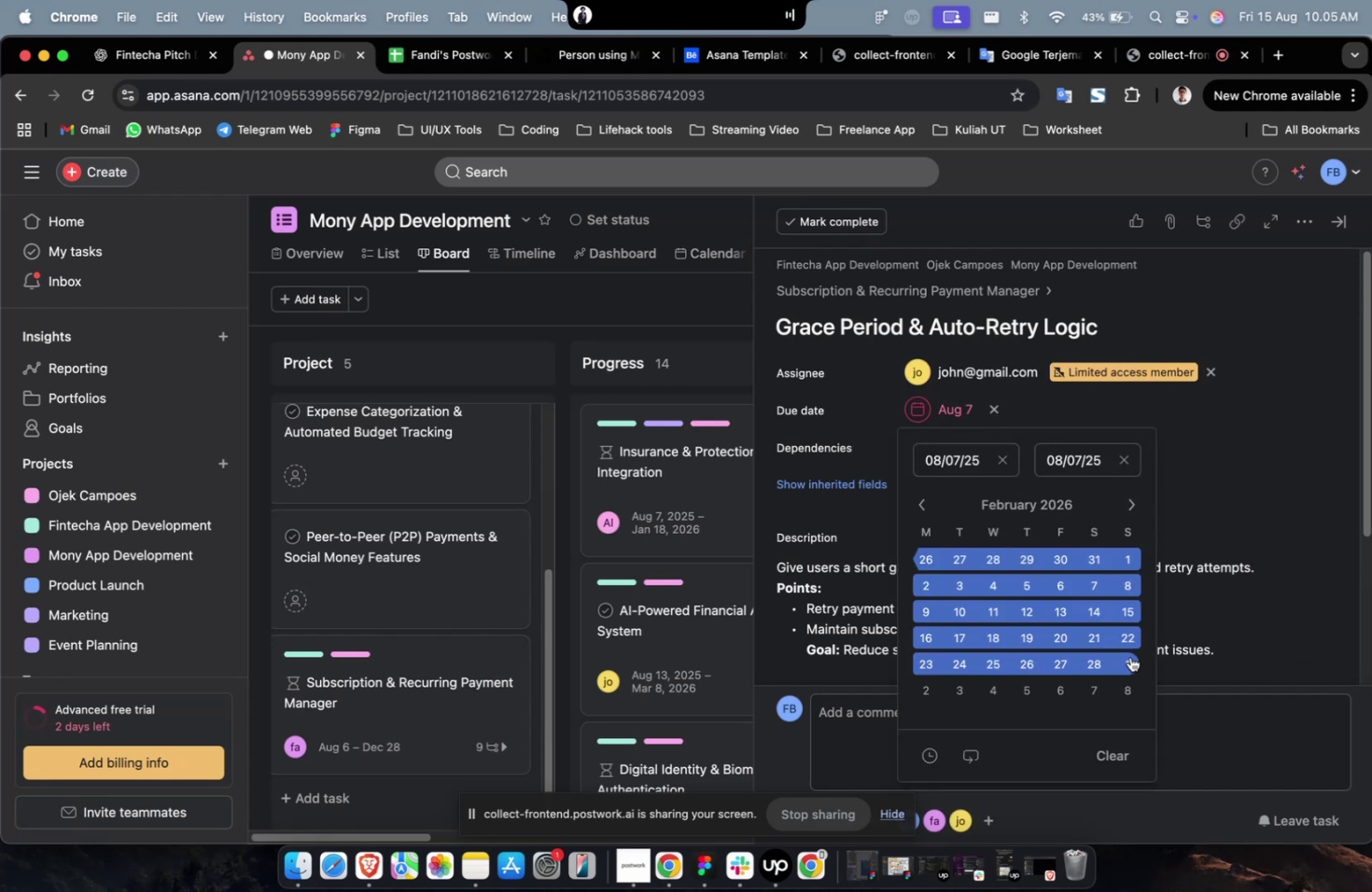 
left_click([1129, 657])
 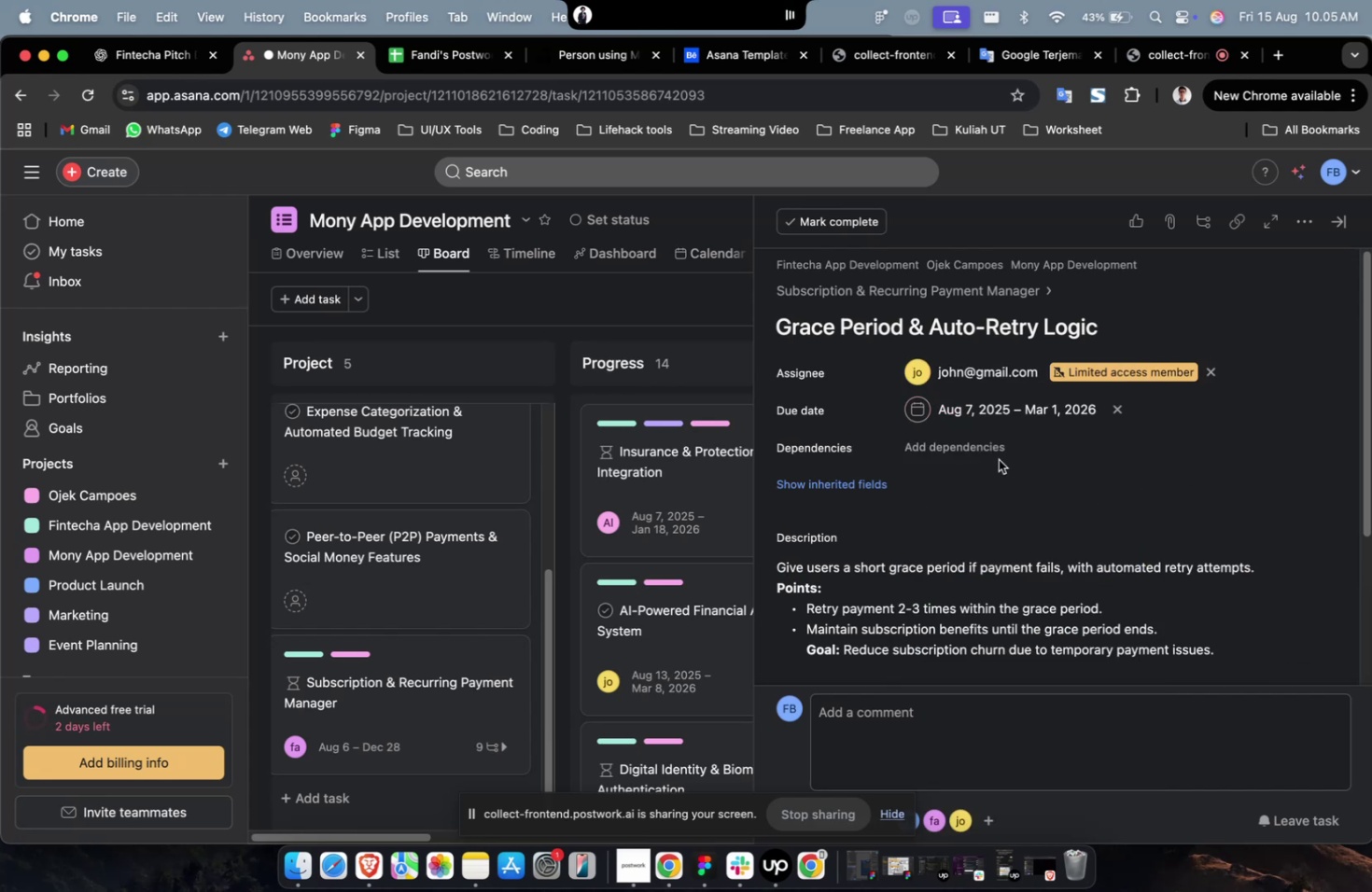 
triple_click([998, 459])
 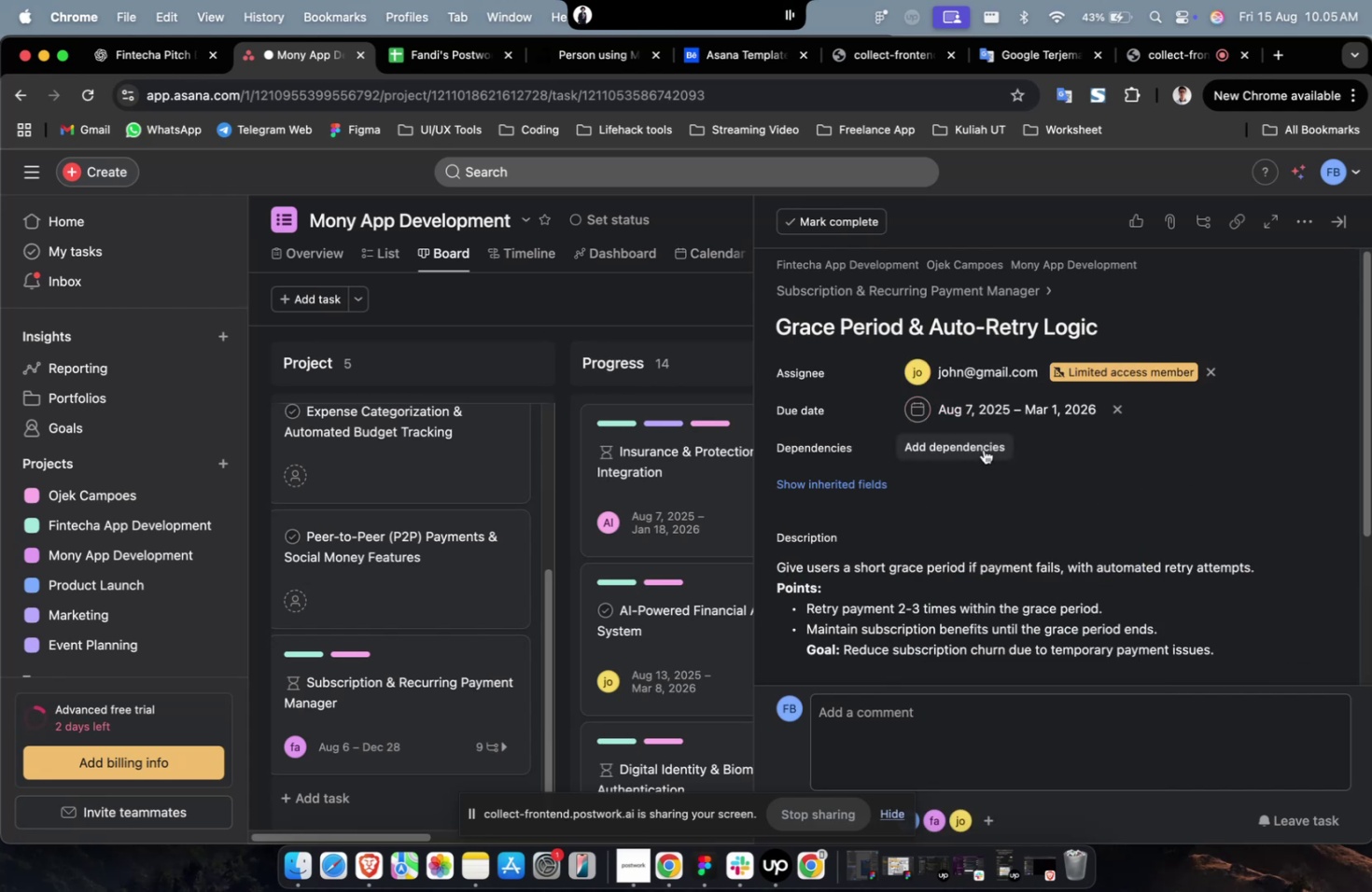 
triple_click([983, 449])
 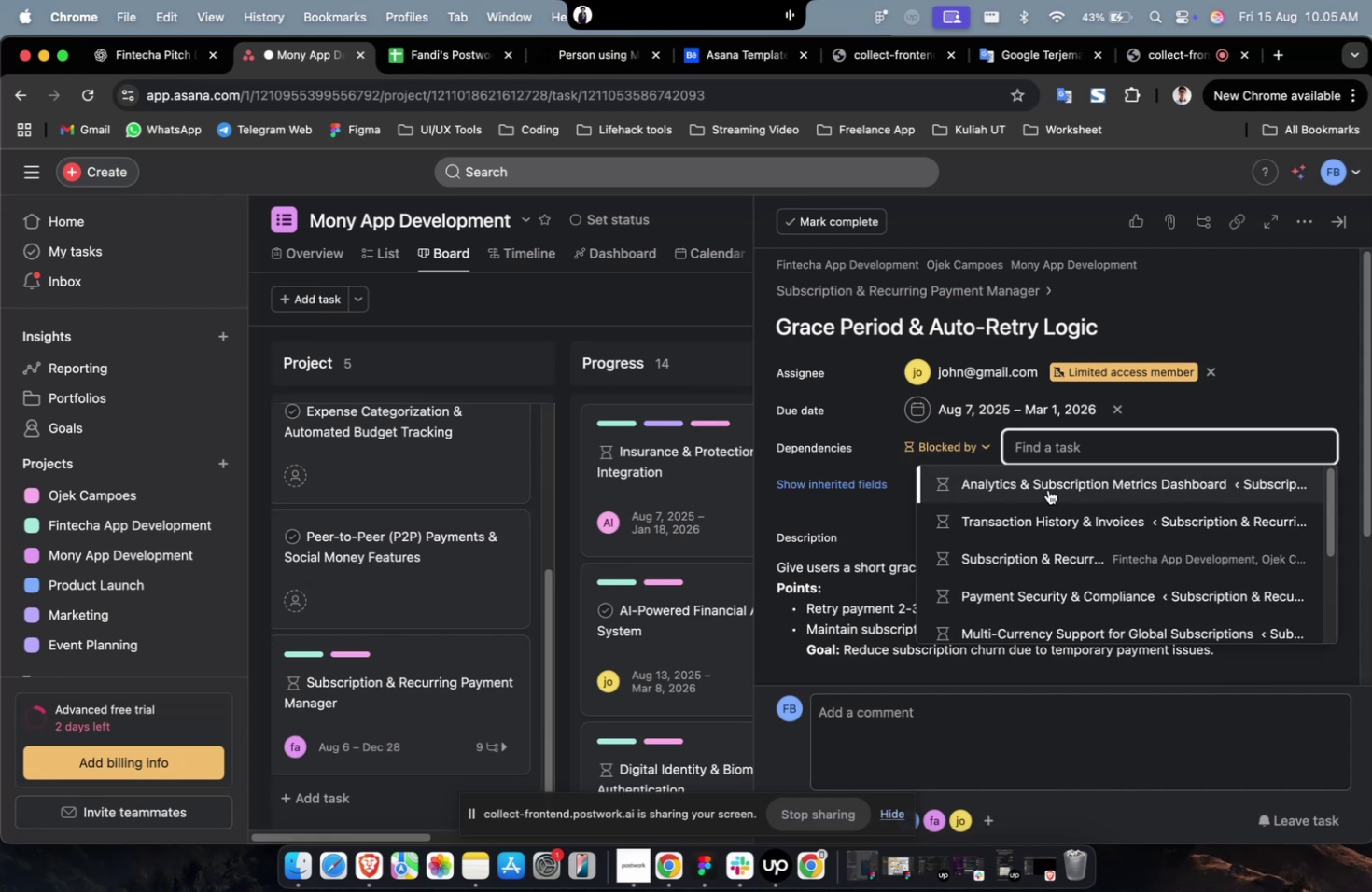 
triple_click([1047, 489])
 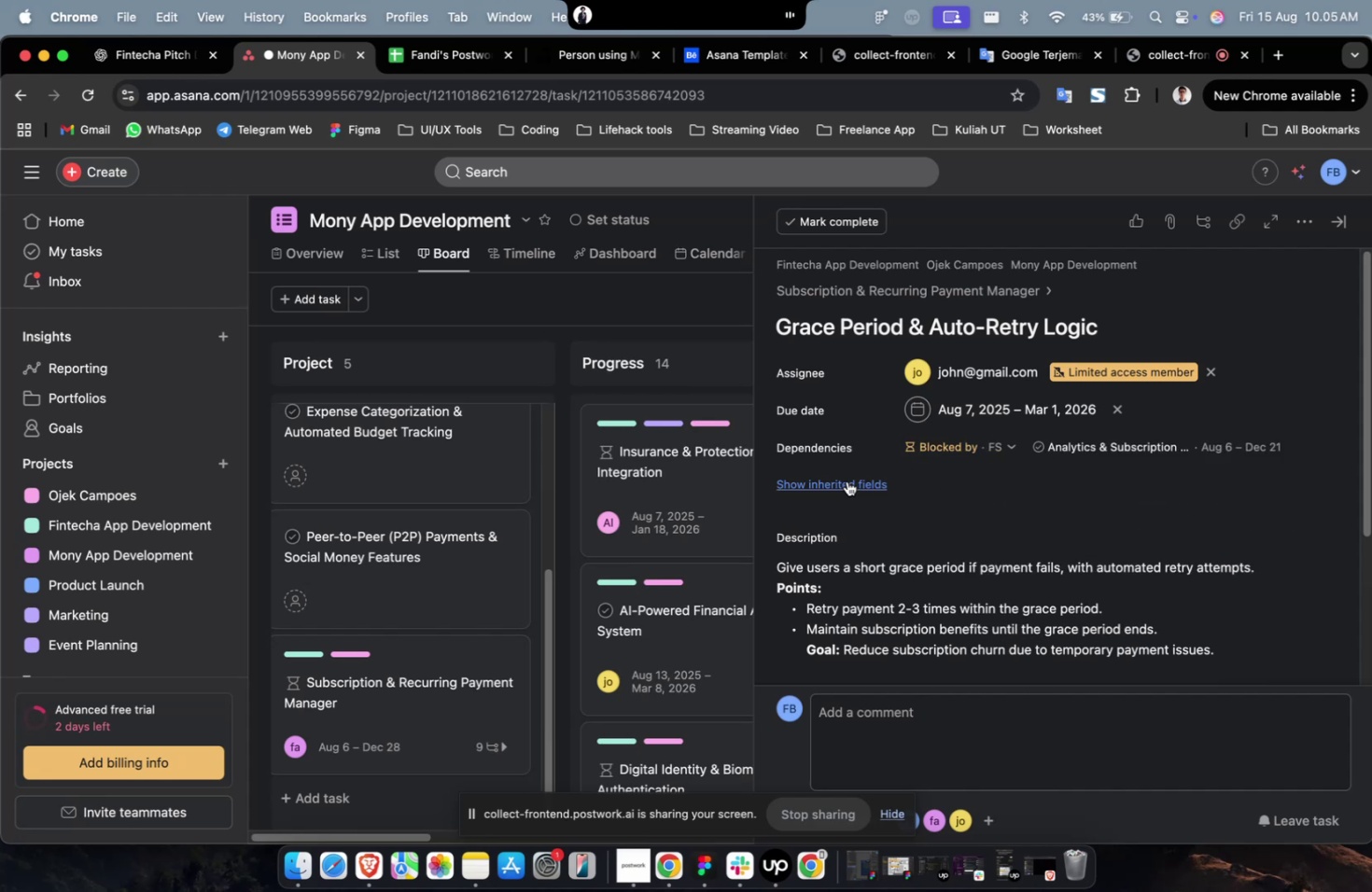 
triple_click([847, 481])
 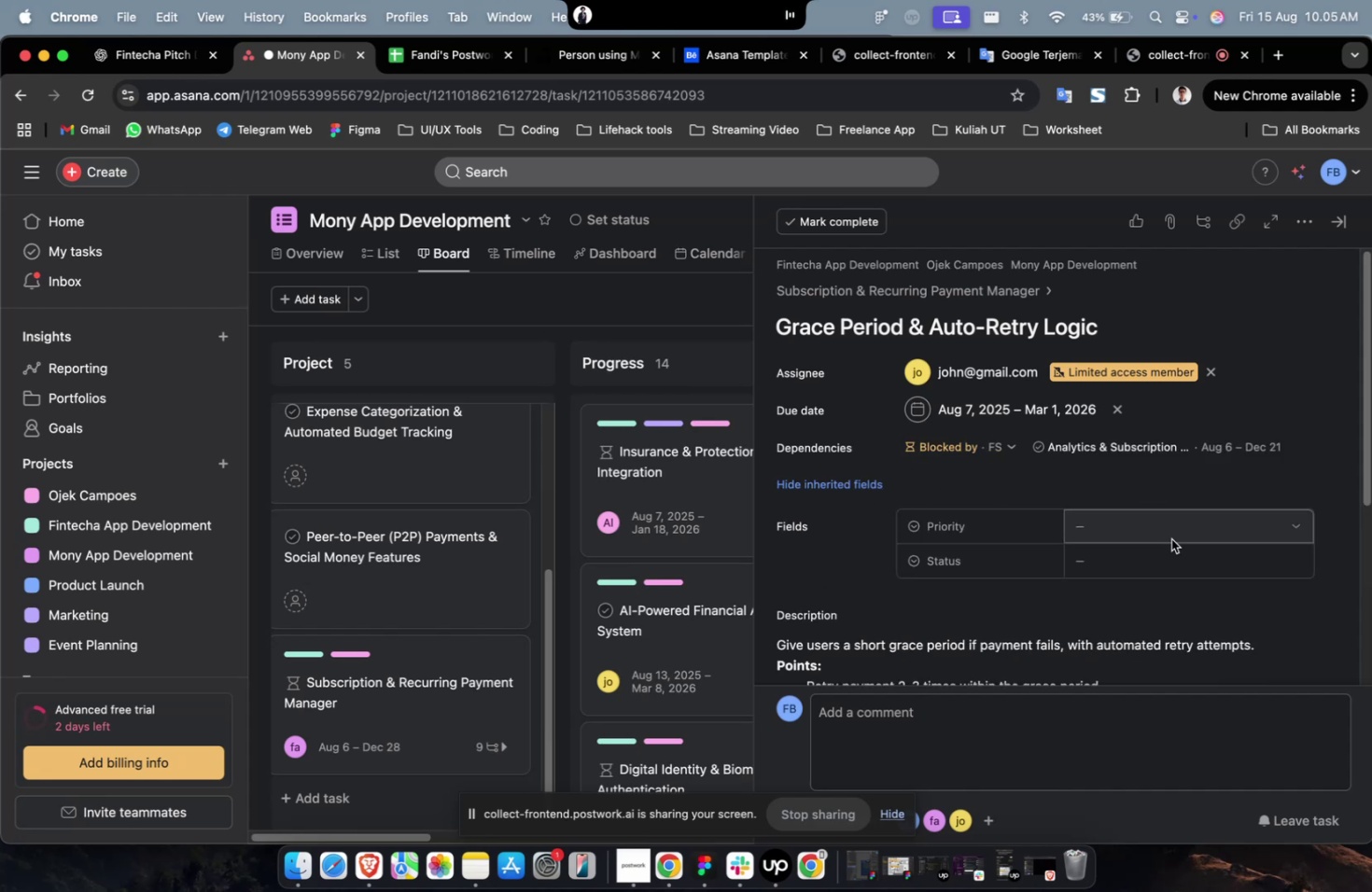 
triple_click([1170, 538])
 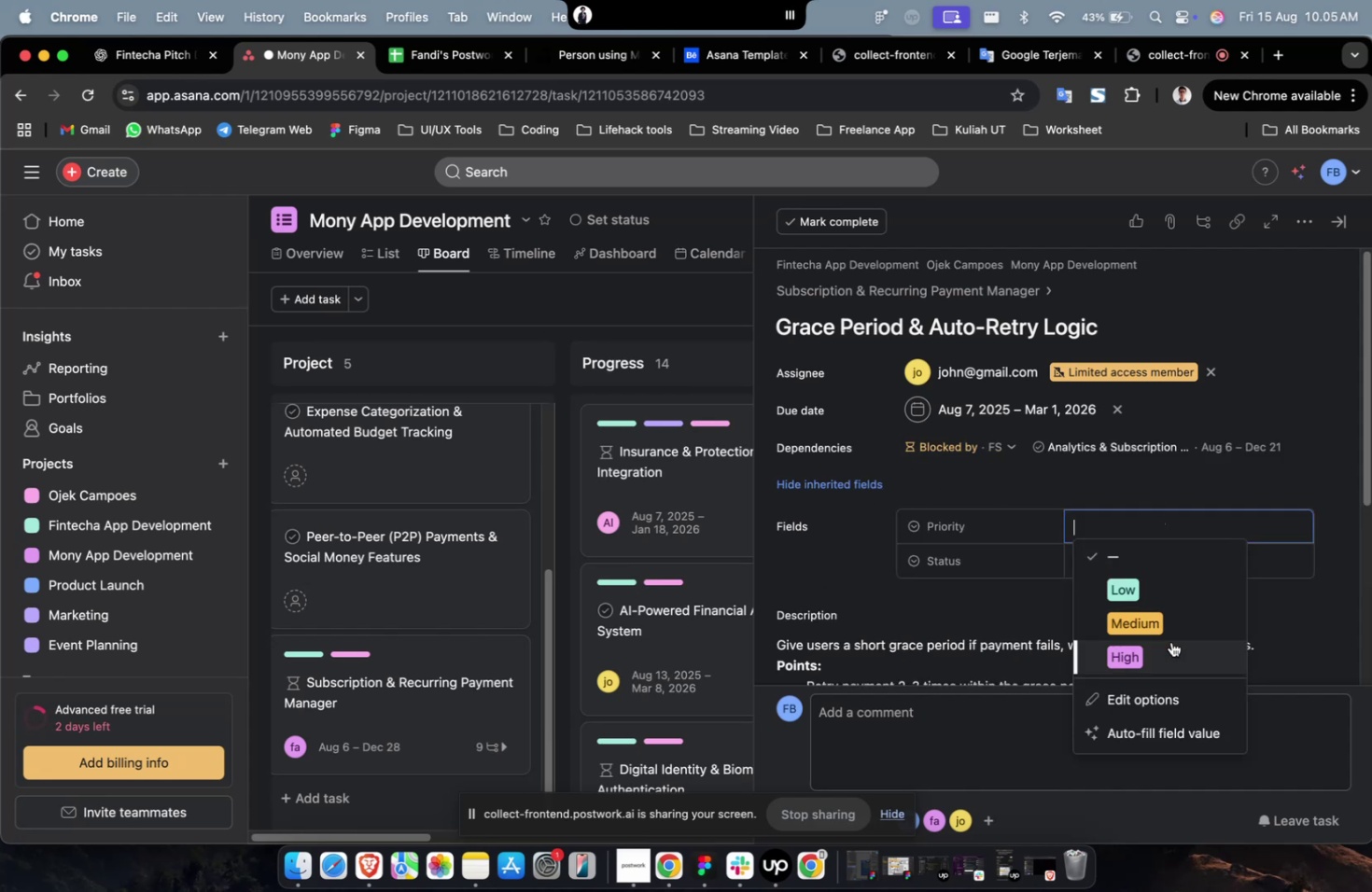 
triple_click([1170, 642])
 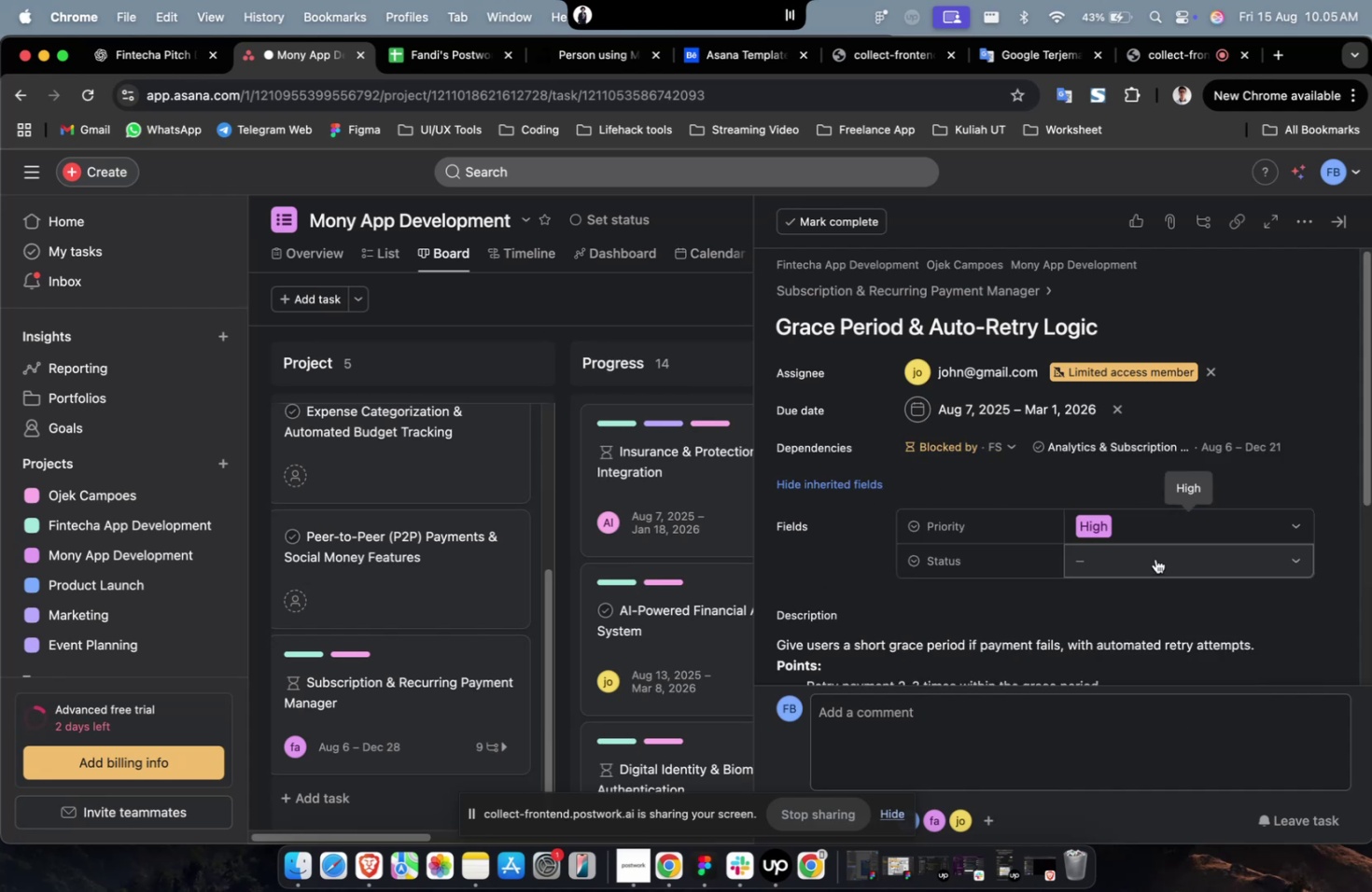 
triple_click([1155, 558])
 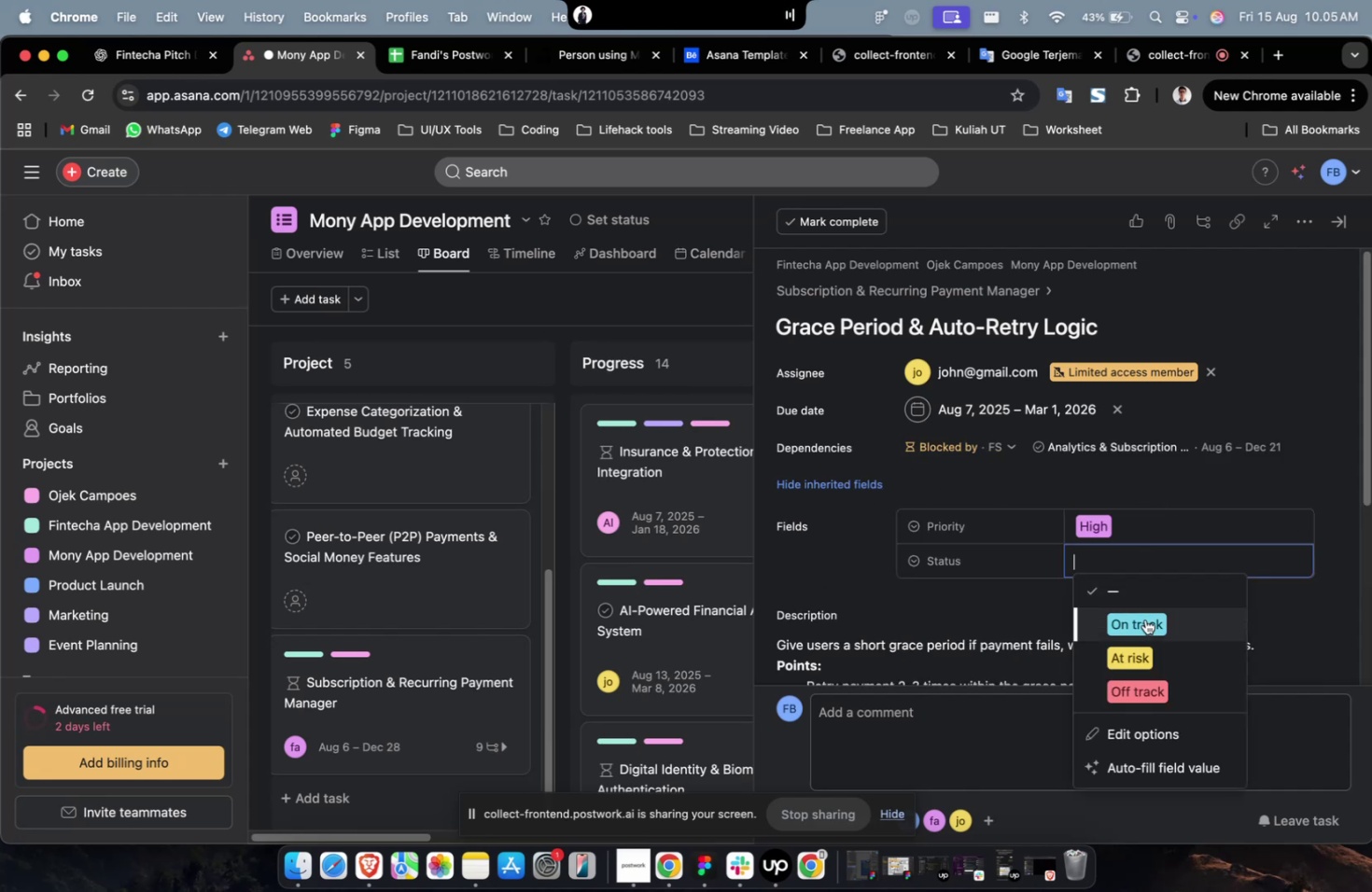 
triple_click([1144, 619])
 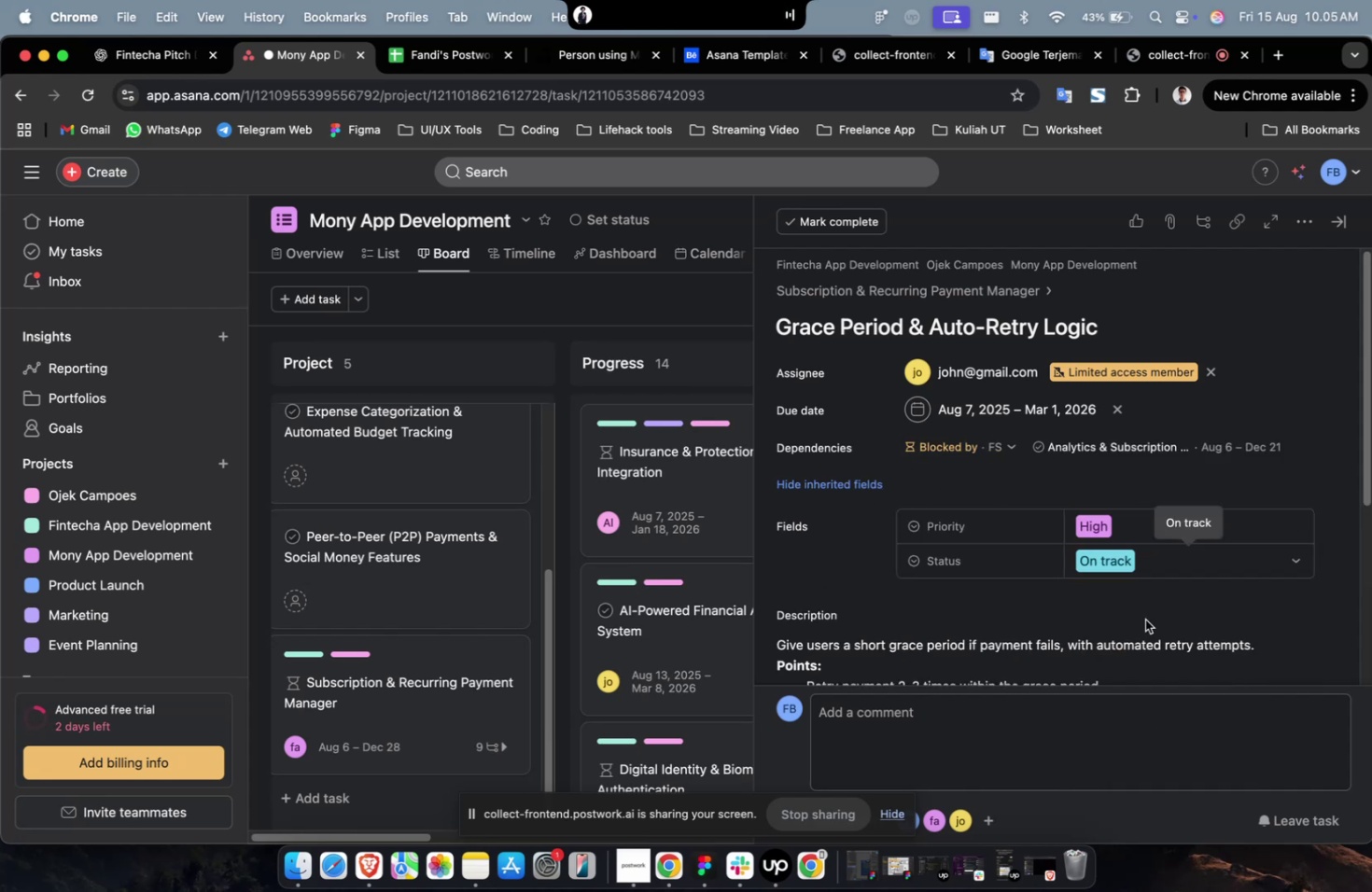 
scroll: coordinate [1216, 487], scroll_direction: down, amount: 48.0
 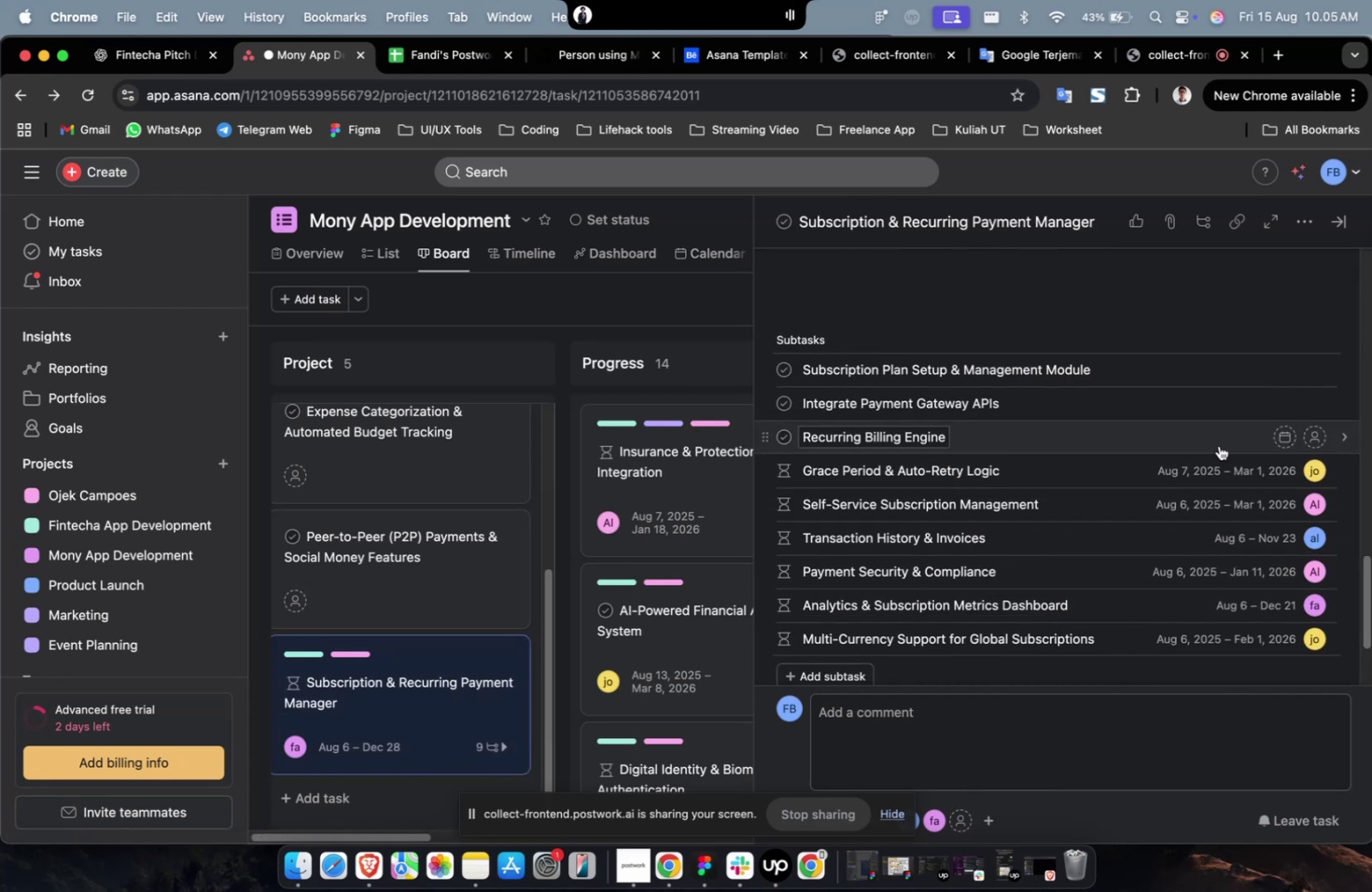 
left_click([1218, 445])
 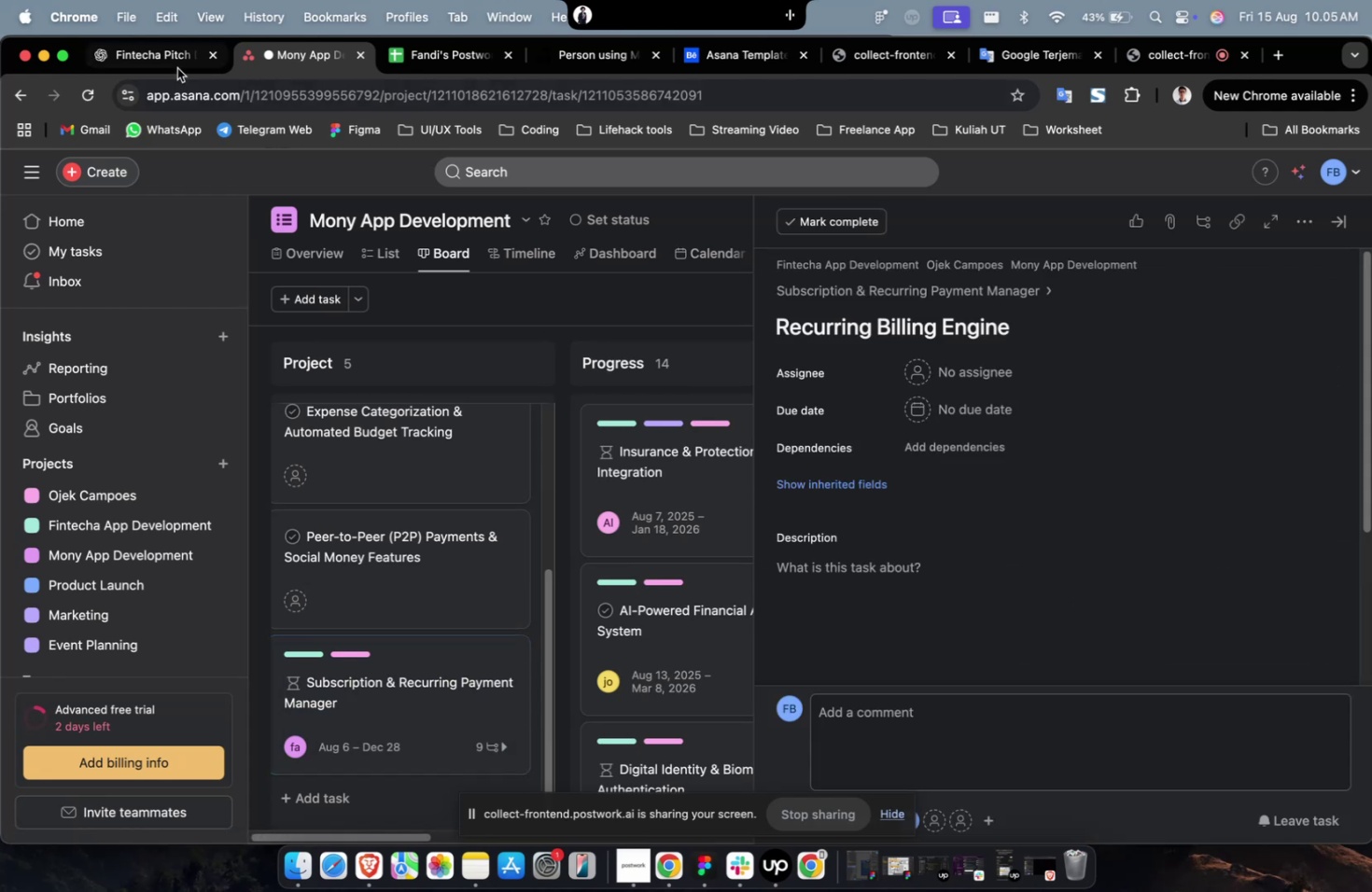 
left_click([175, 66])
 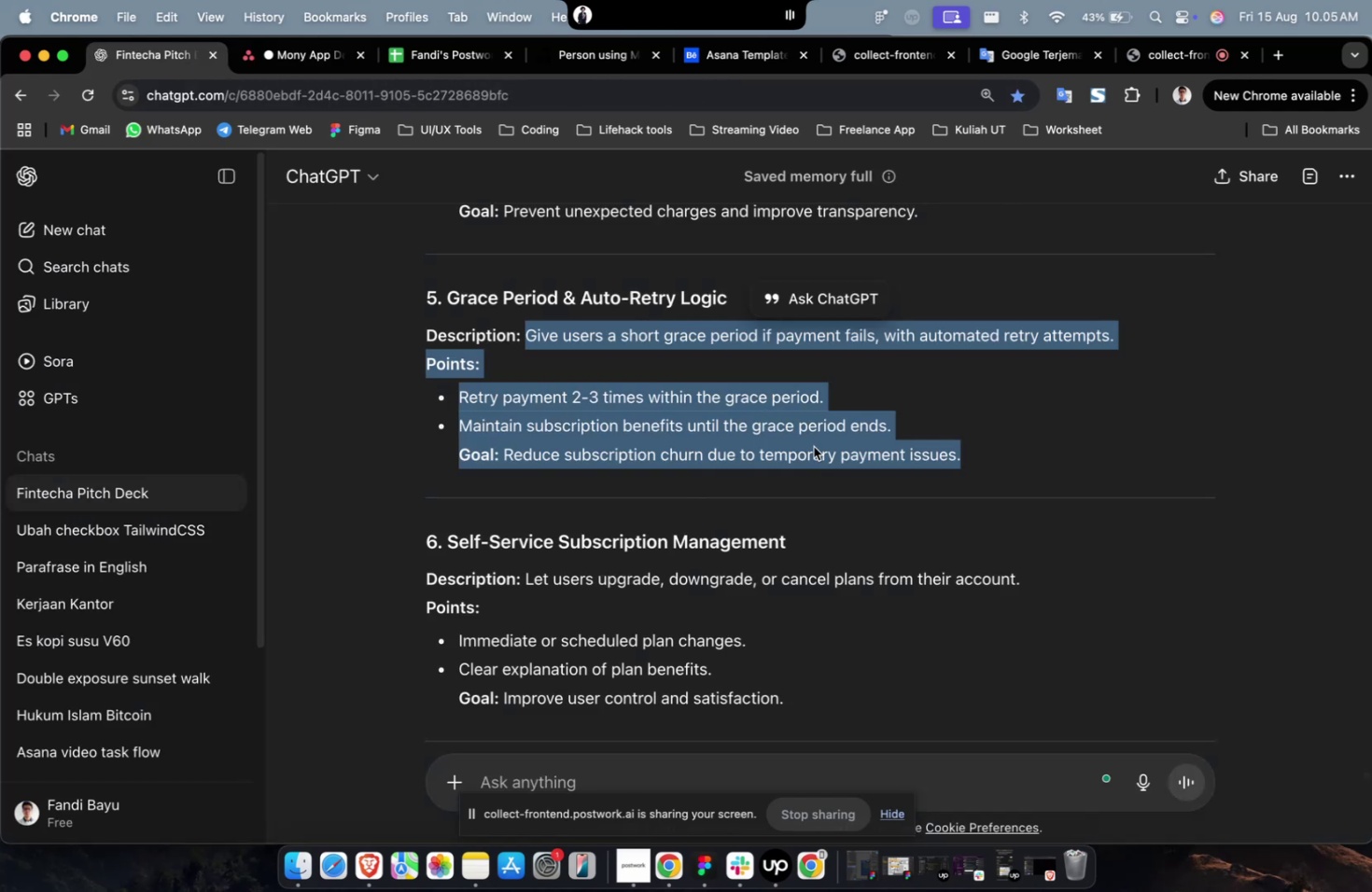 
left_click([813, 446])
 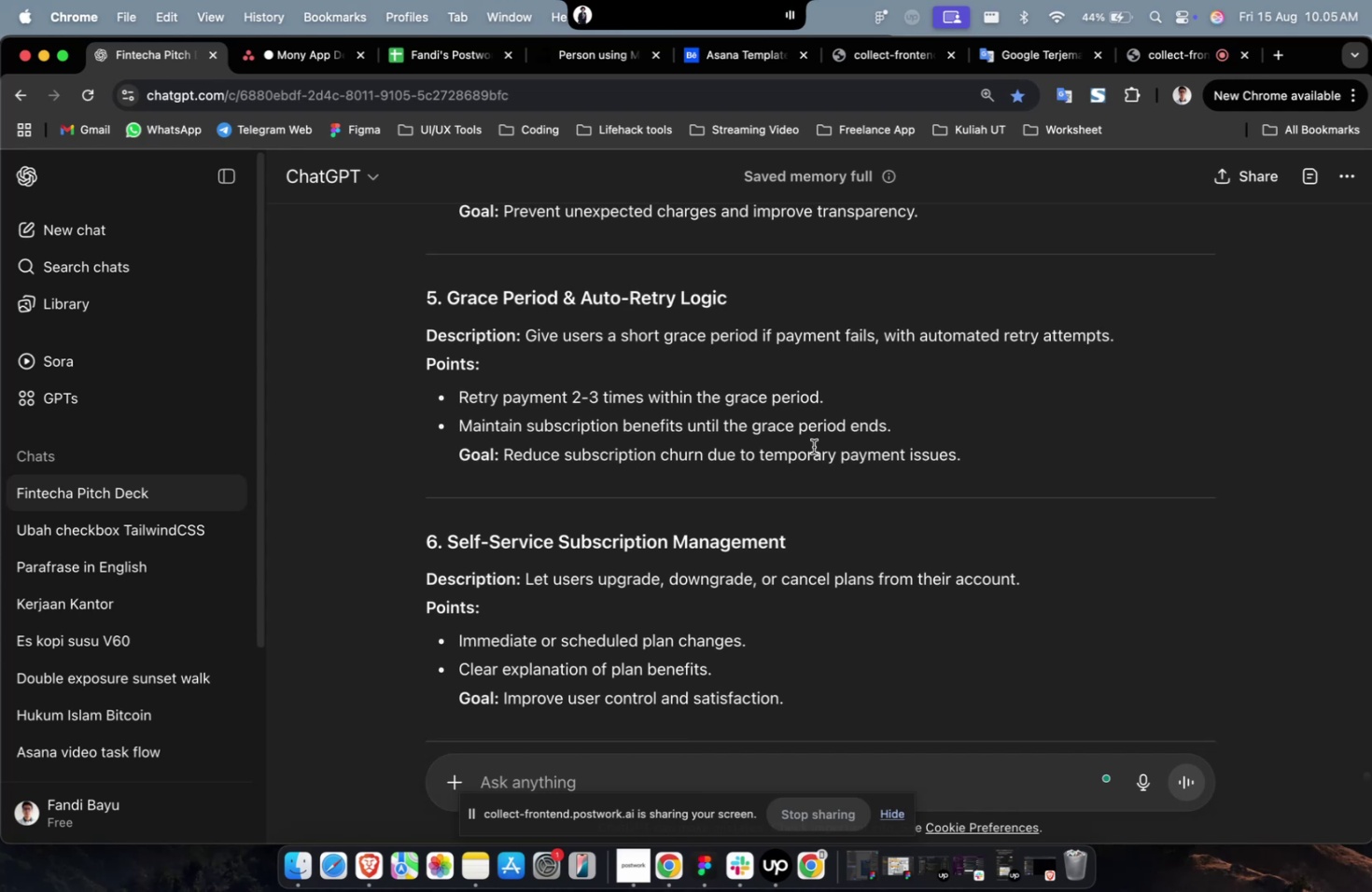 
wait(21.87)
 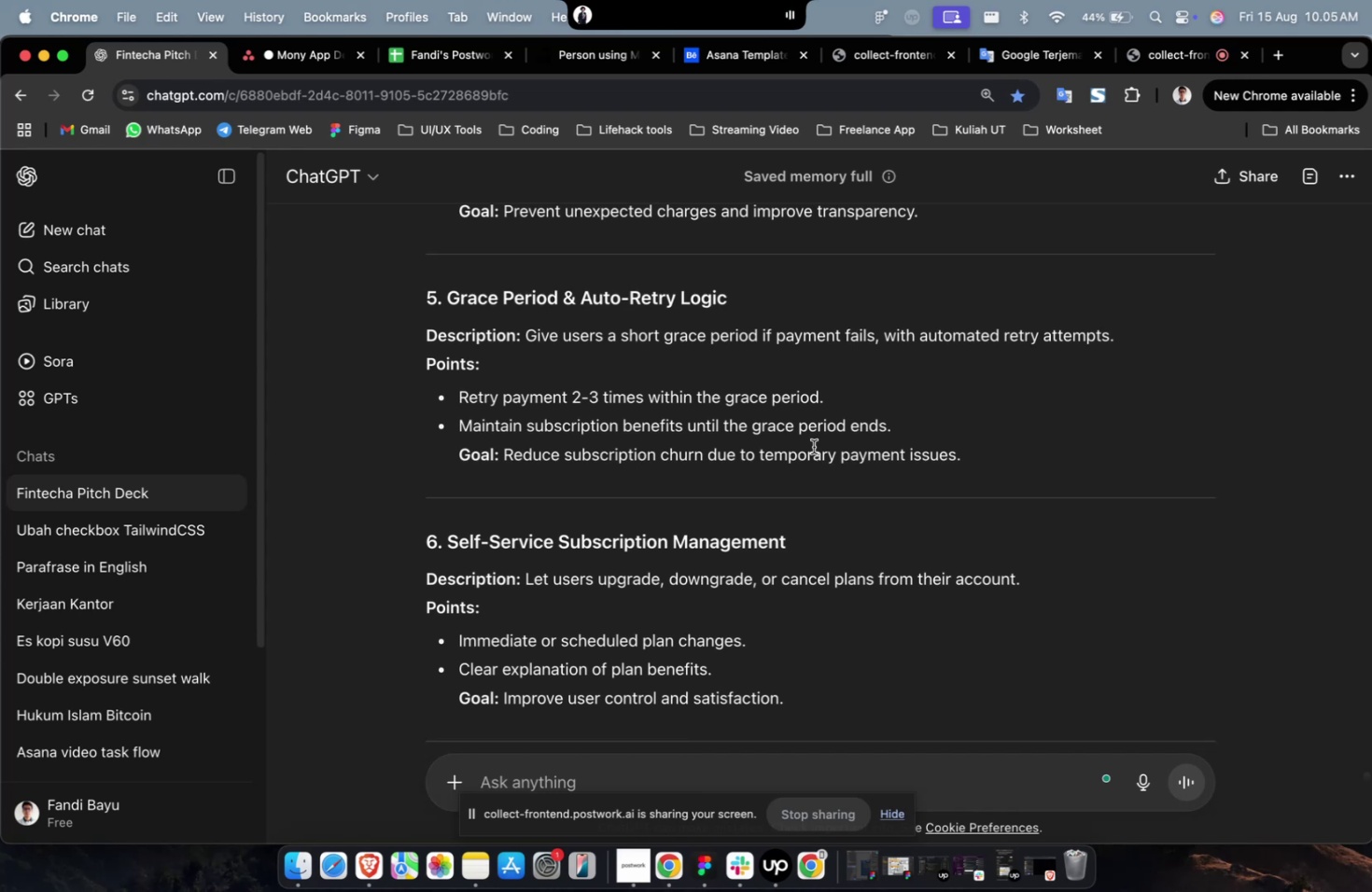 
left_click([297, 65])
 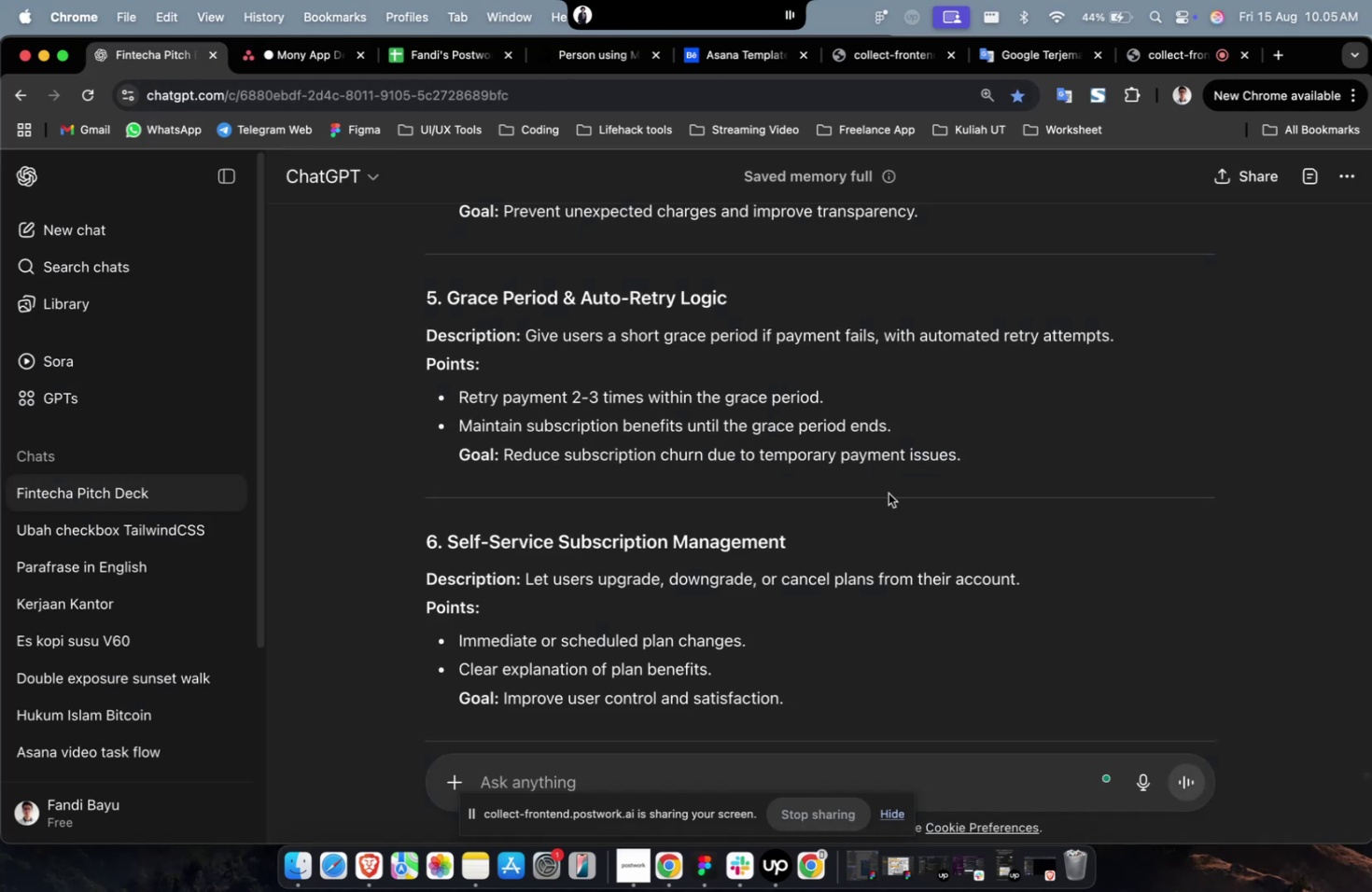 
double_click([917, 495])
 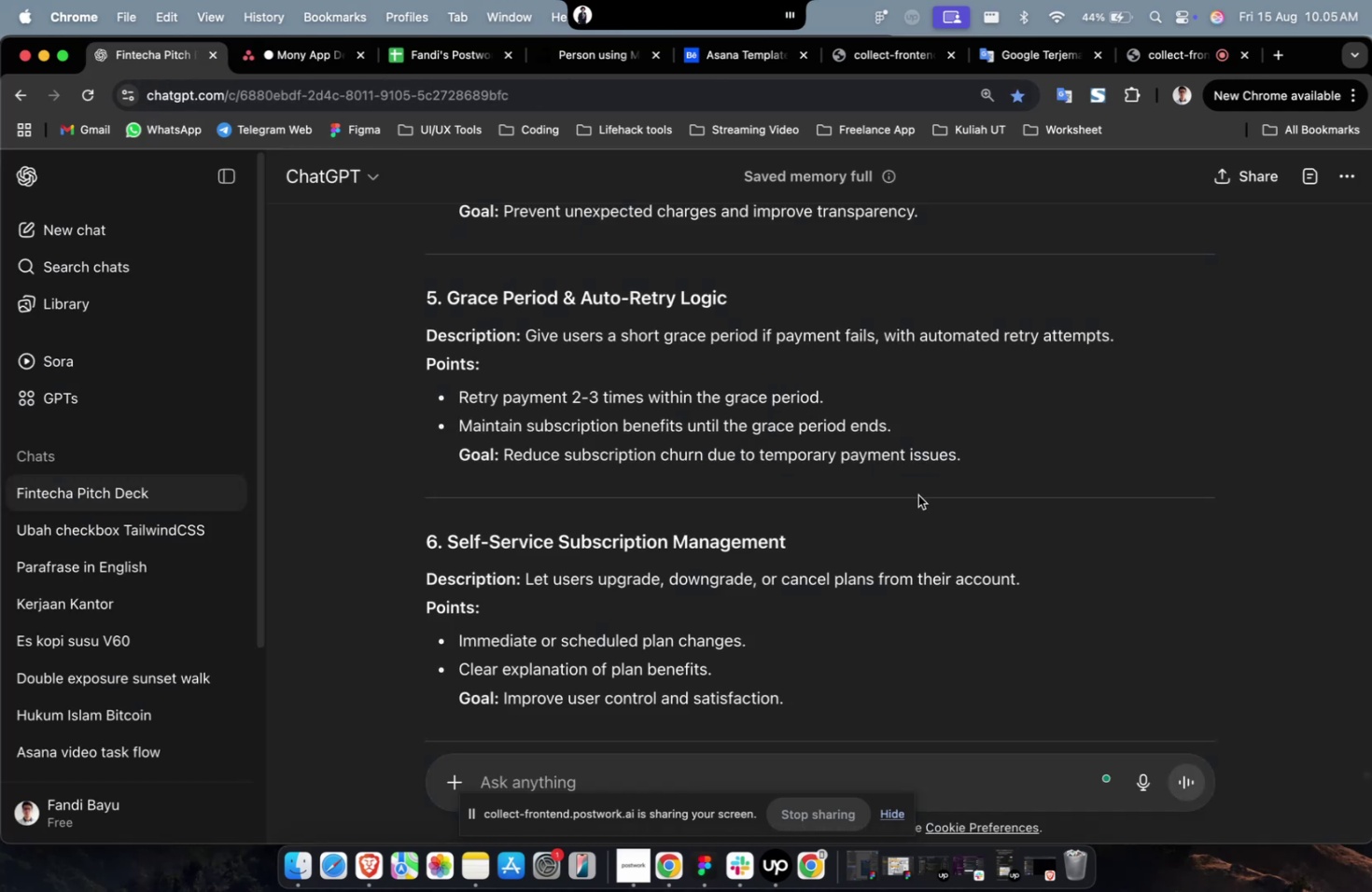 
scroll: coordinate [930, 555], scroll_direction: up, amount: 17.0
 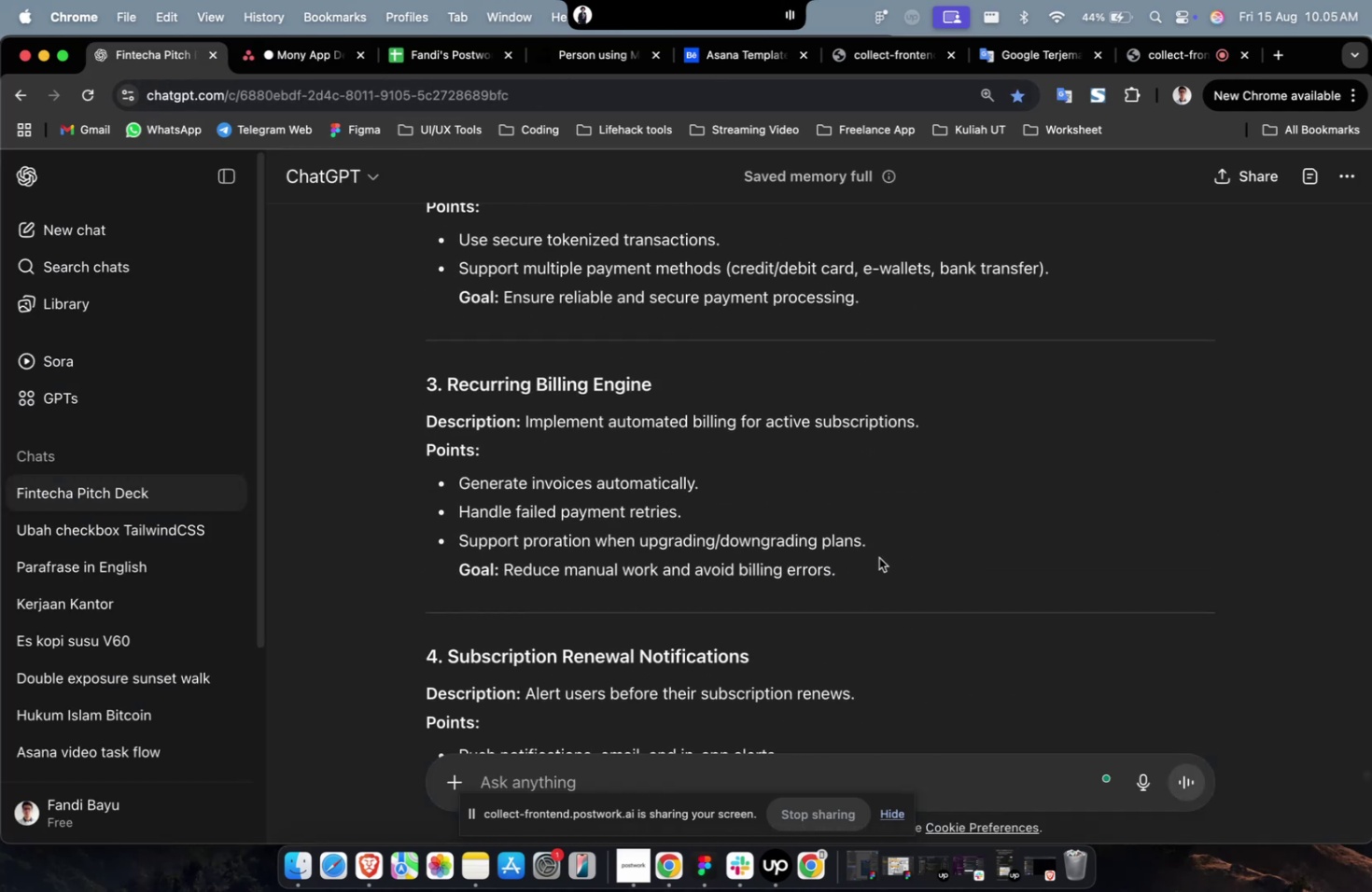 
left_click_drag(start_coordinate=[860, 579], to_coordinate=[525, 425])
 